 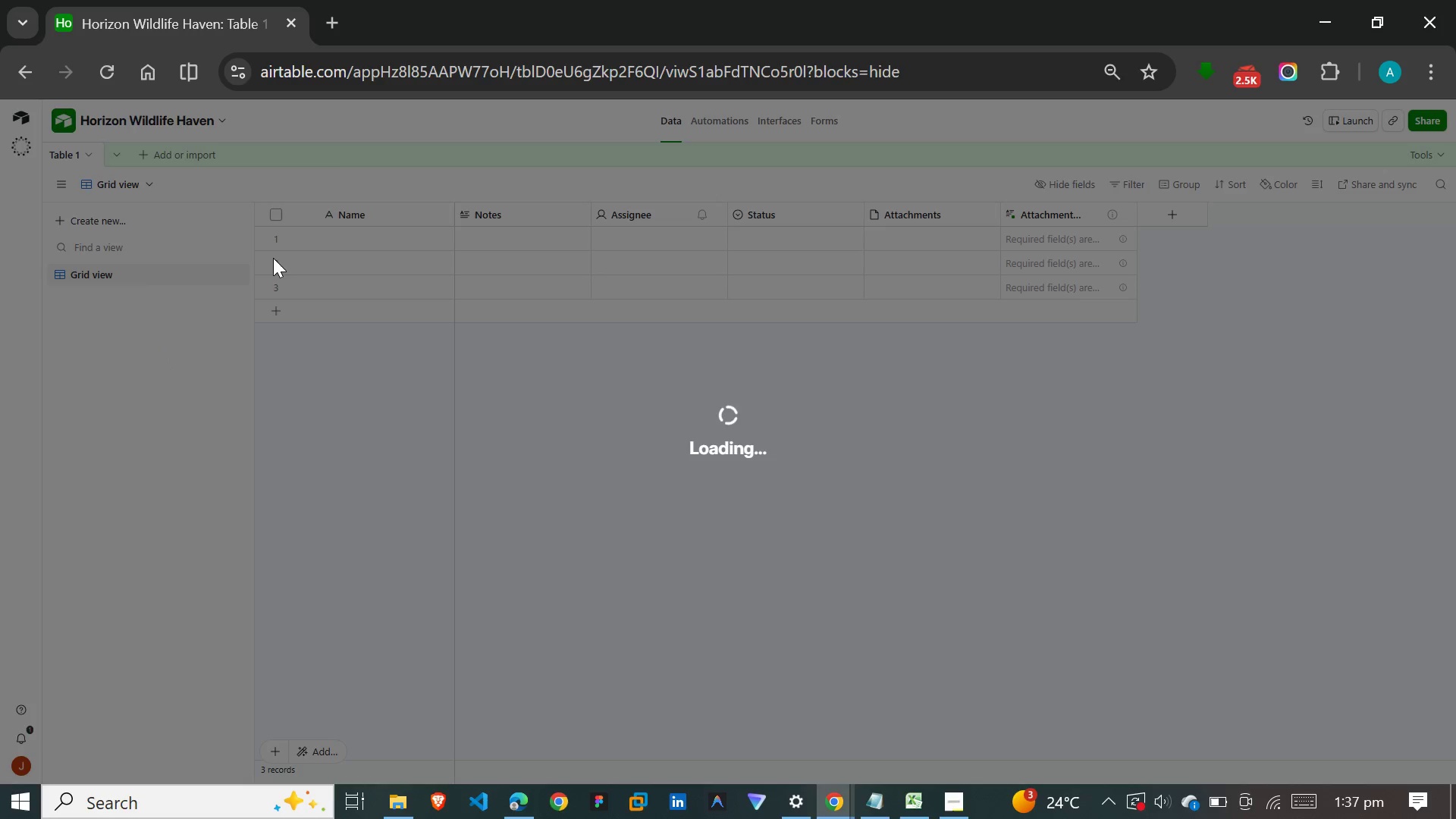 
left_click([849, 476])
 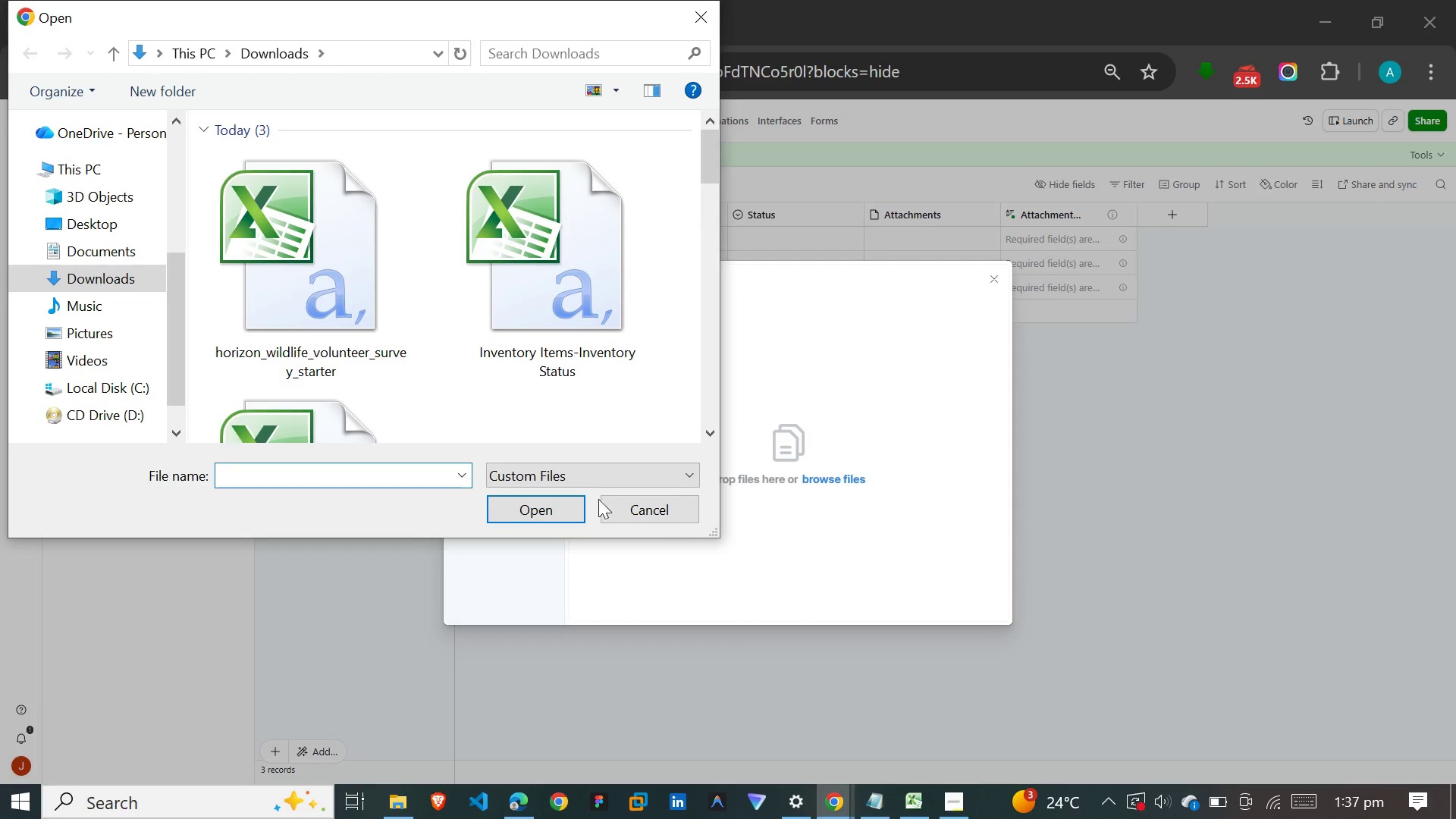 
left_click([348, 272])
 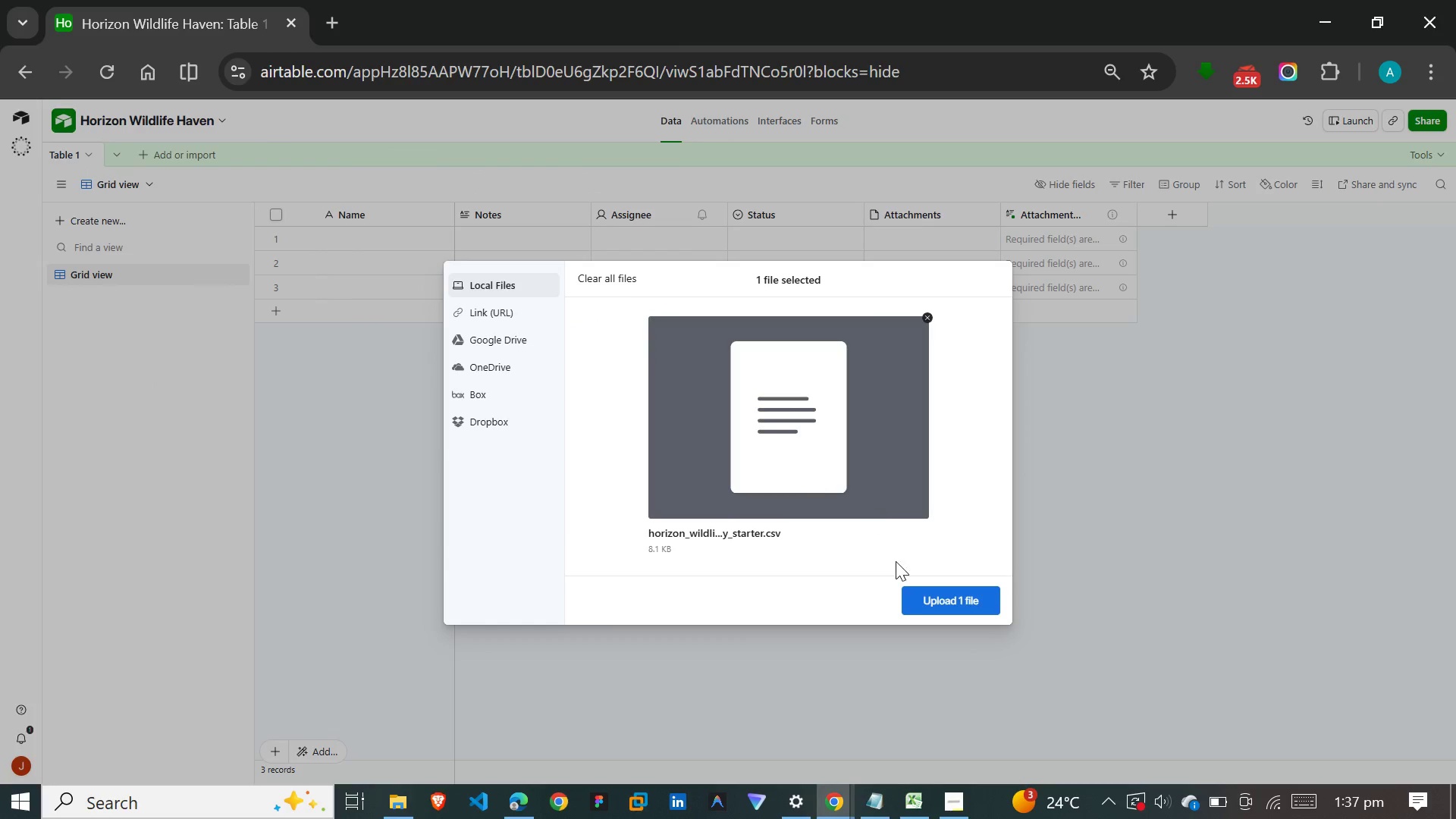 
left_click([914, 594])
 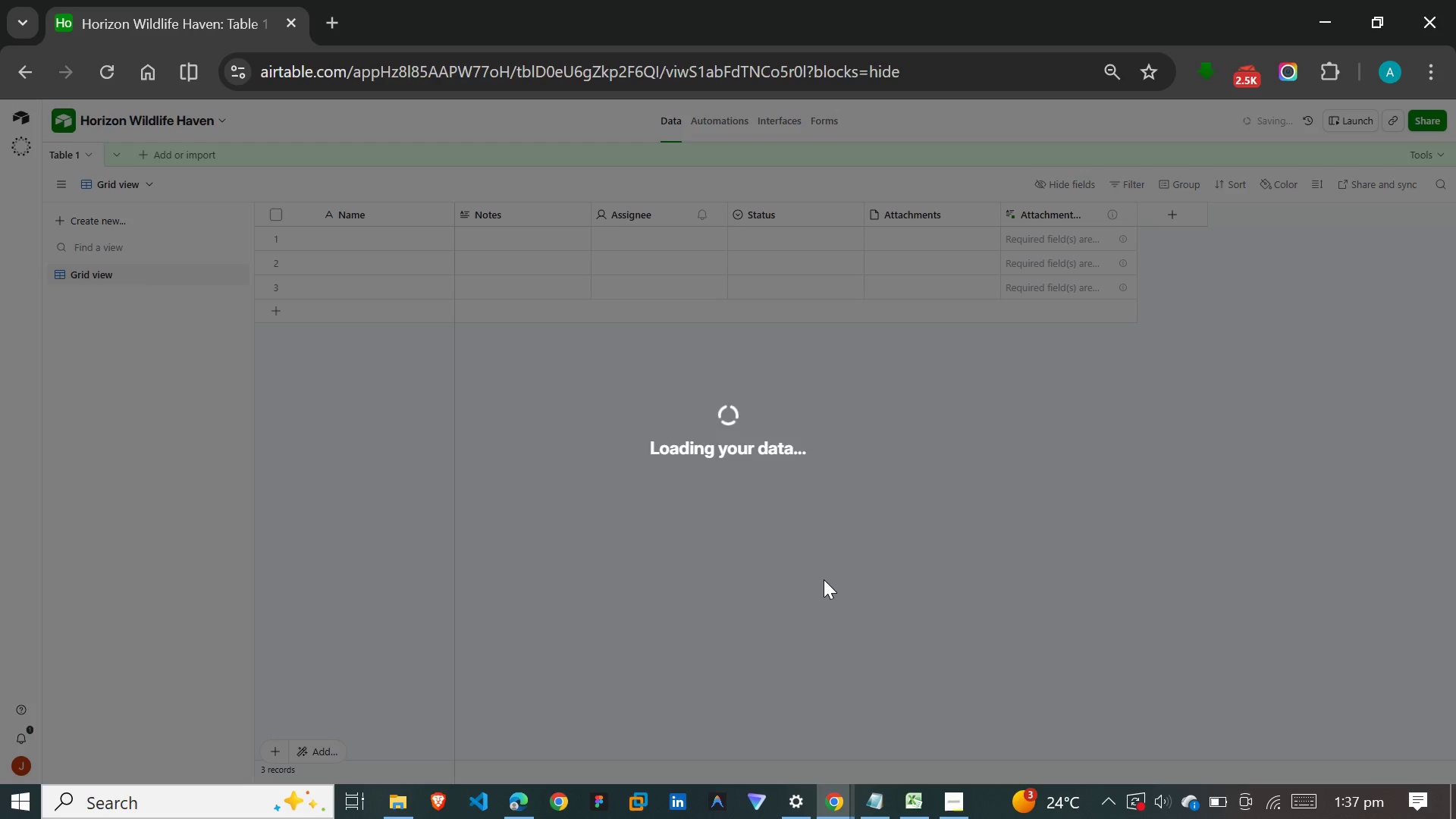 
wait(8.88)
 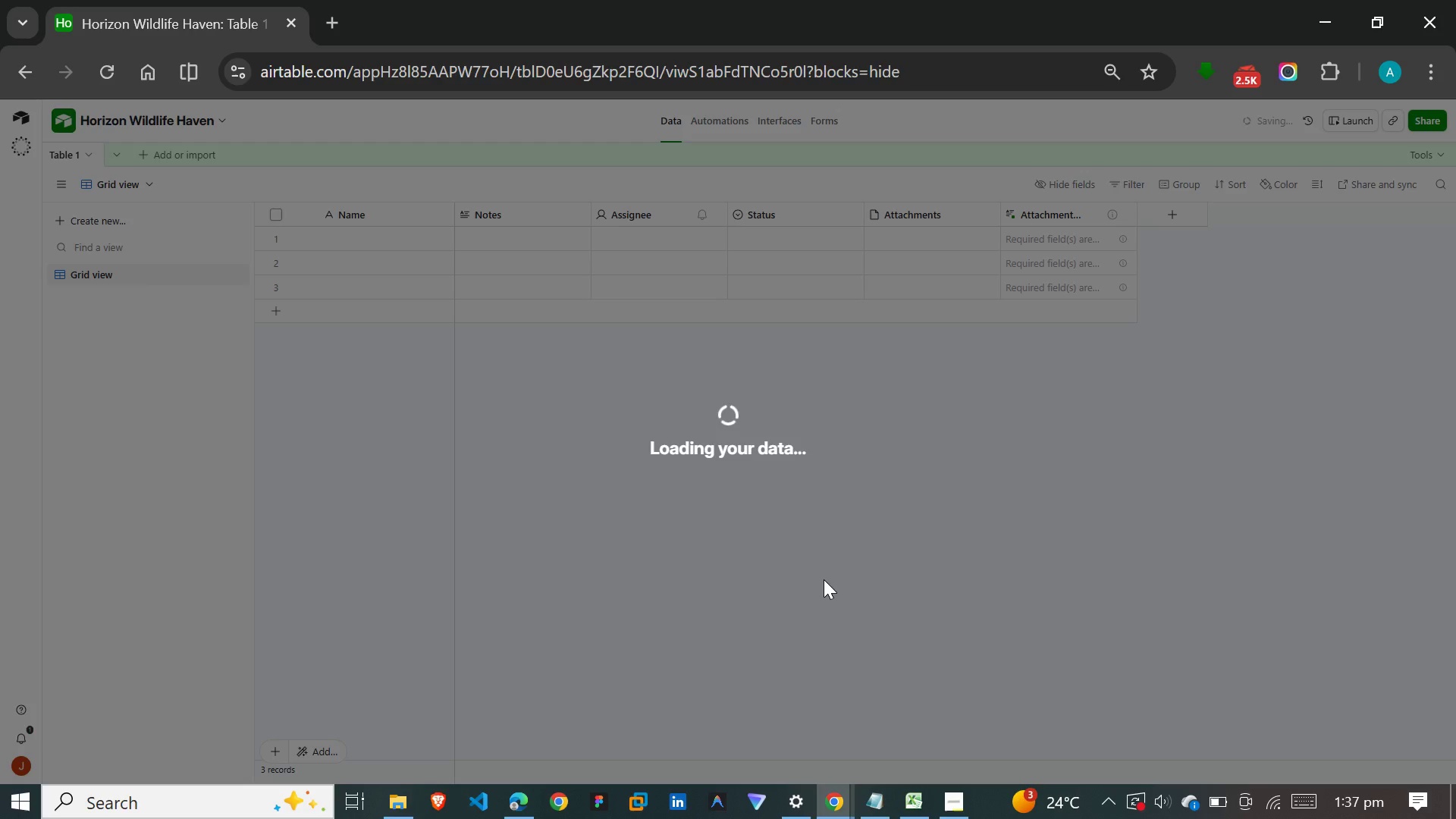 
left_click([877, 485])
 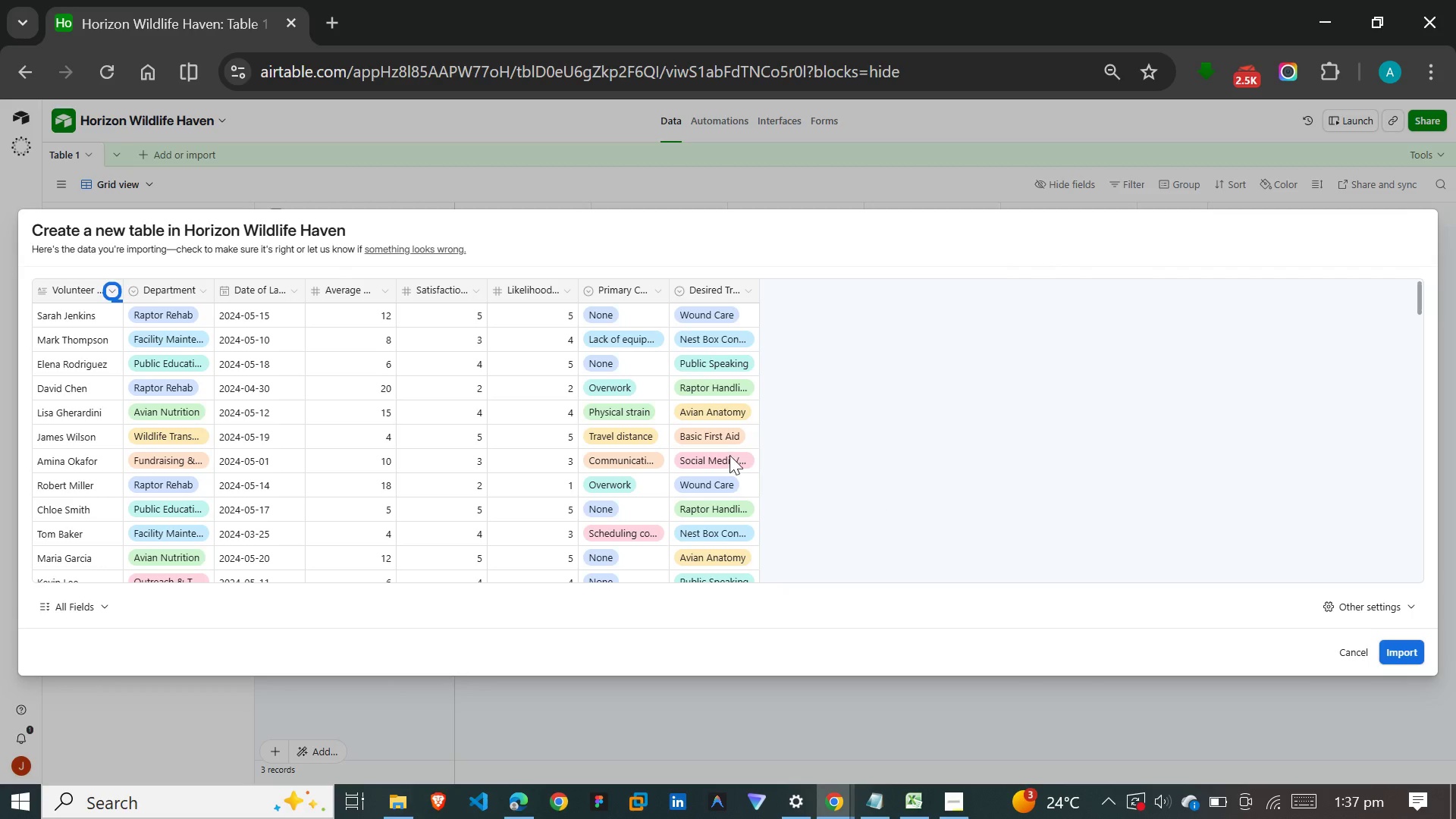 
wait(6.77)
 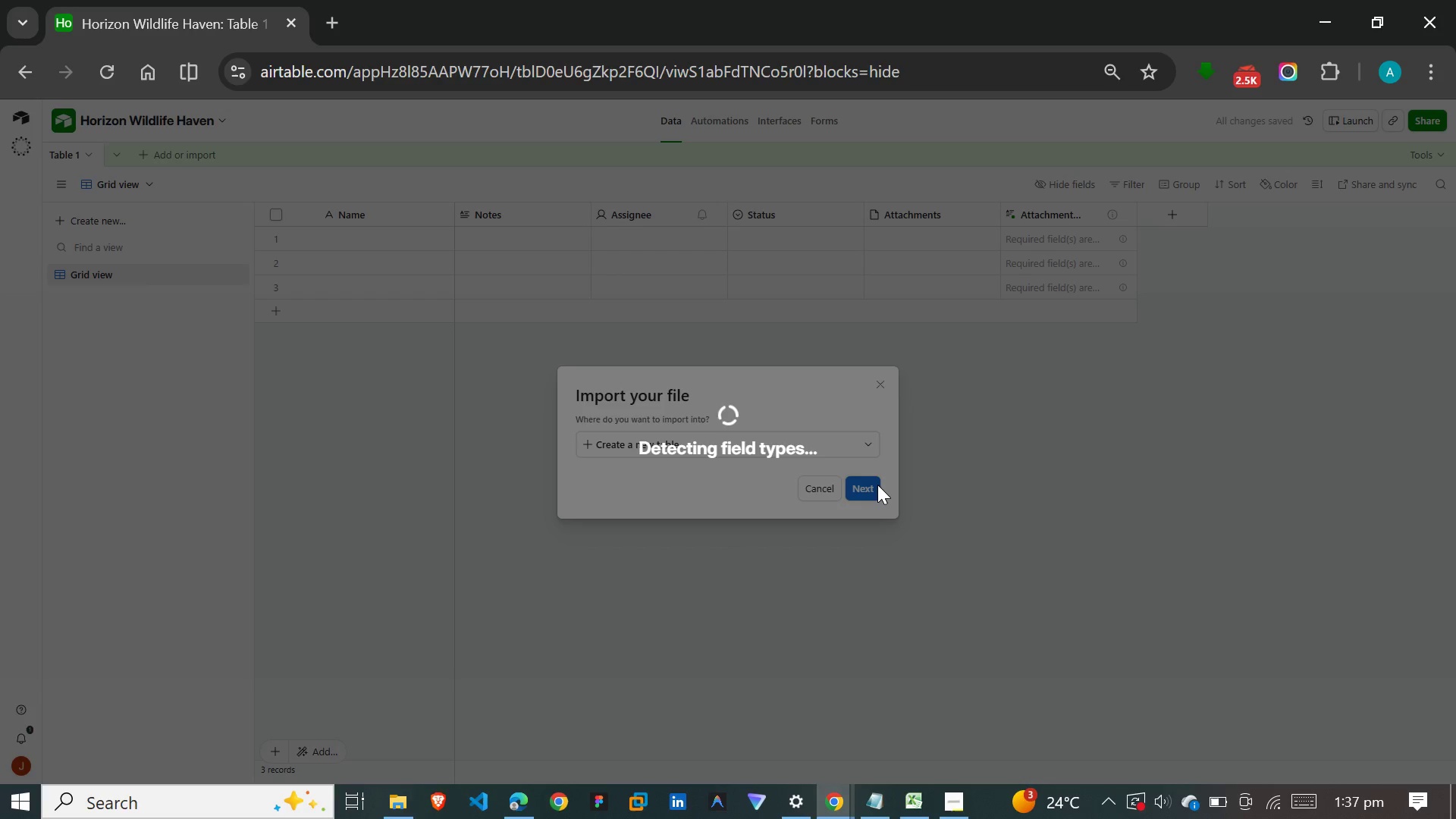 
left_click([545, 288])
 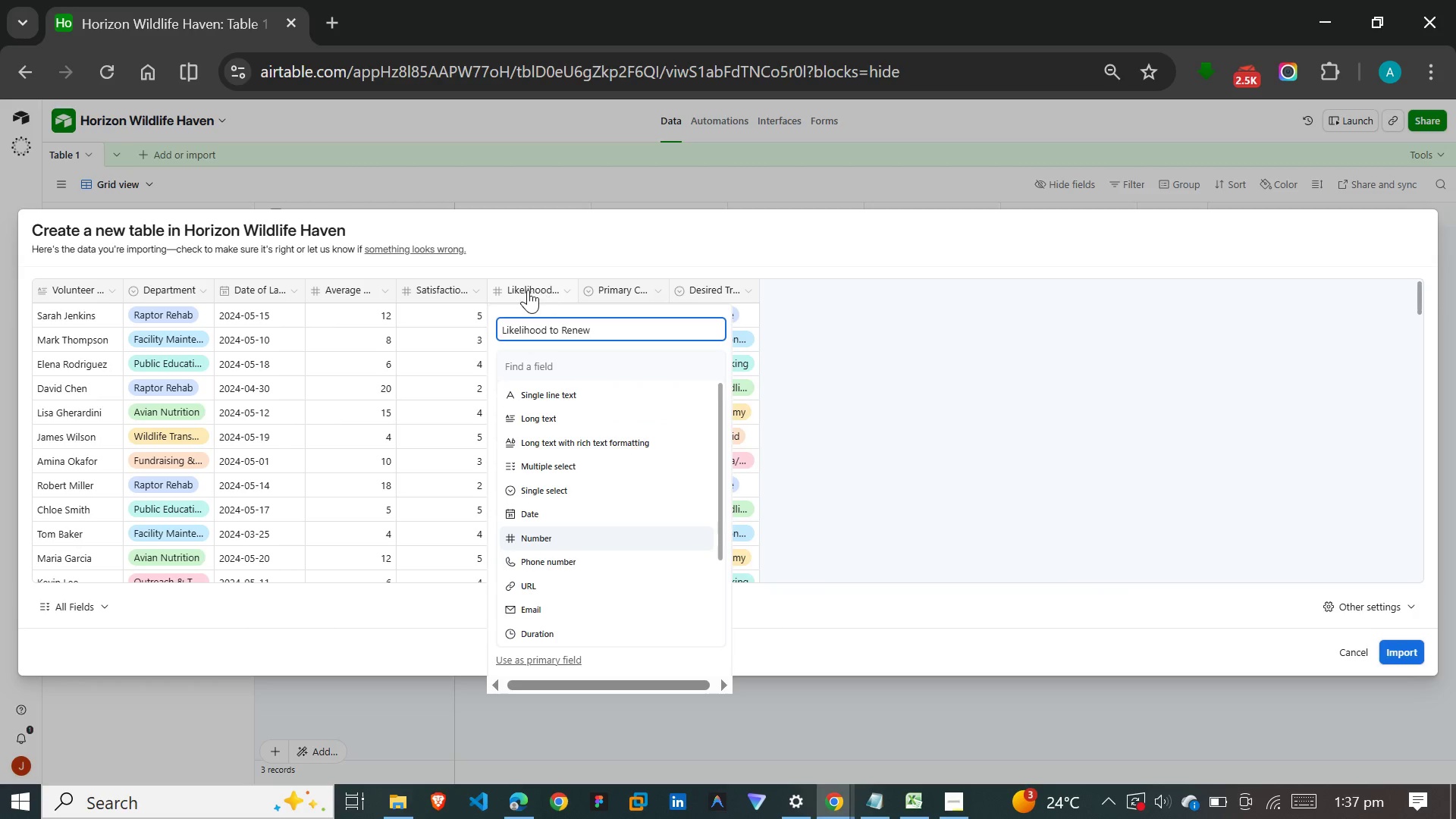 
left_click([463, 284])
 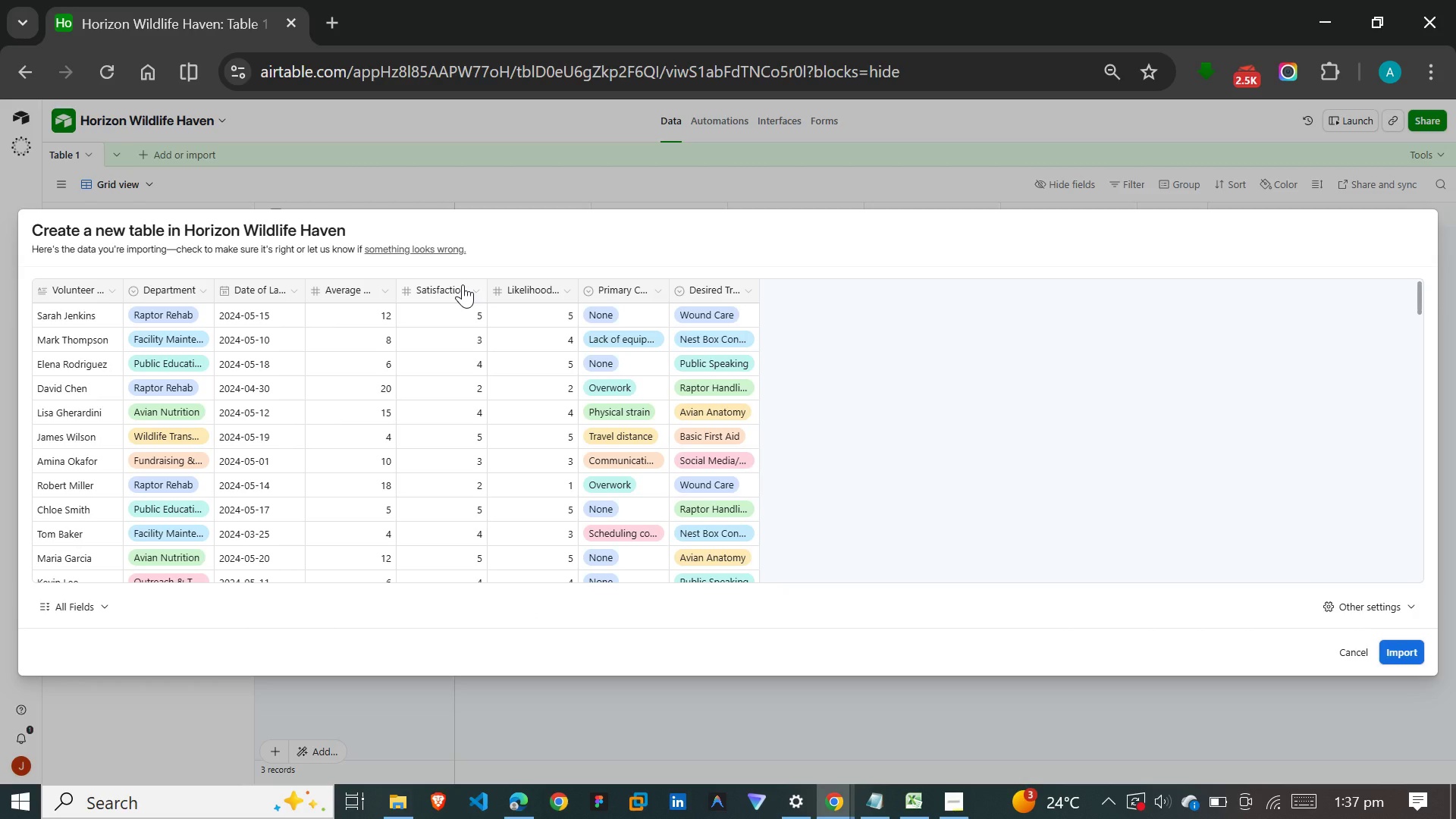 
left_click([463, 284])
 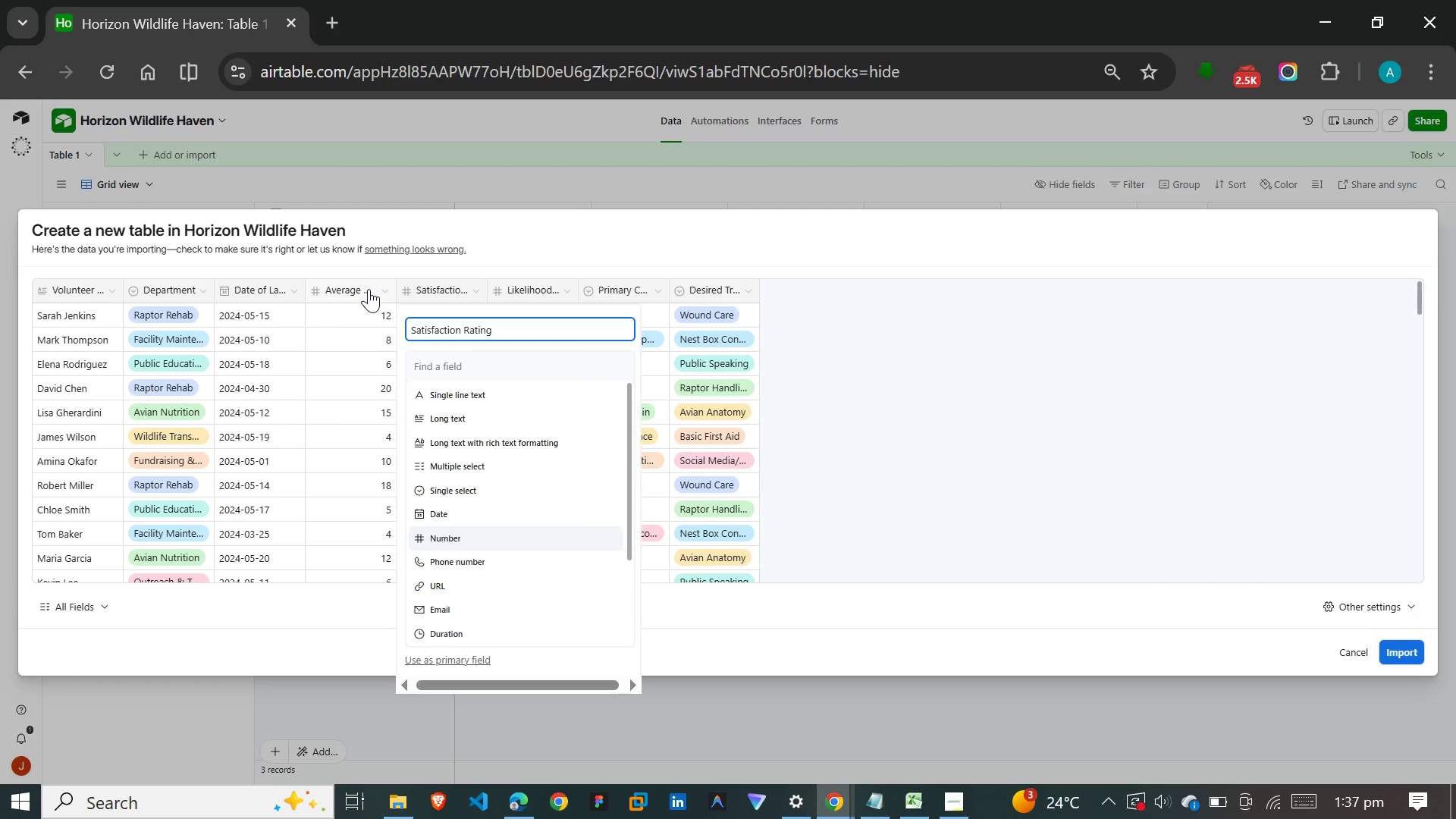 
double_click([368, 289])
 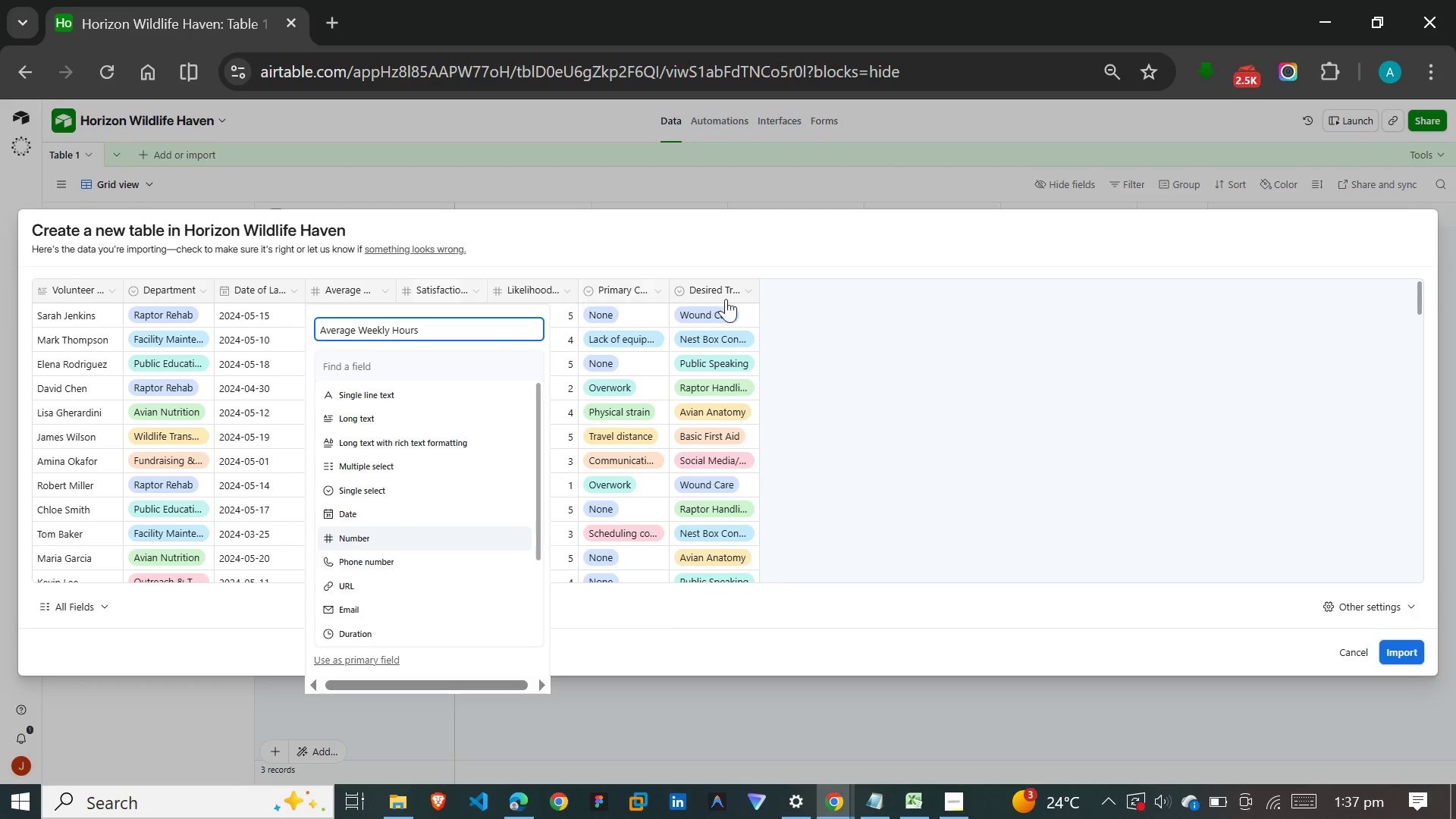 
left_click([848, 327])
 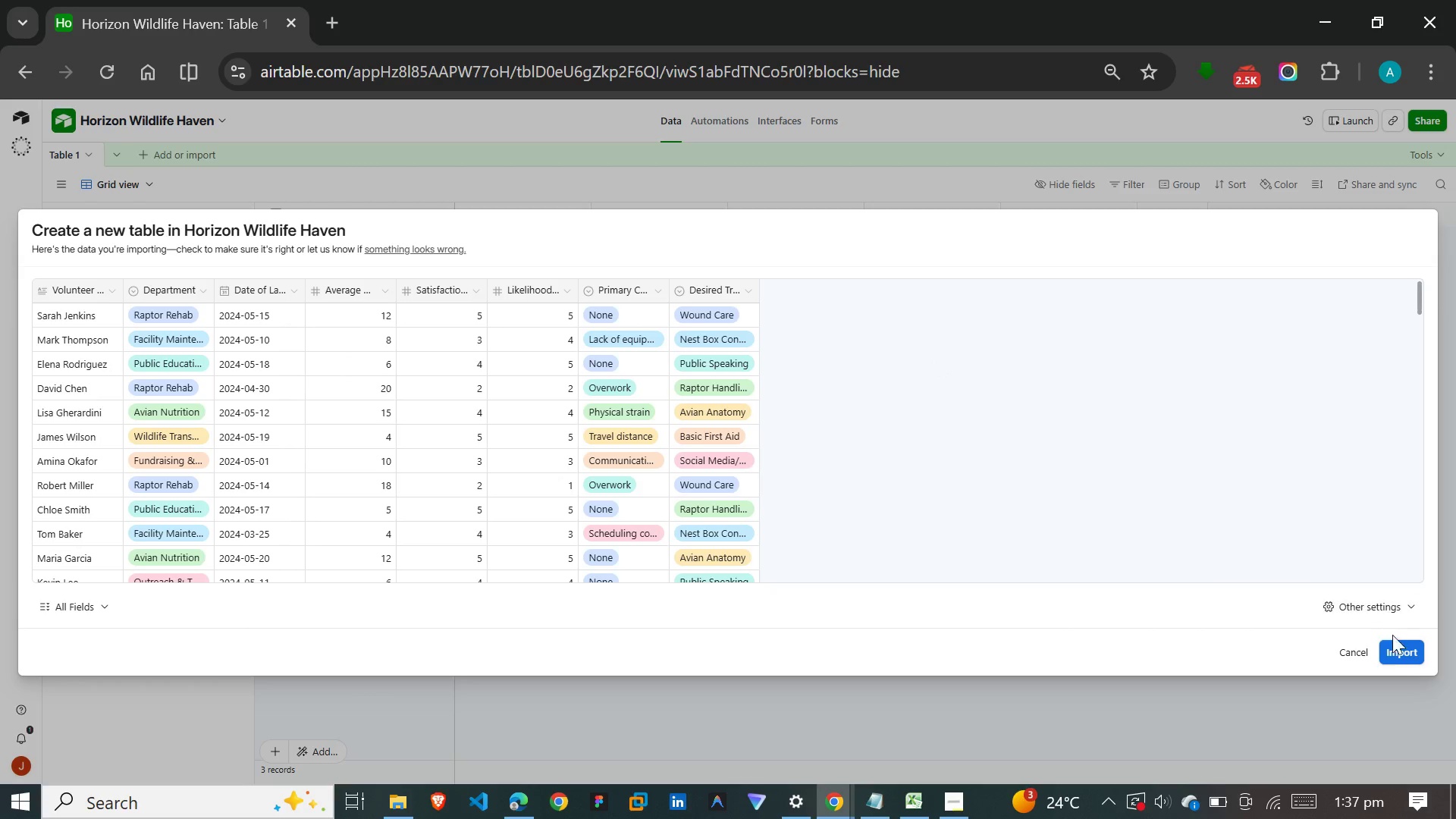 
left_click([1401, 651])
 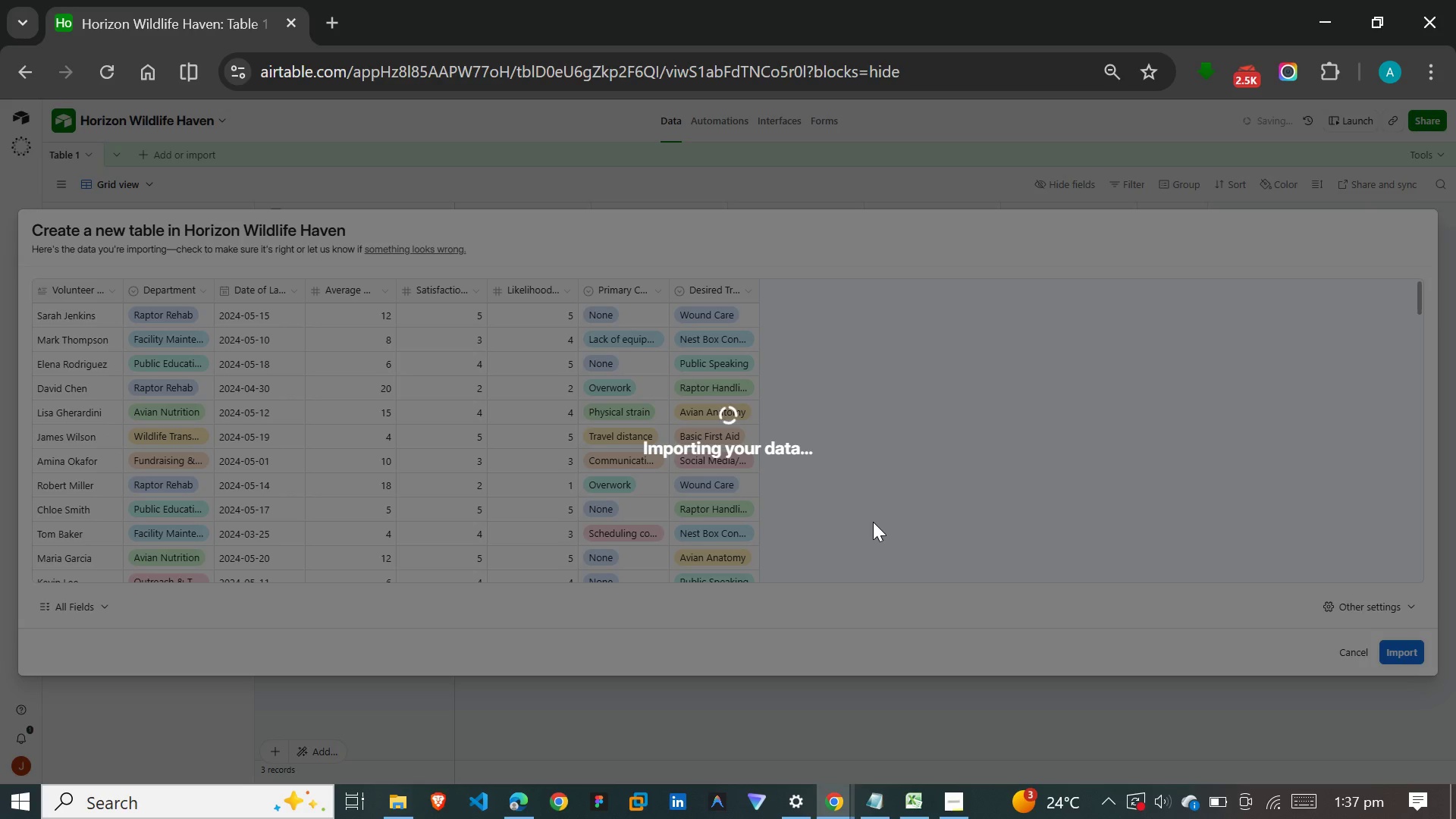 
wait(13.11)
 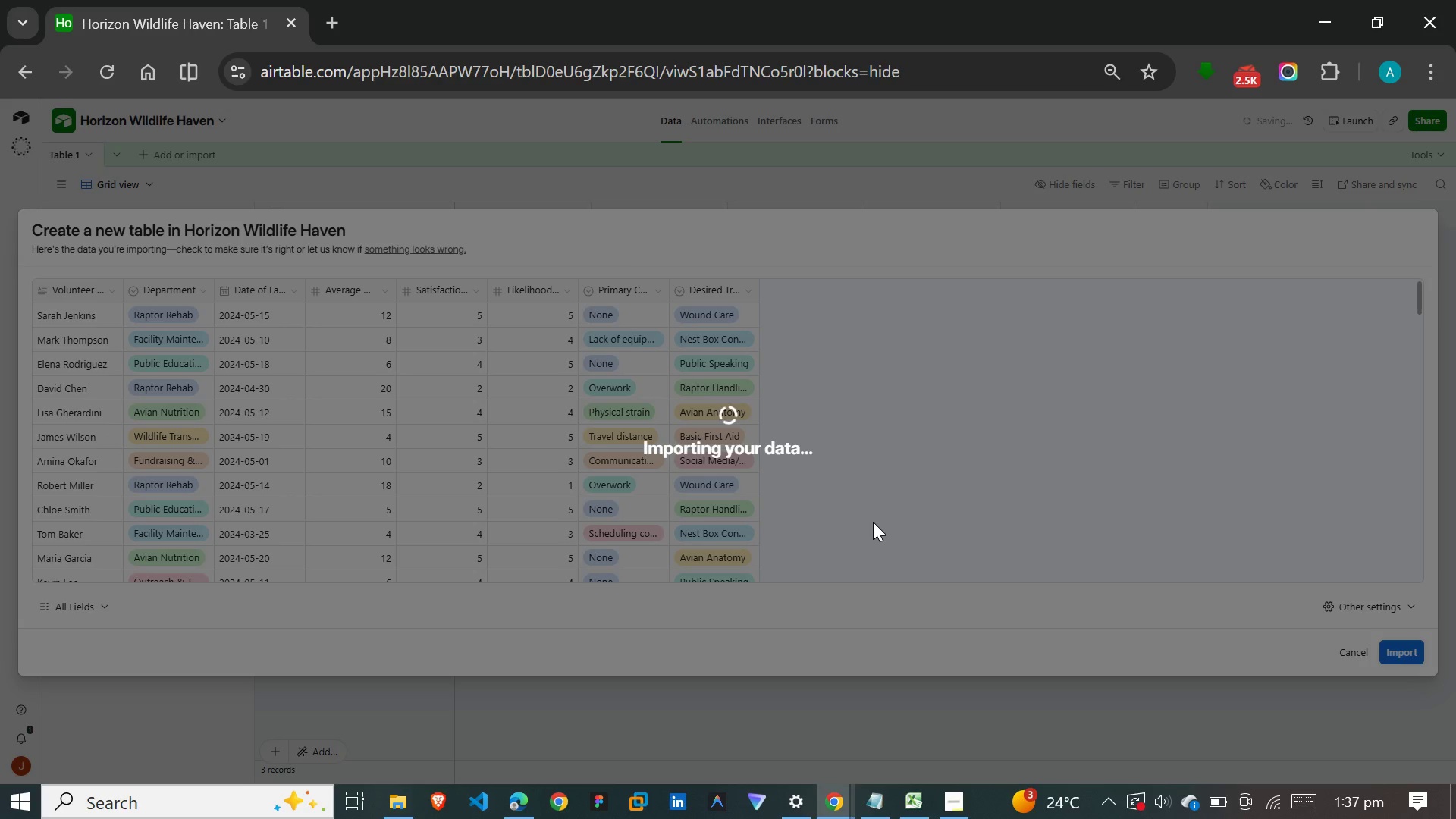 
double_click([126, 152])
 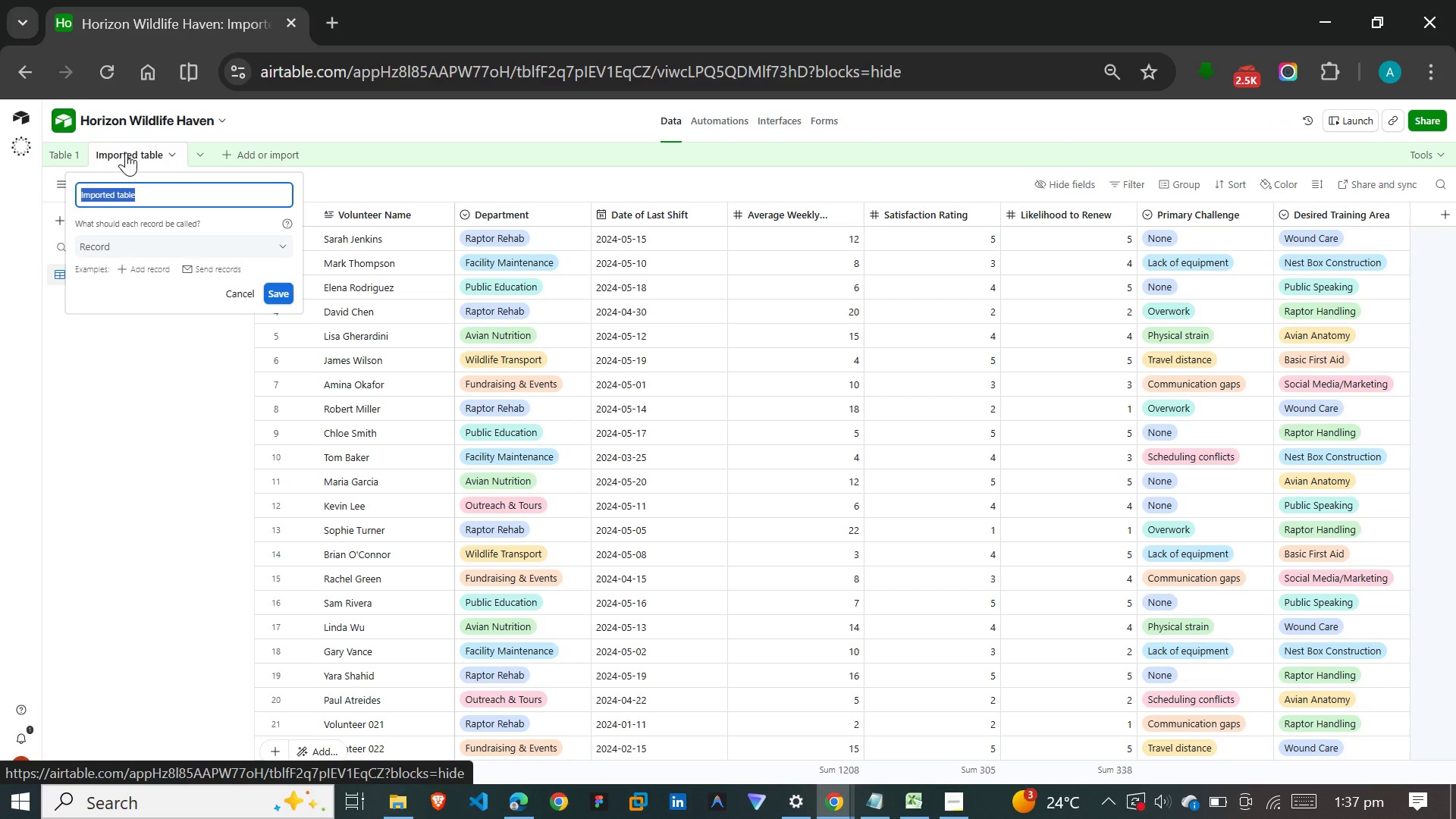 
wait(8.48)
 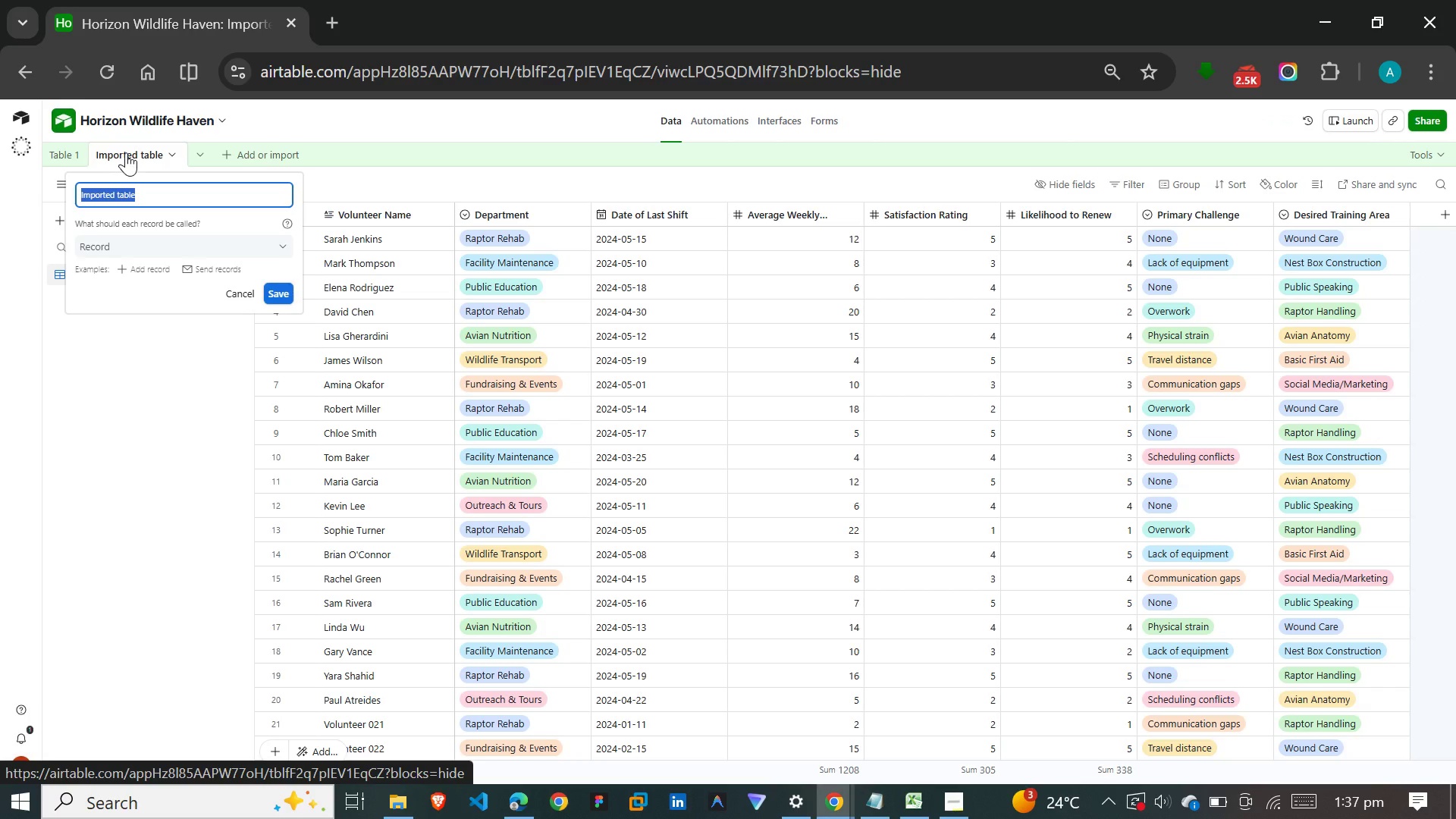 
type(Volunteer )
 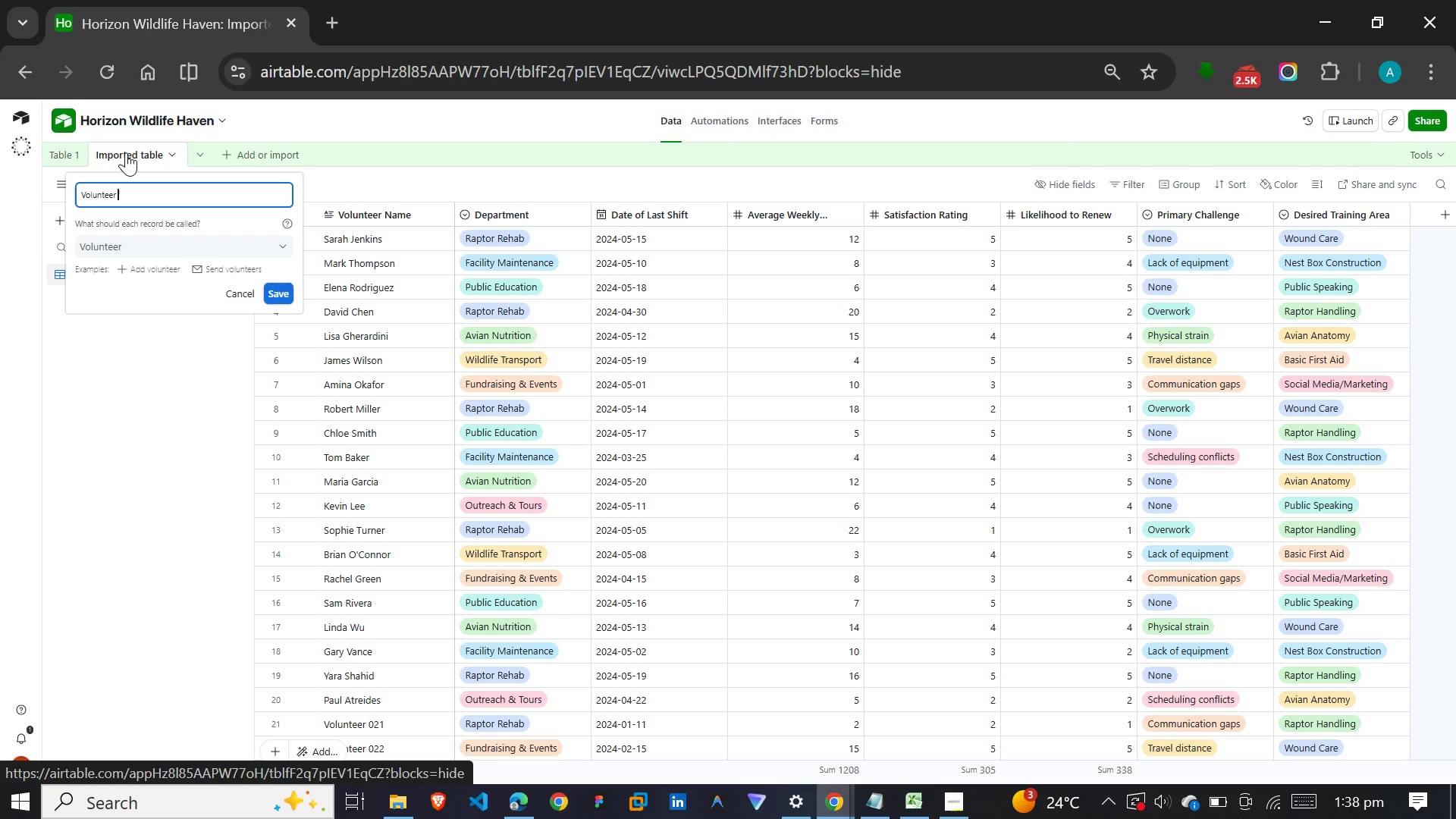 
type(Survey)
 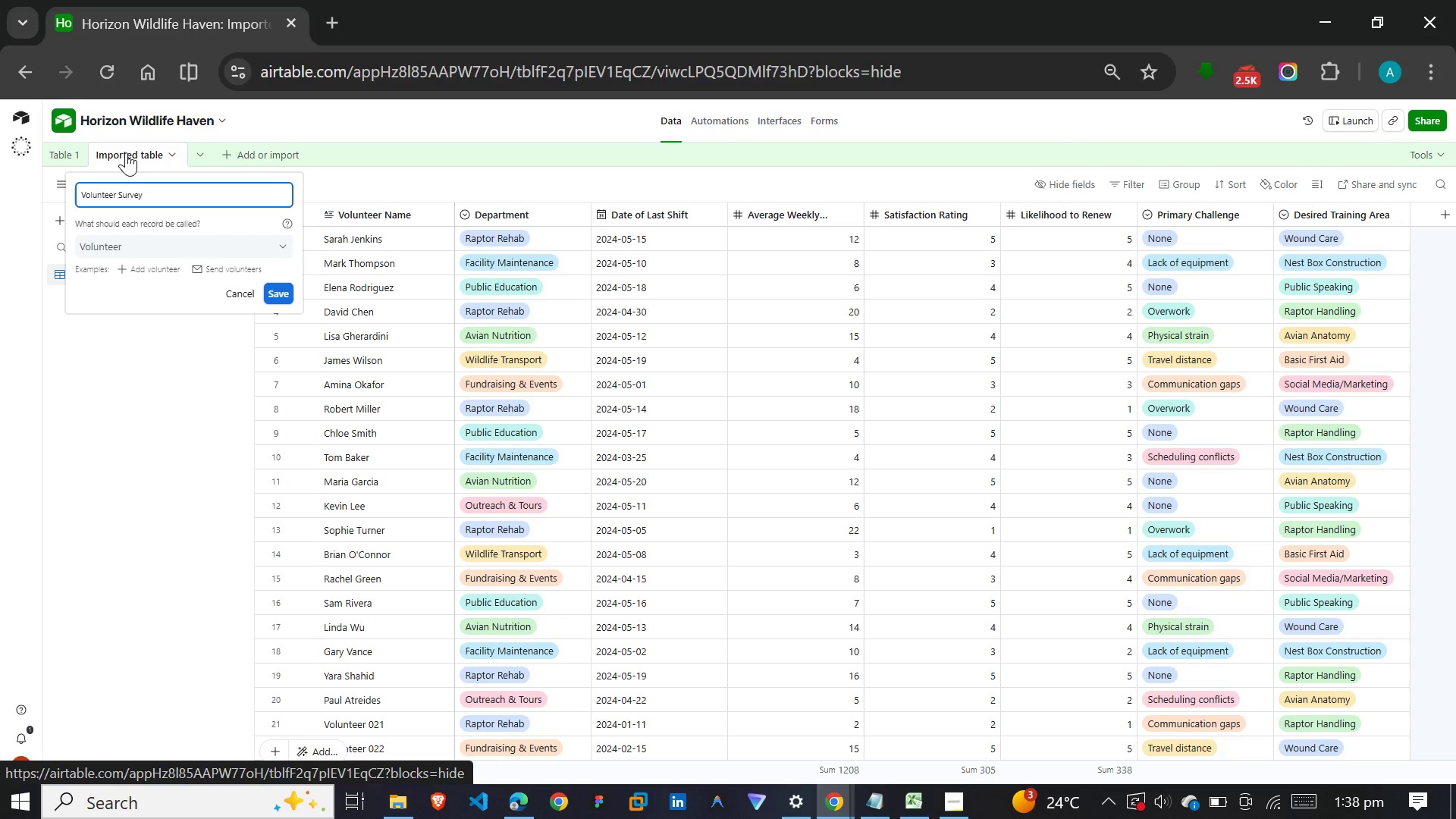 
key(Enter)
 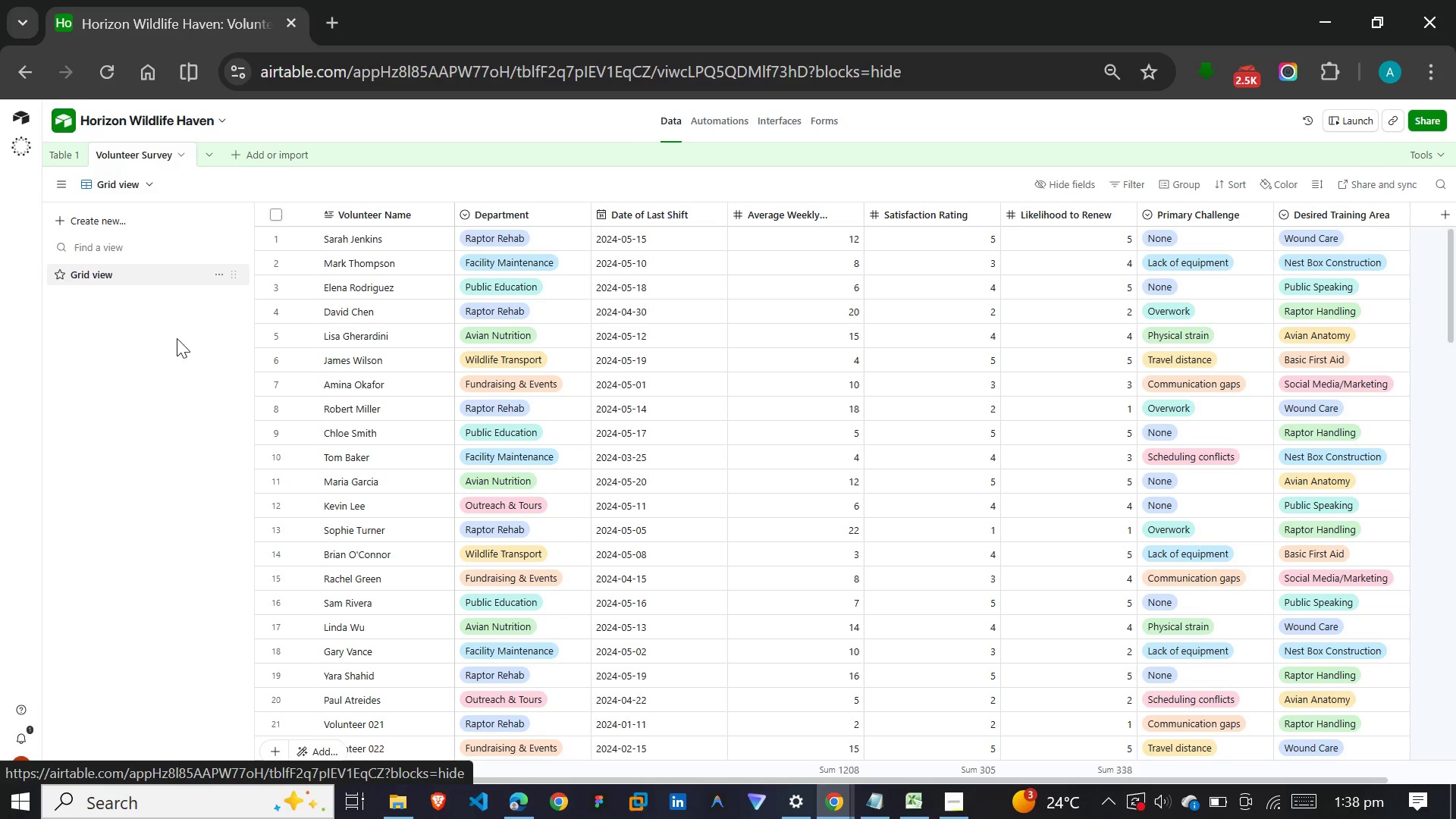 
wait(23.3)
 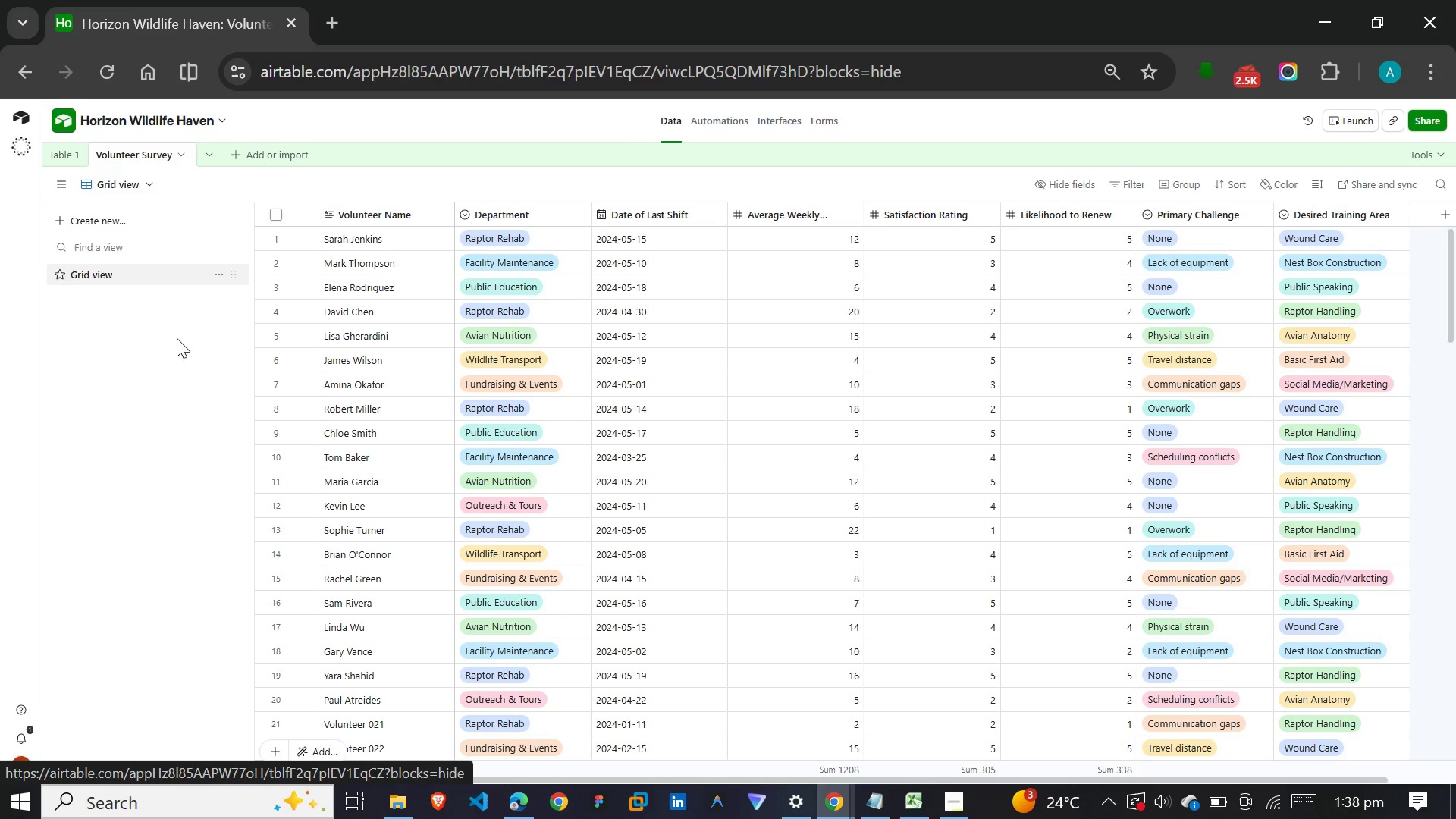 
left_click([1432, 74])
 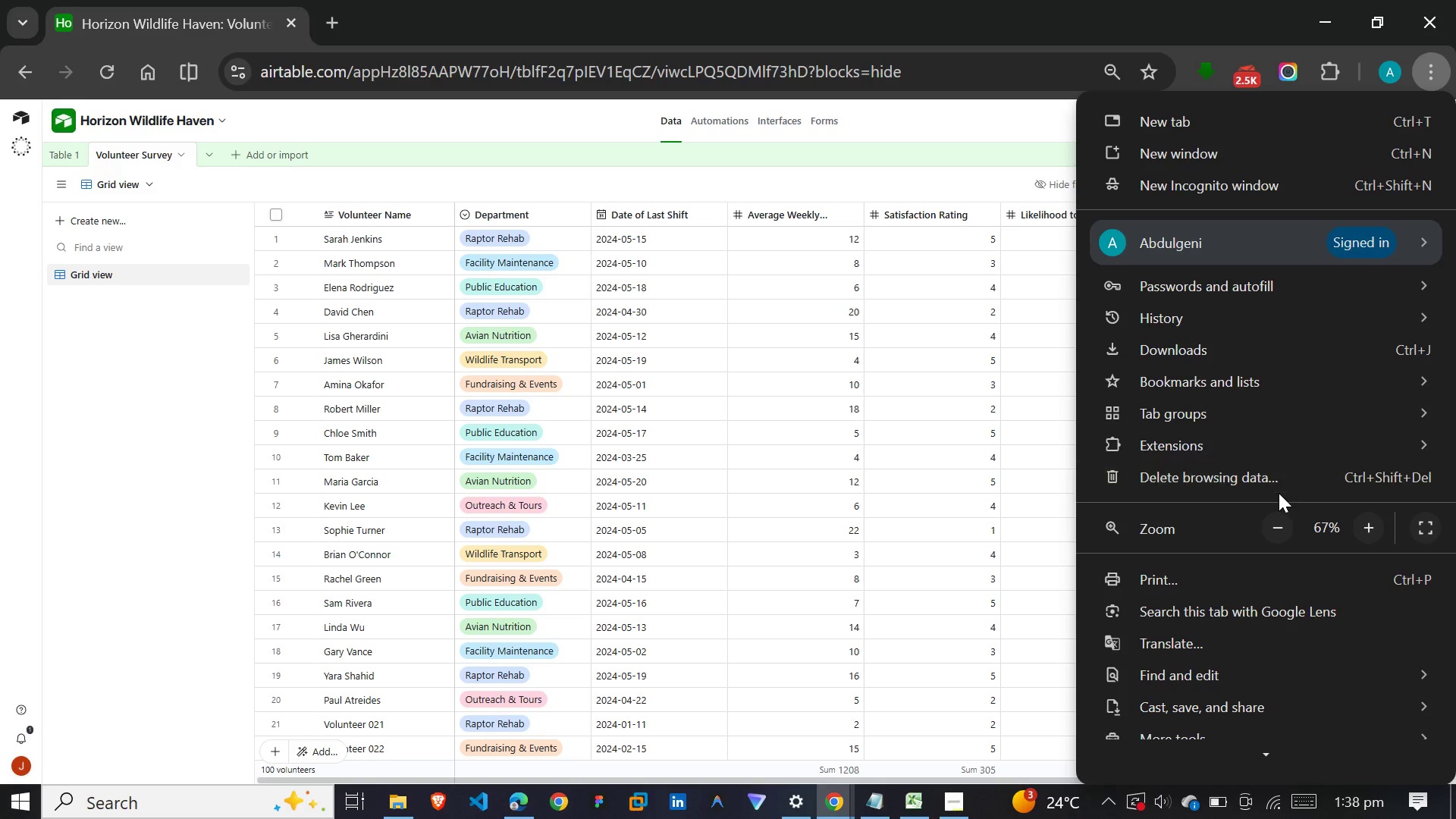 
left_click([1271, 523])
 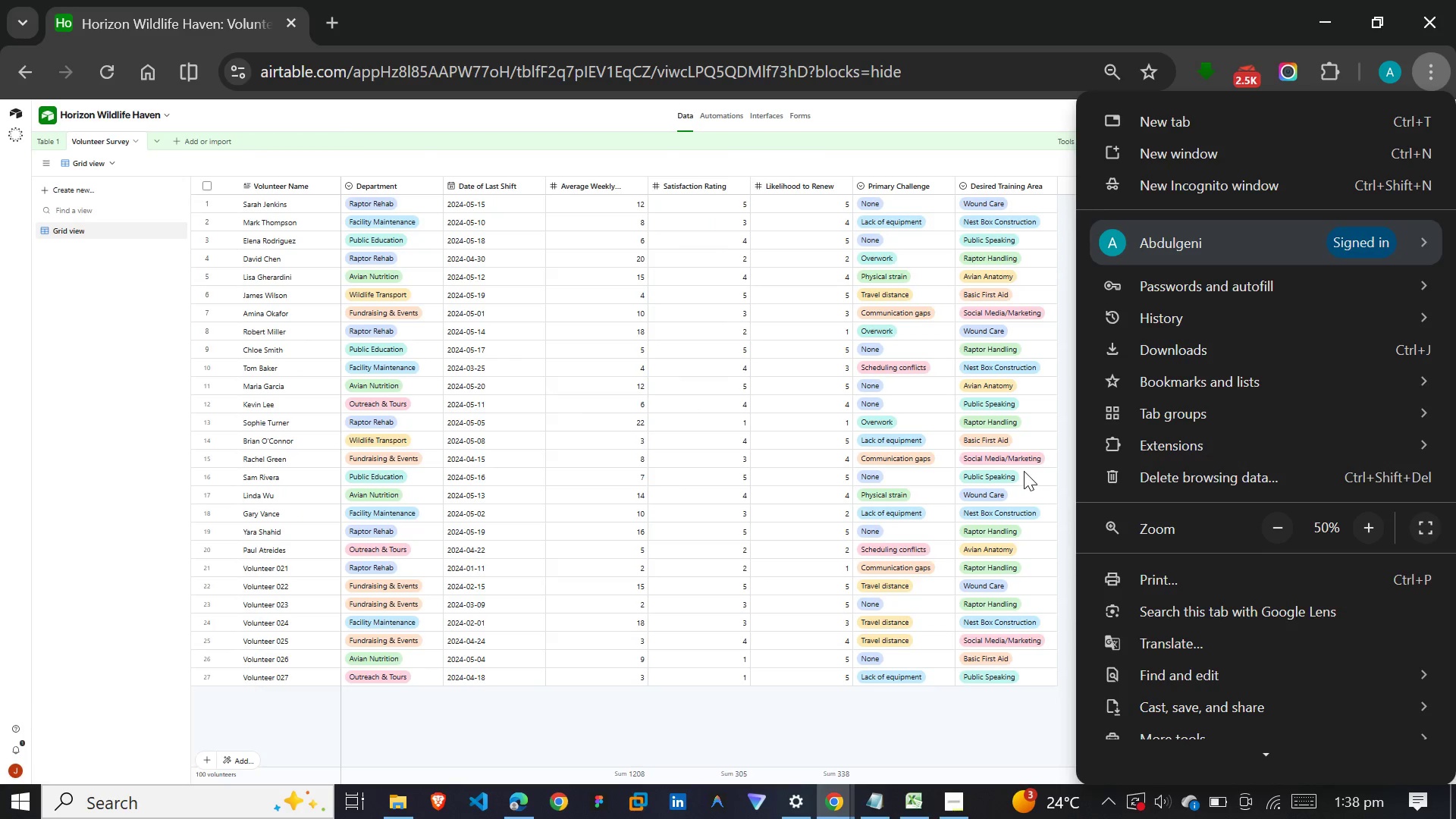 
left_click([1022, 471])
 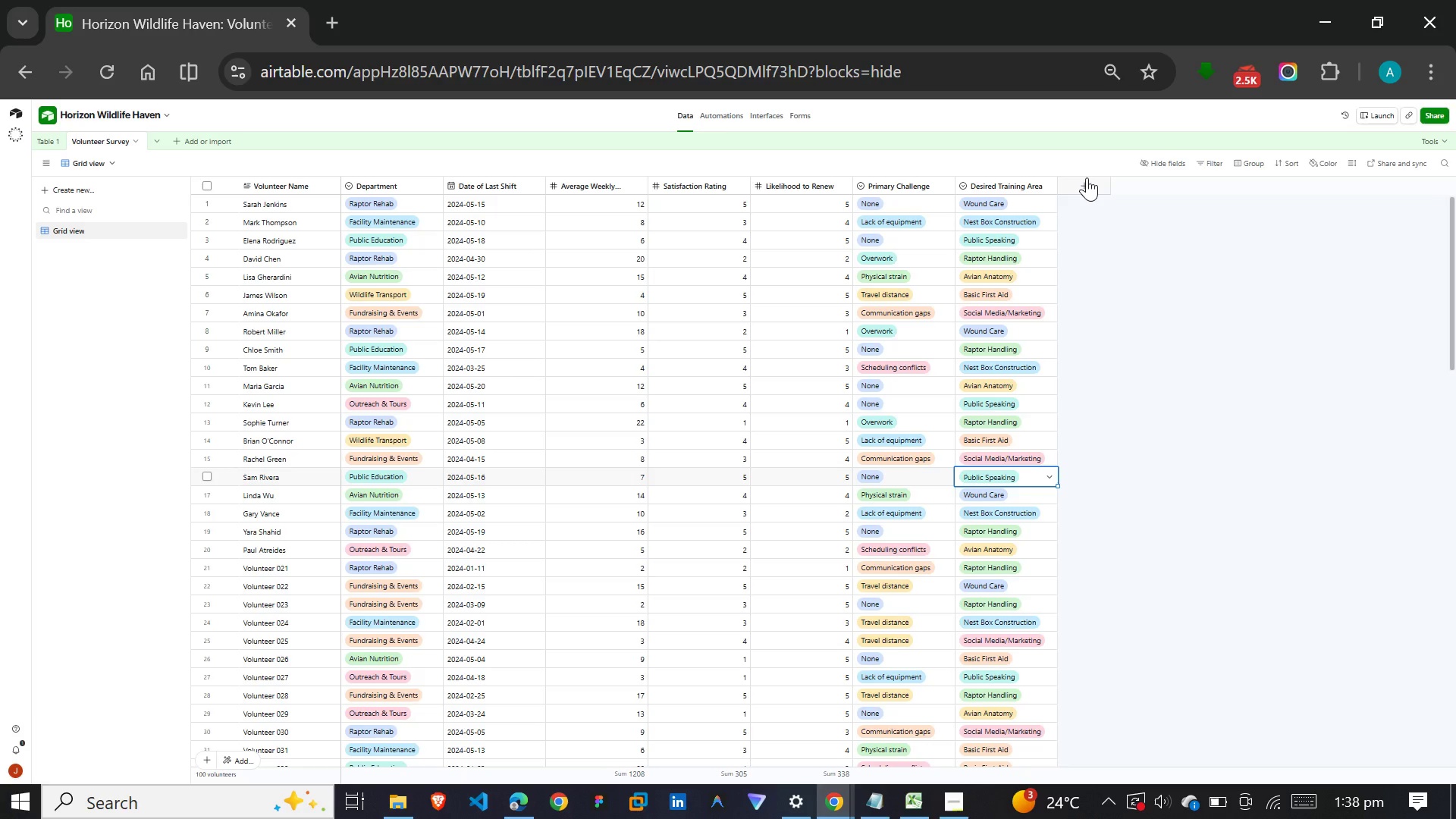 
left_click([1087, 177])
 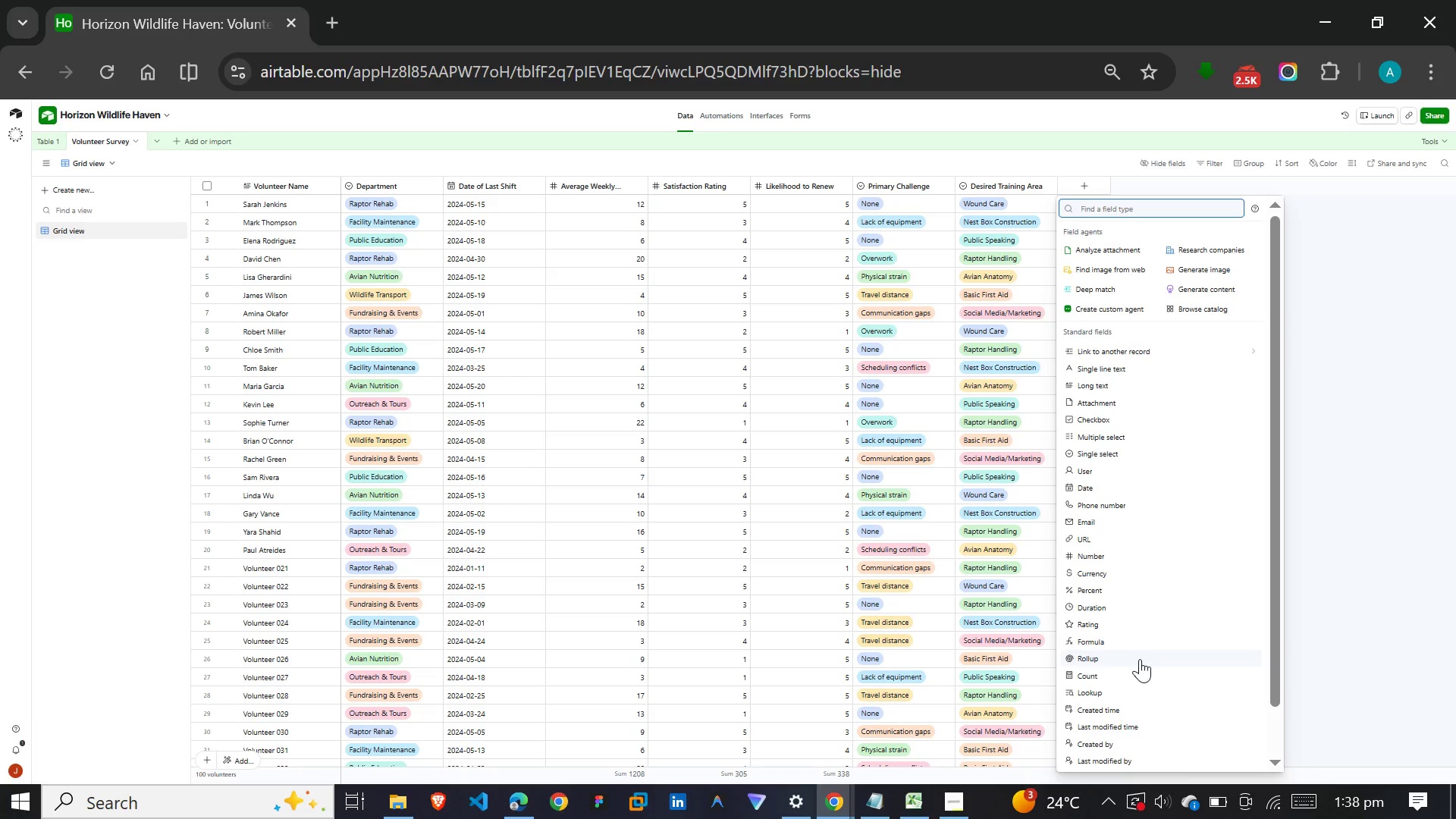 
left_click([1146, 642])
 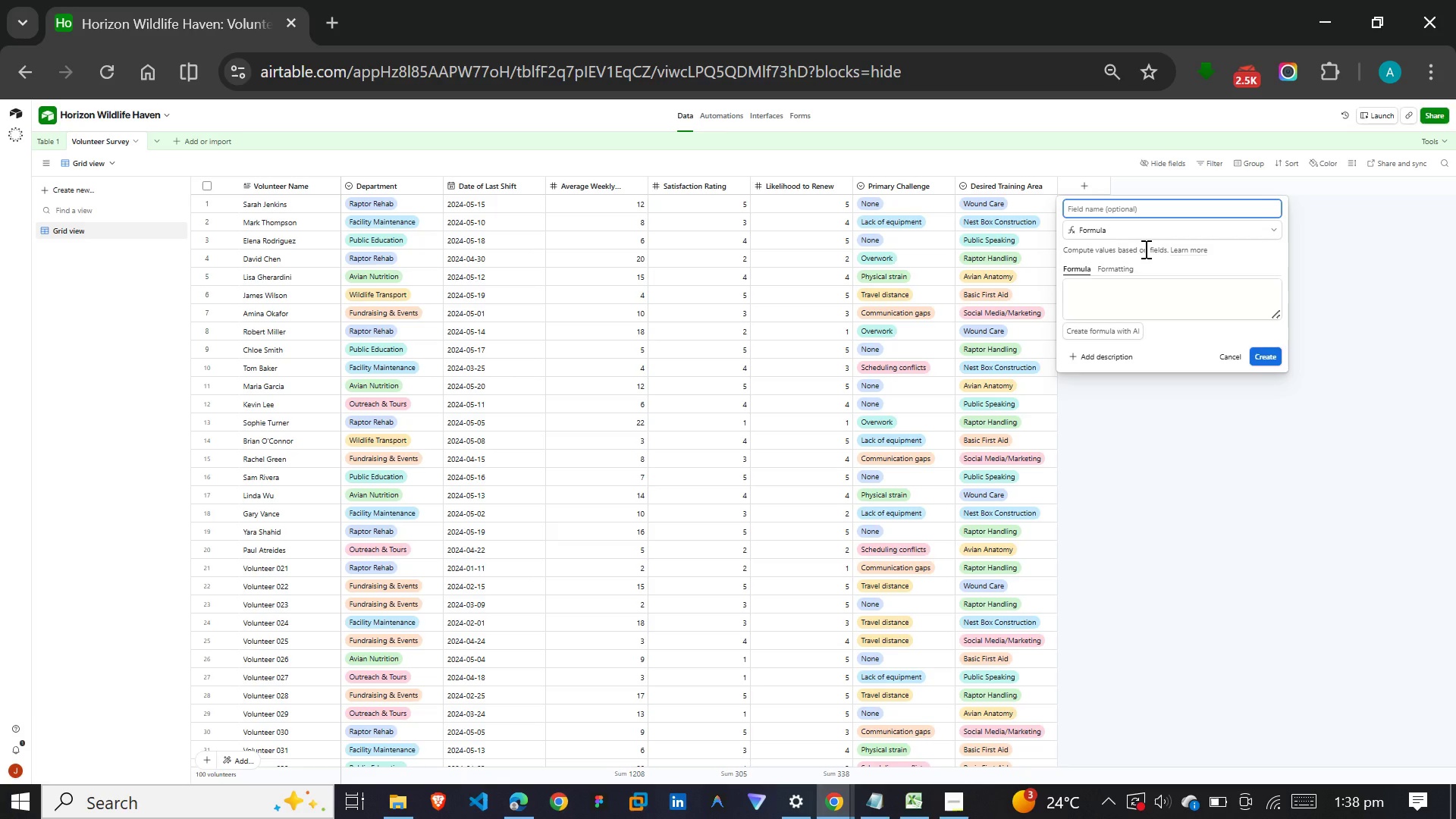 
wait(5.81)
 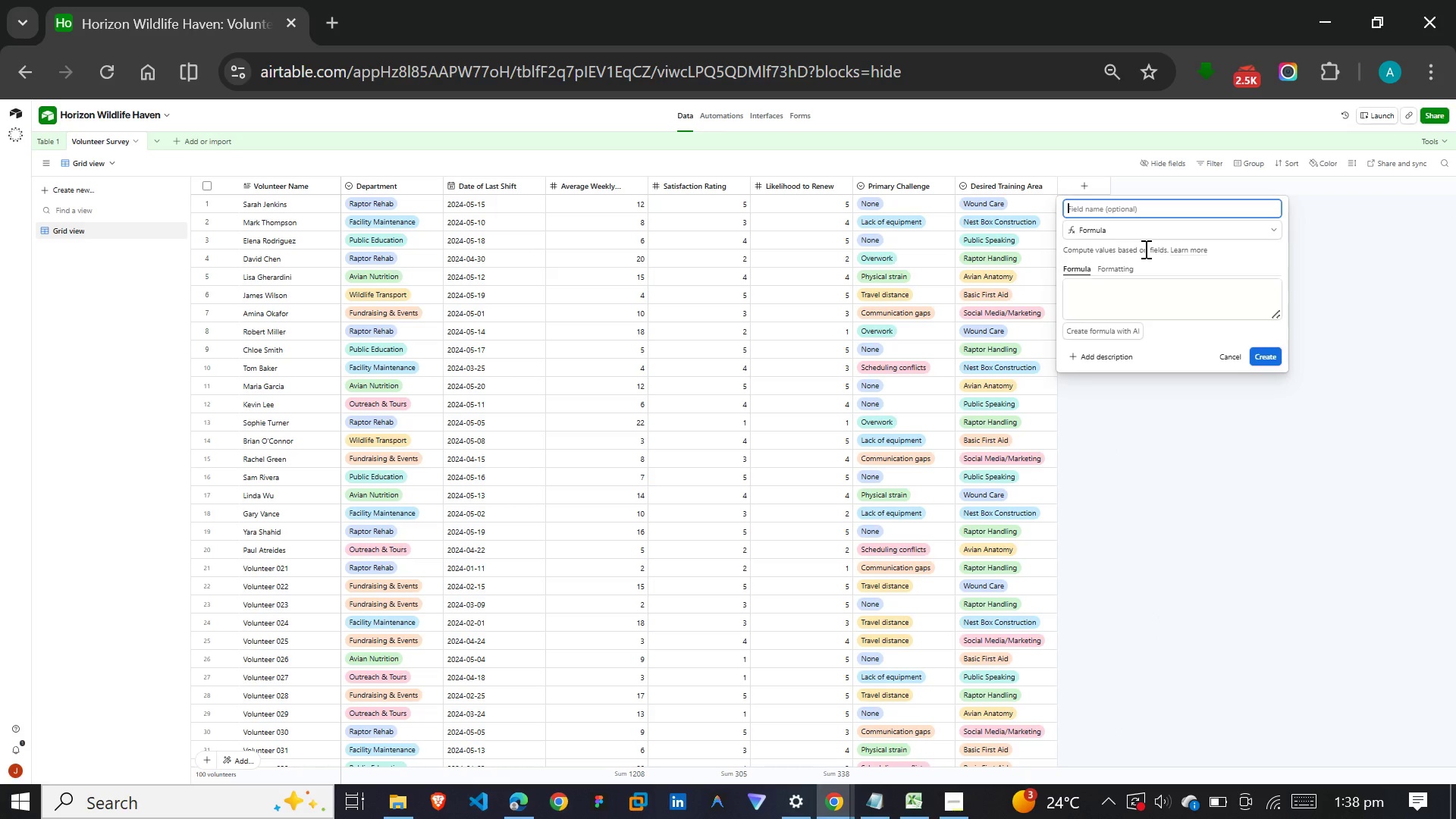 
type(Retention Health Score)
 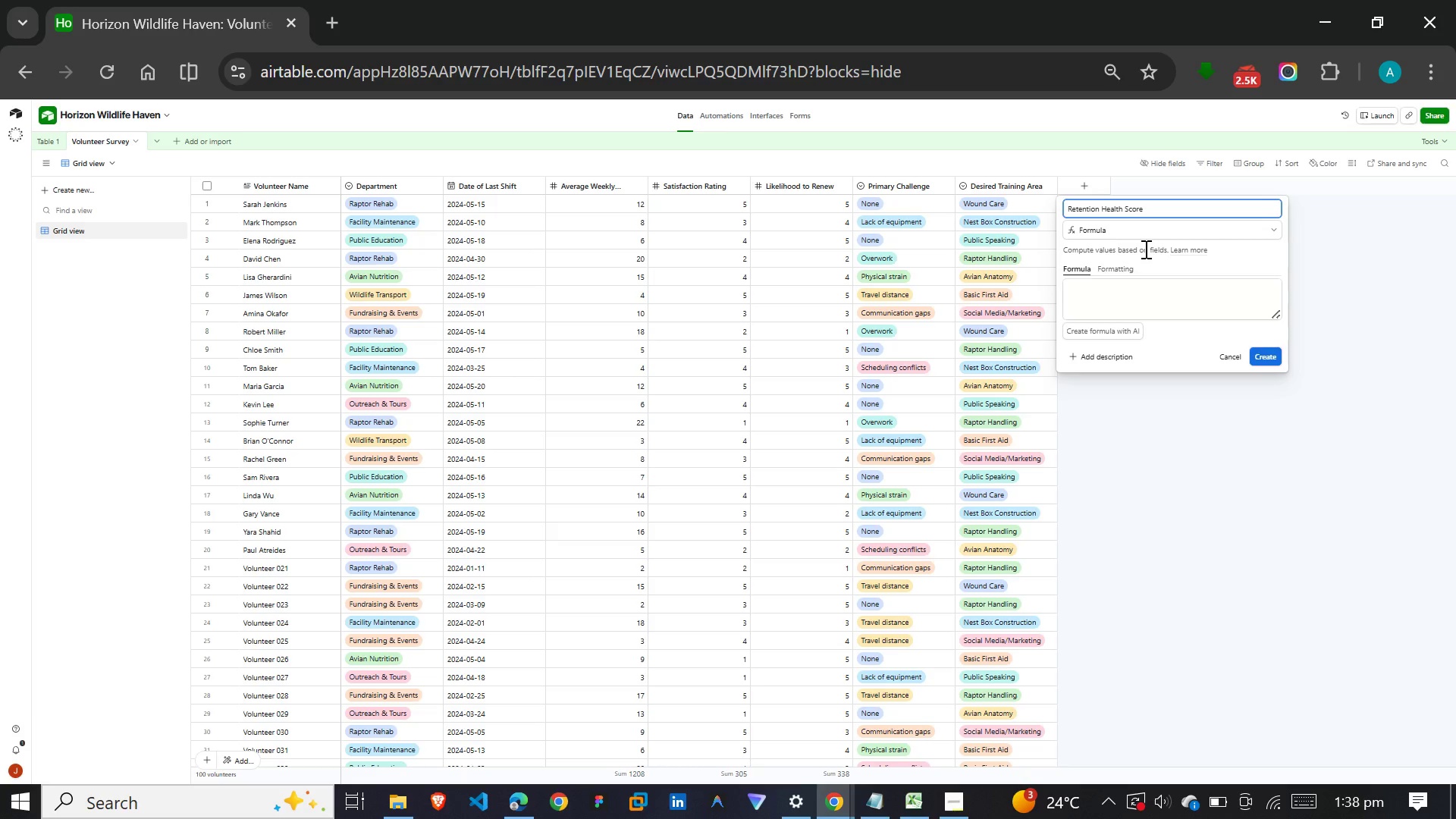 
left_click([1144, 302])
 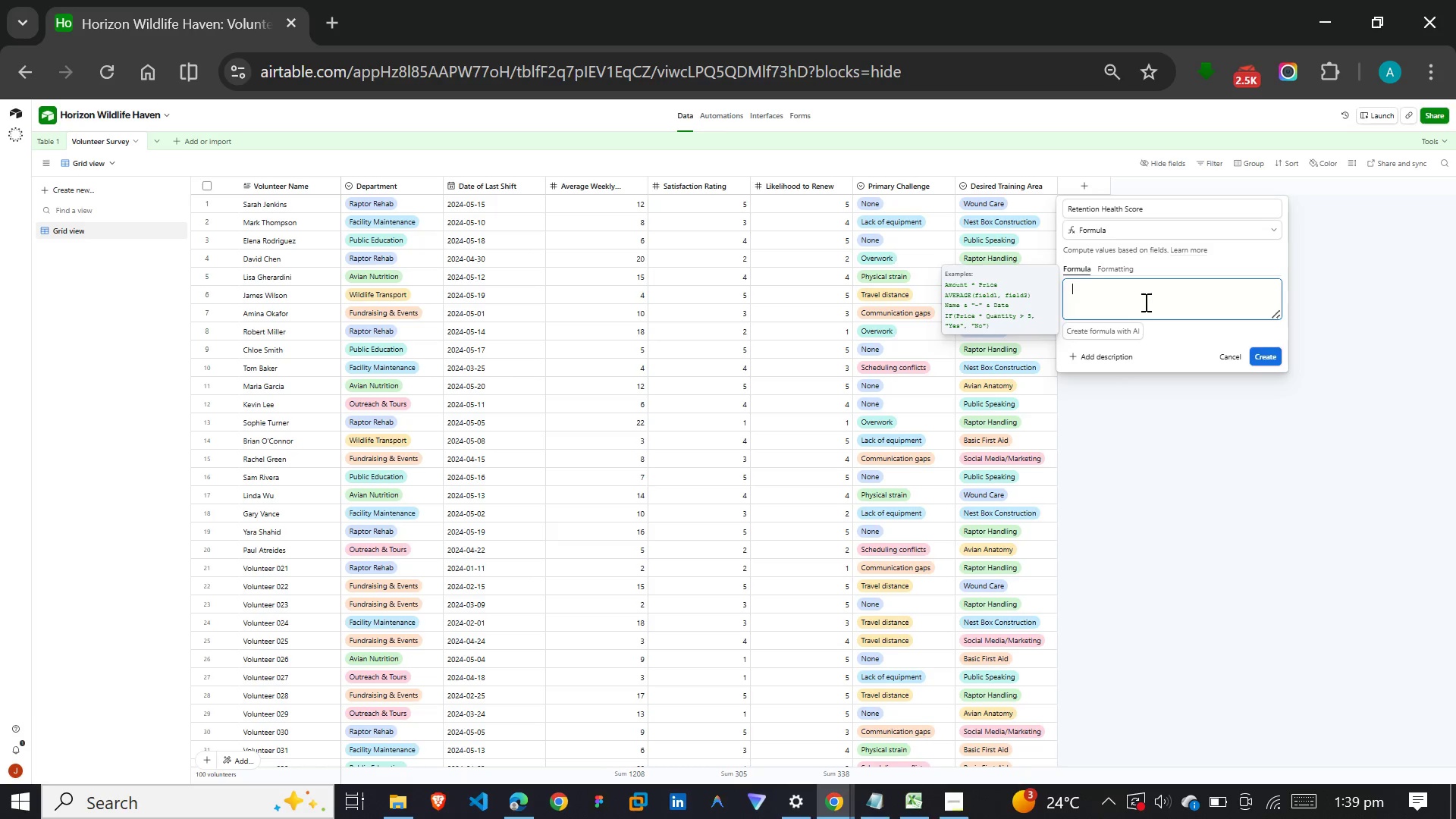 
key(Meta+V)
 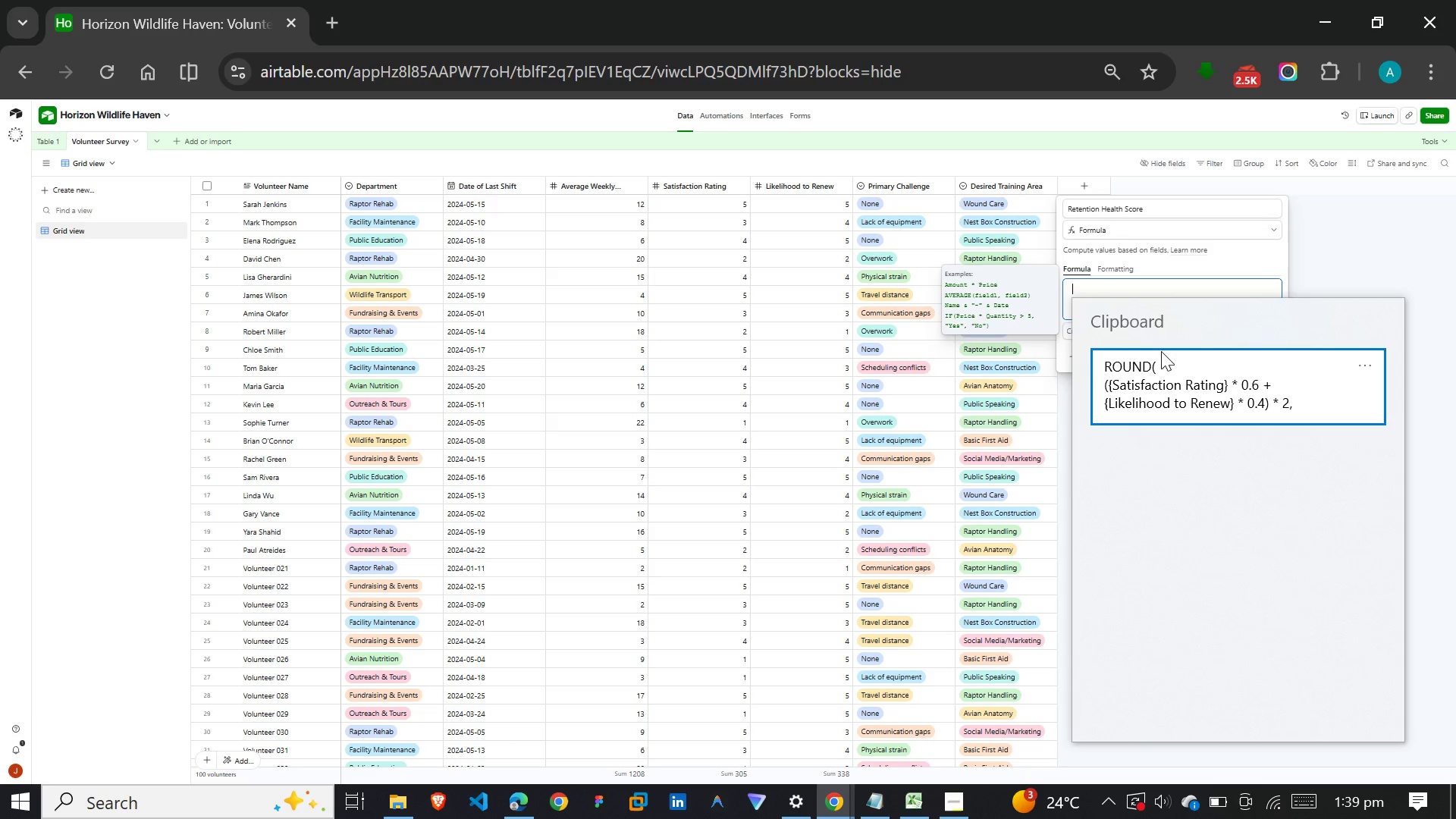 
left_click([1159, 372])
 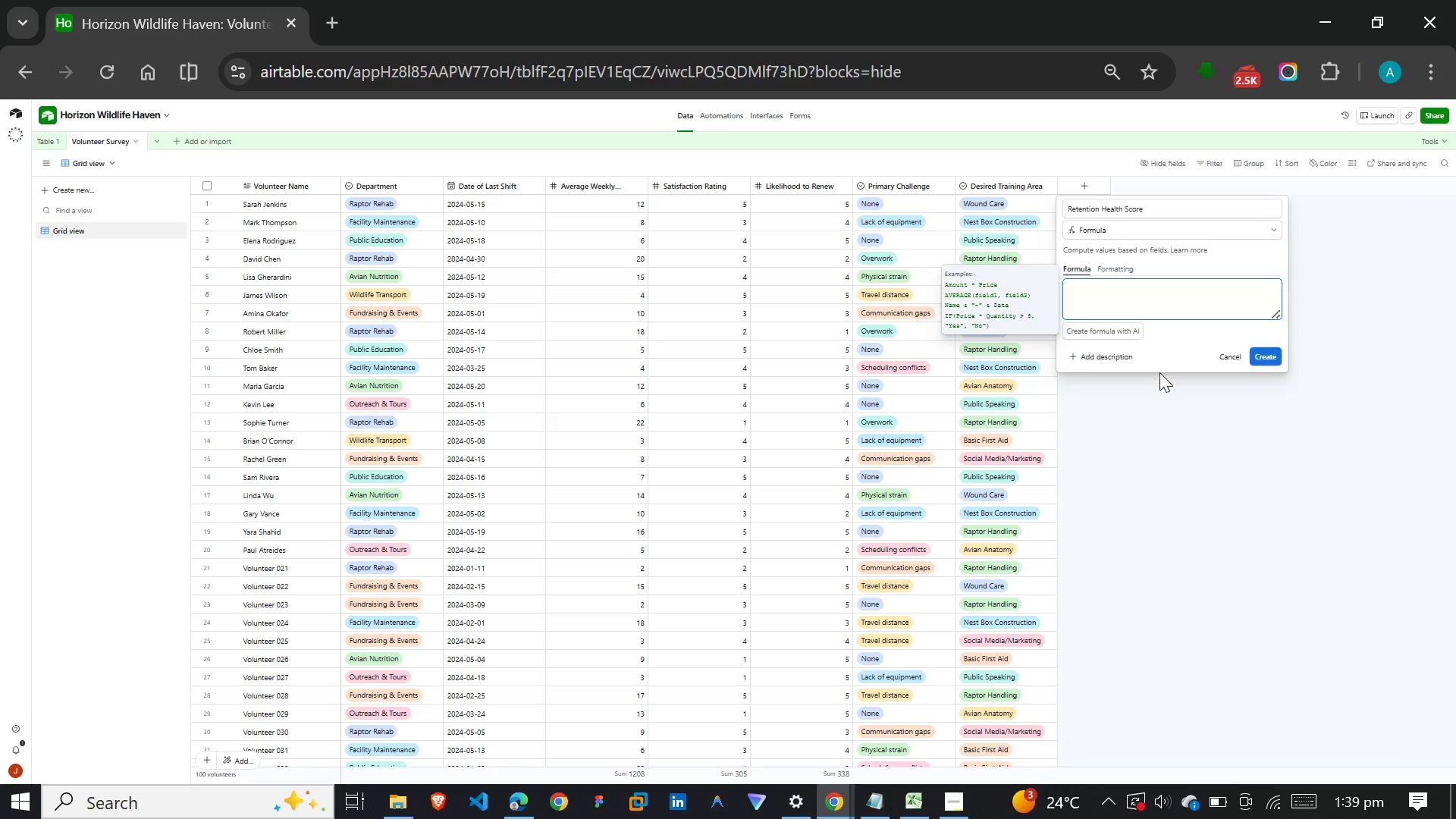 
key(Control+ControlLeft)
 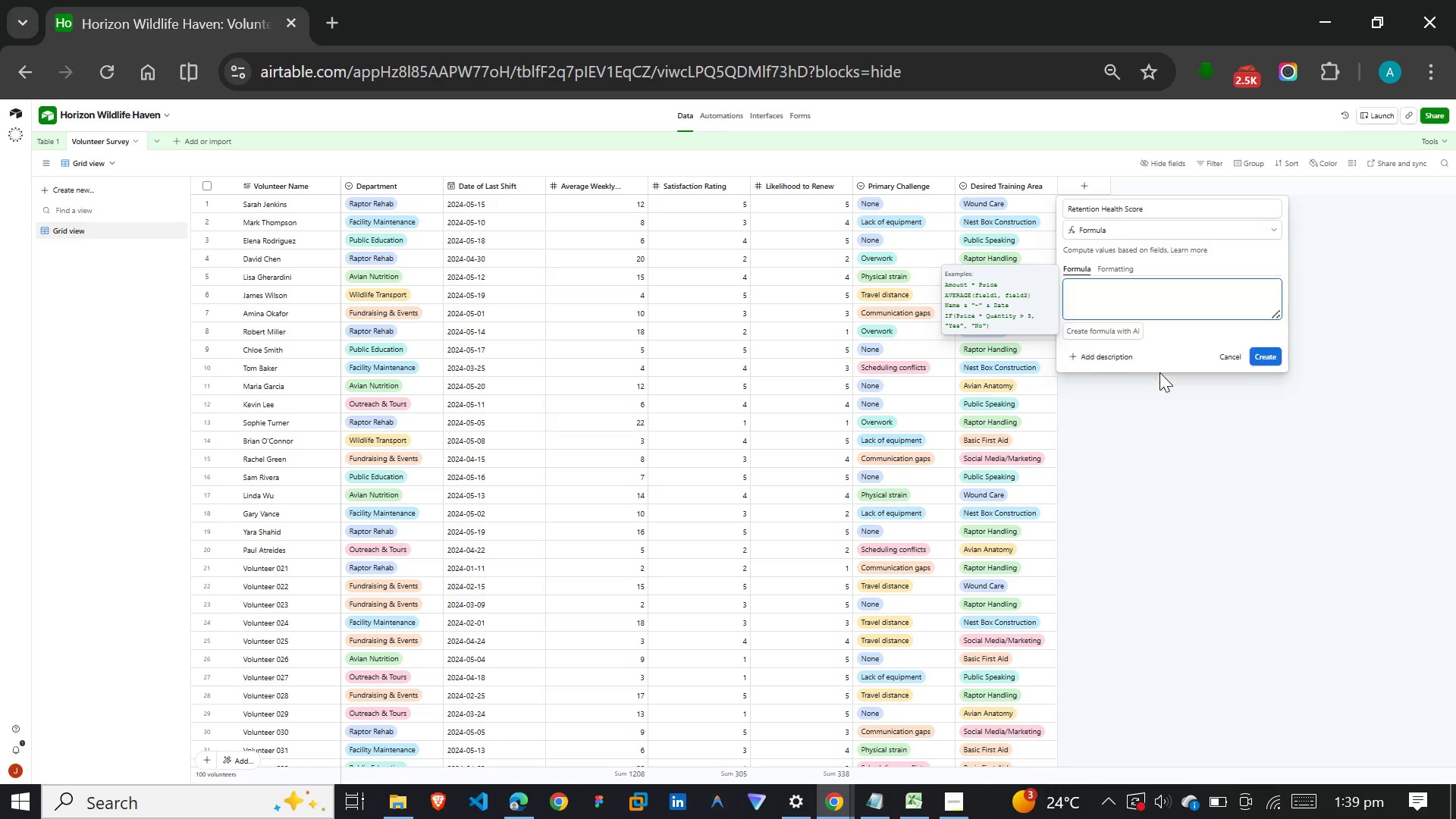 
left_click([1266, 417])
 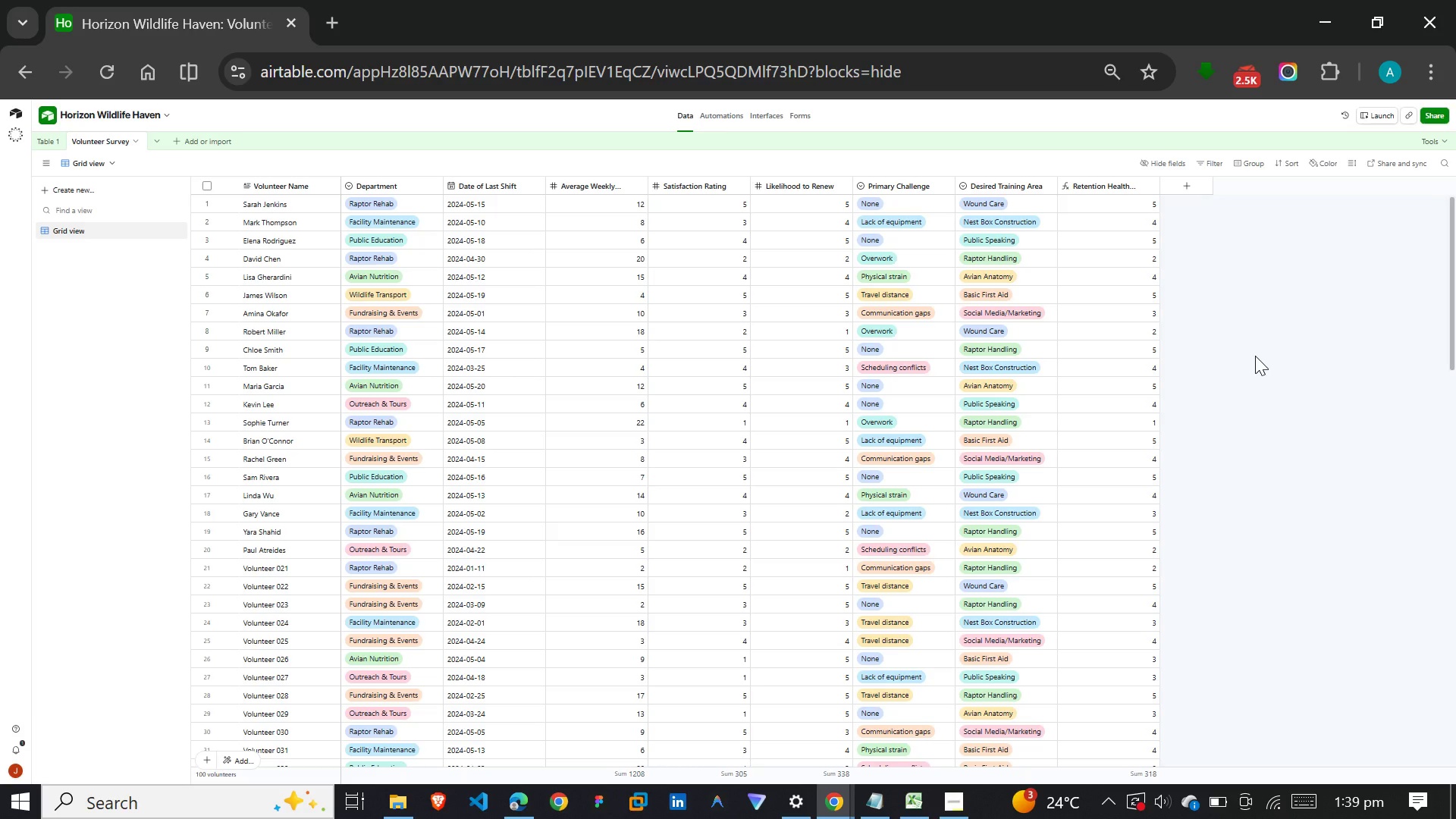 
wait(24.19)
 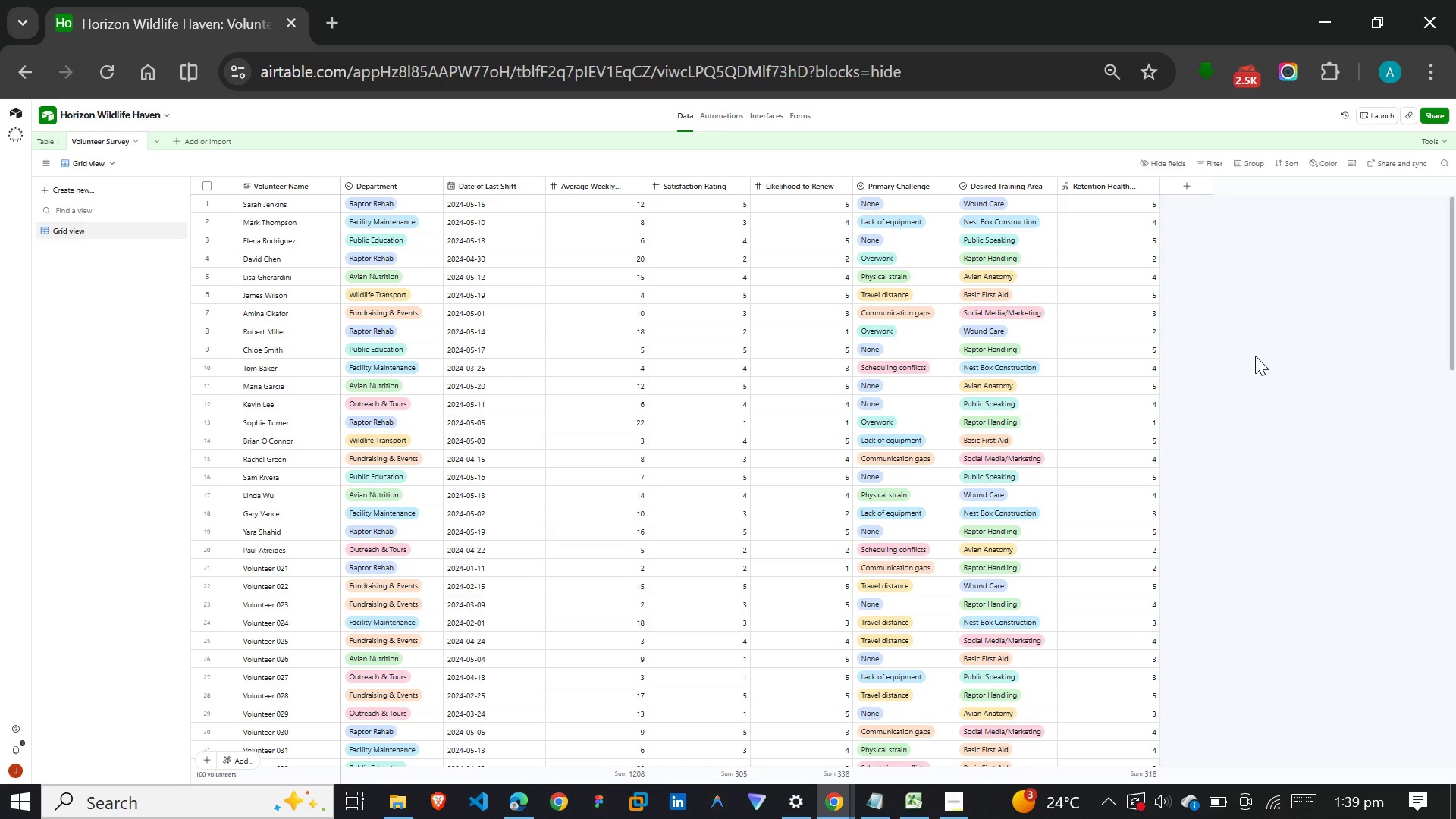 
left_click([1428, 65])
 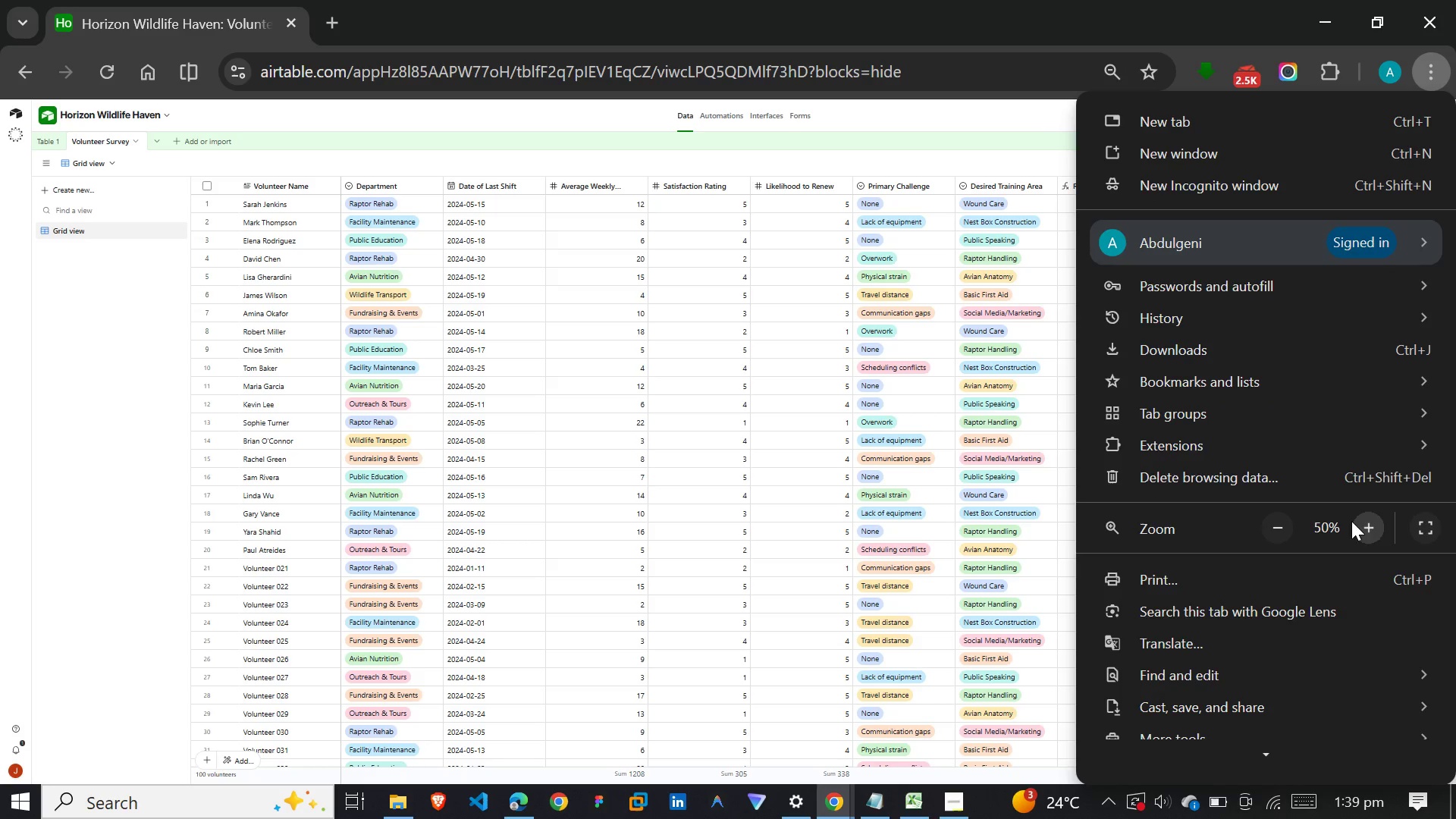 
left_click([1379, 527])
 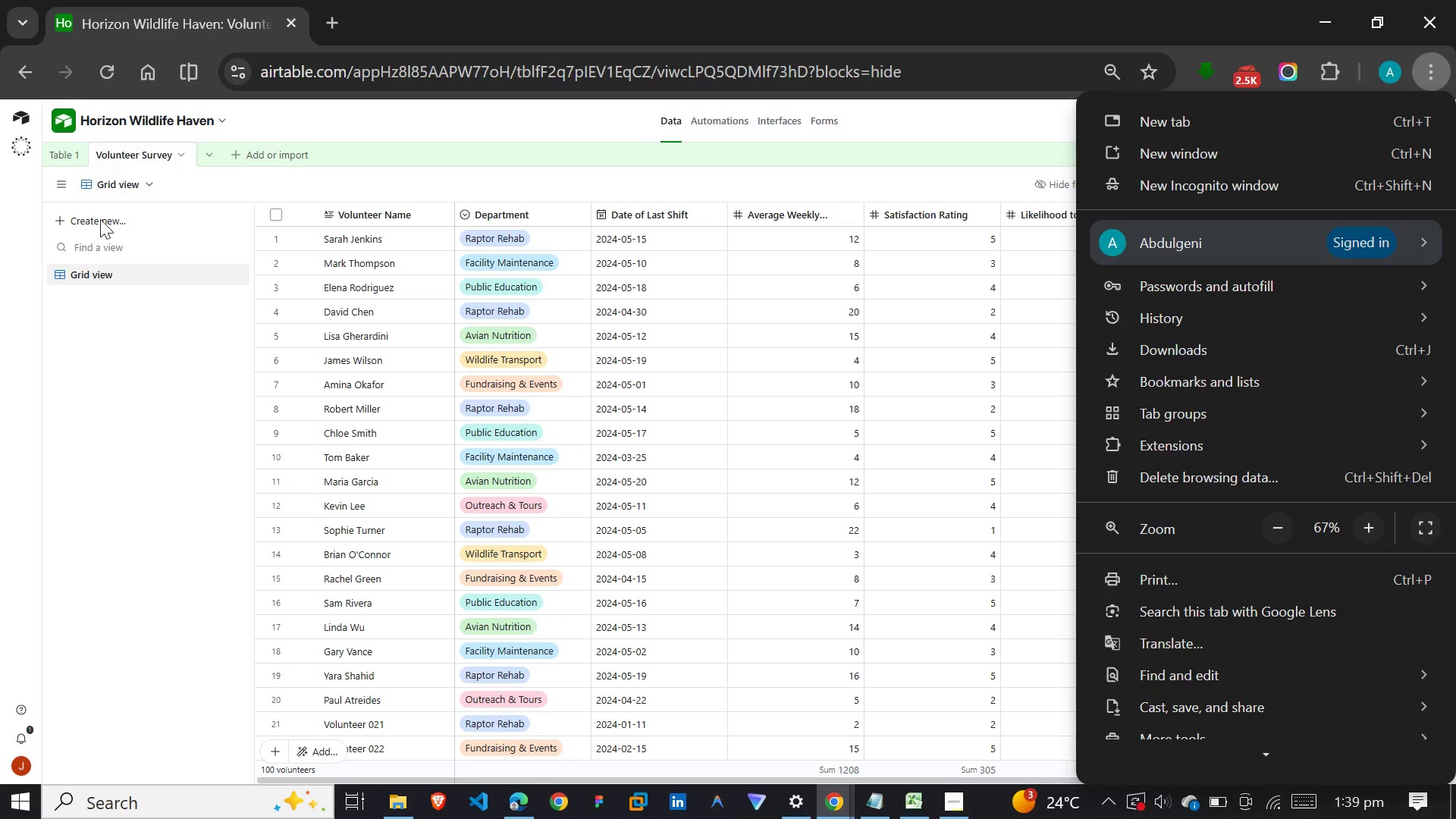 
double_click([102, 215])
 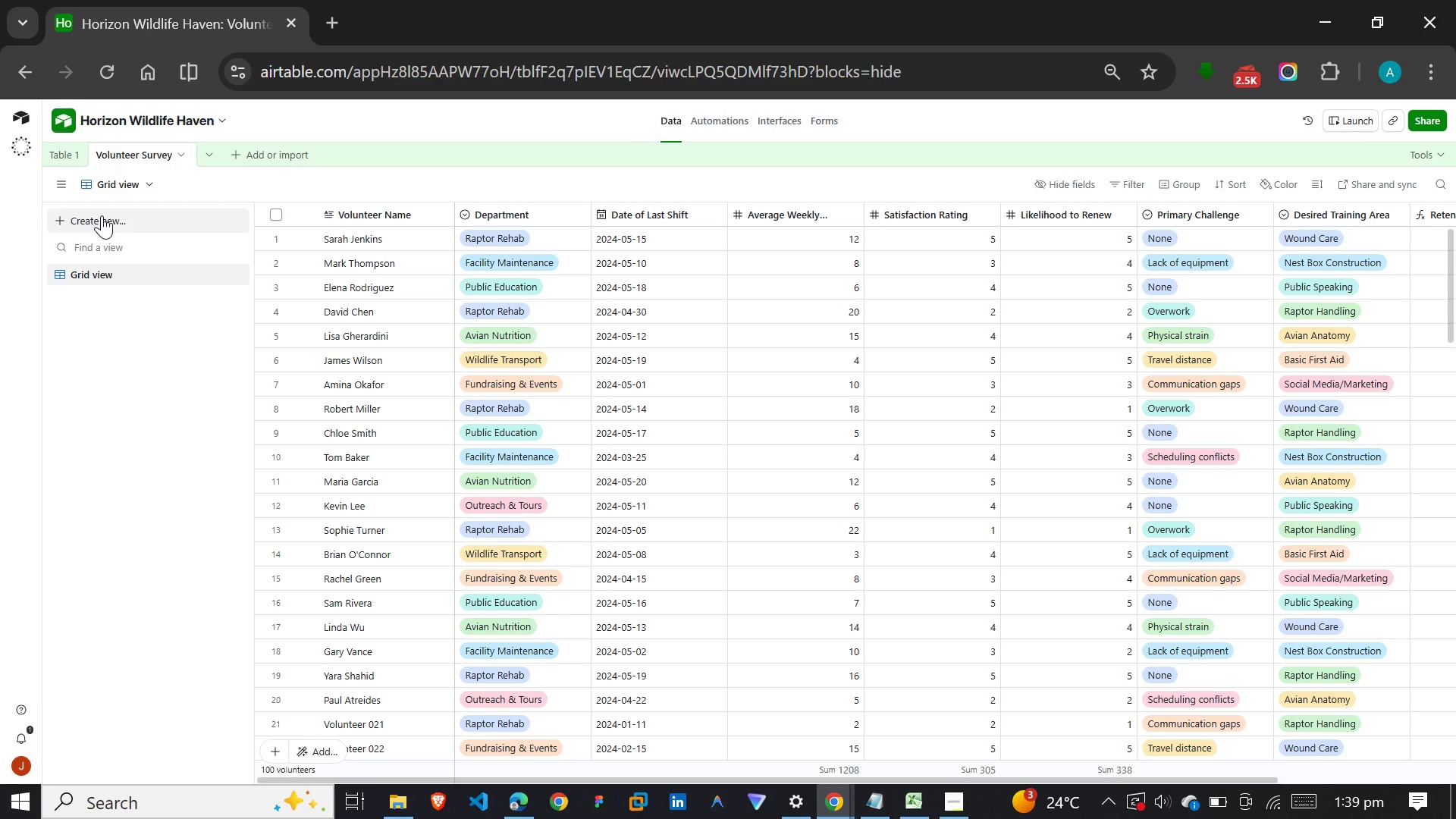 
left_click([102, 215])
 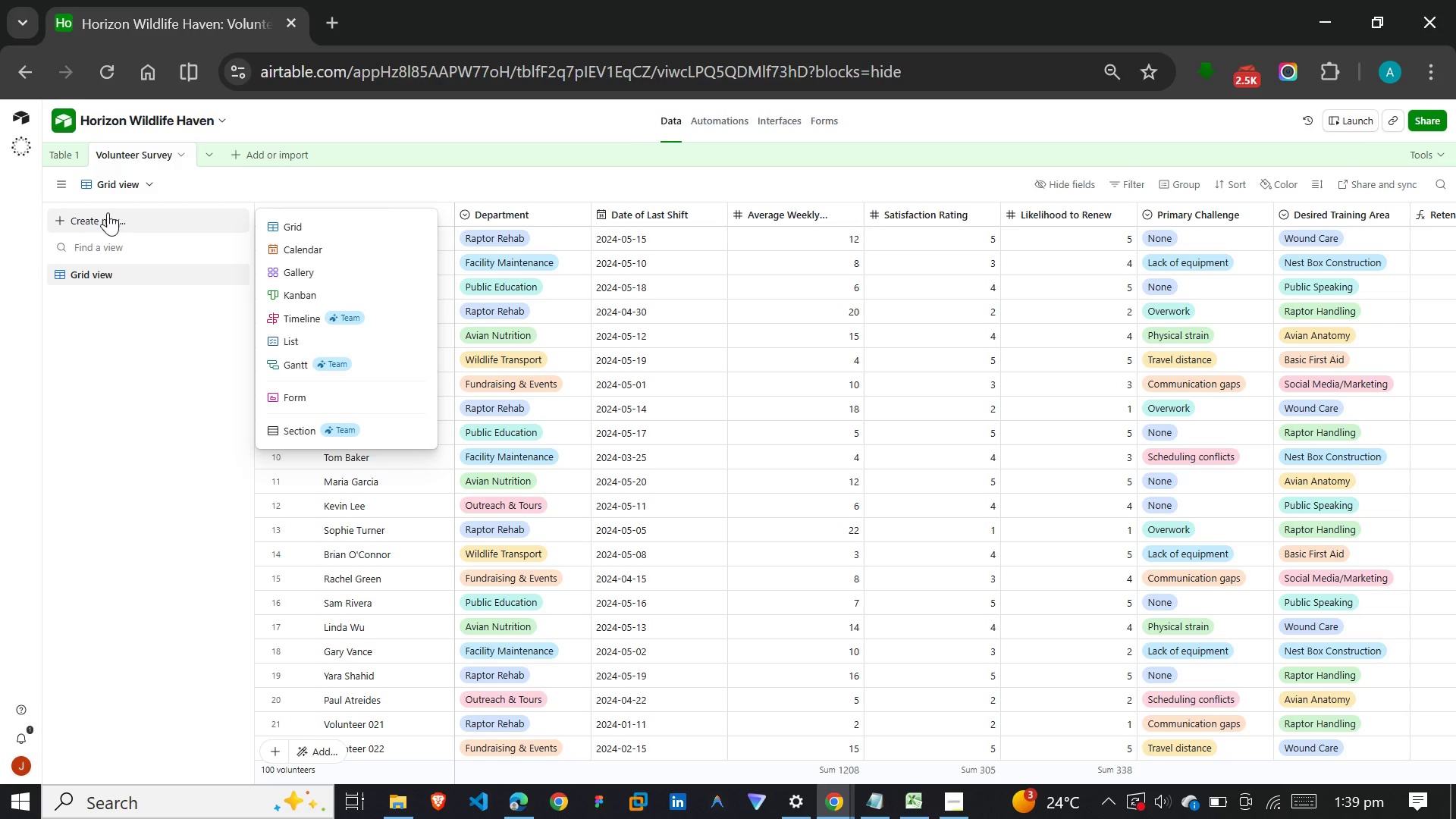 
left_click([281, 234])
 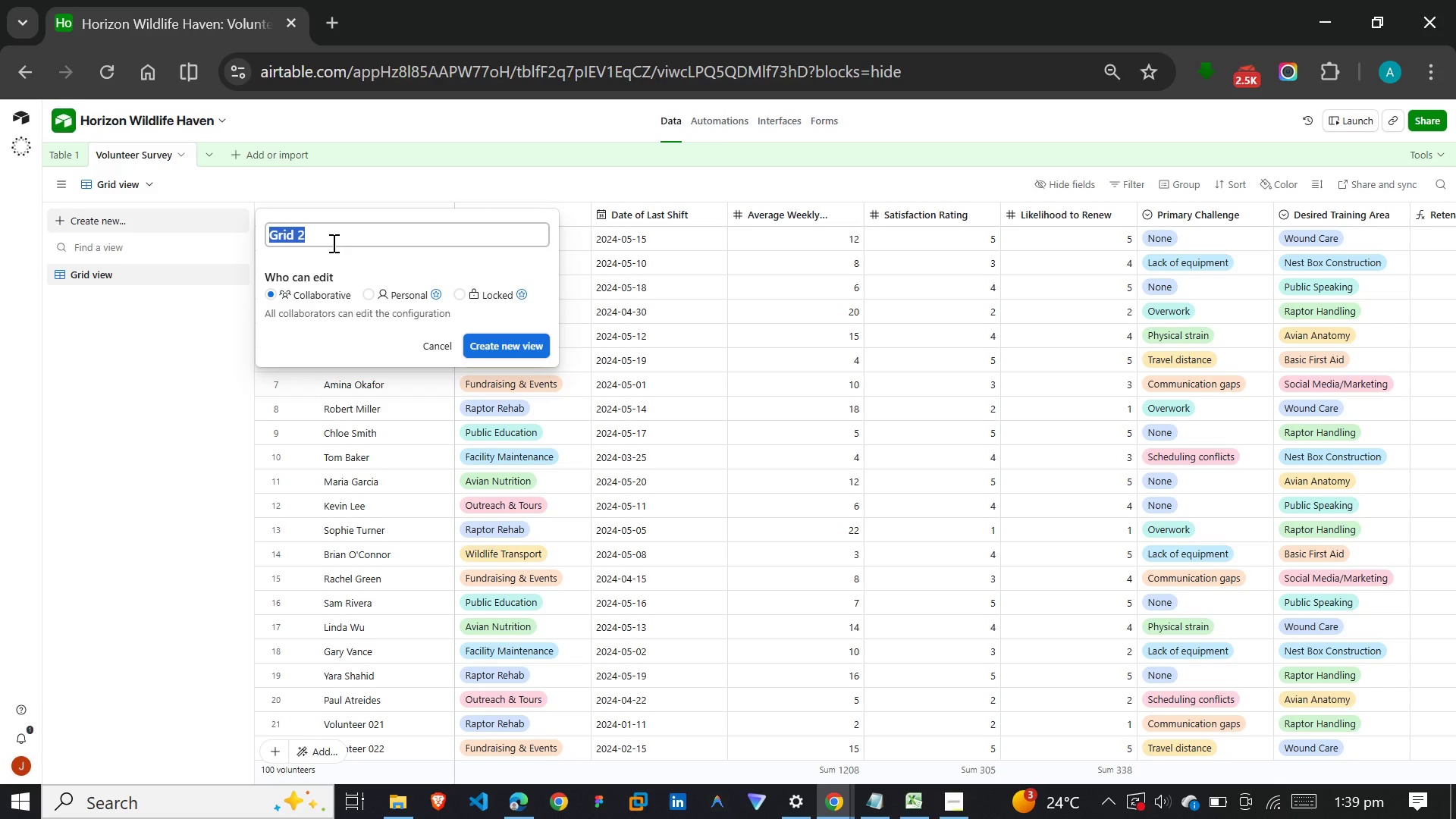 
wait(6.25)
 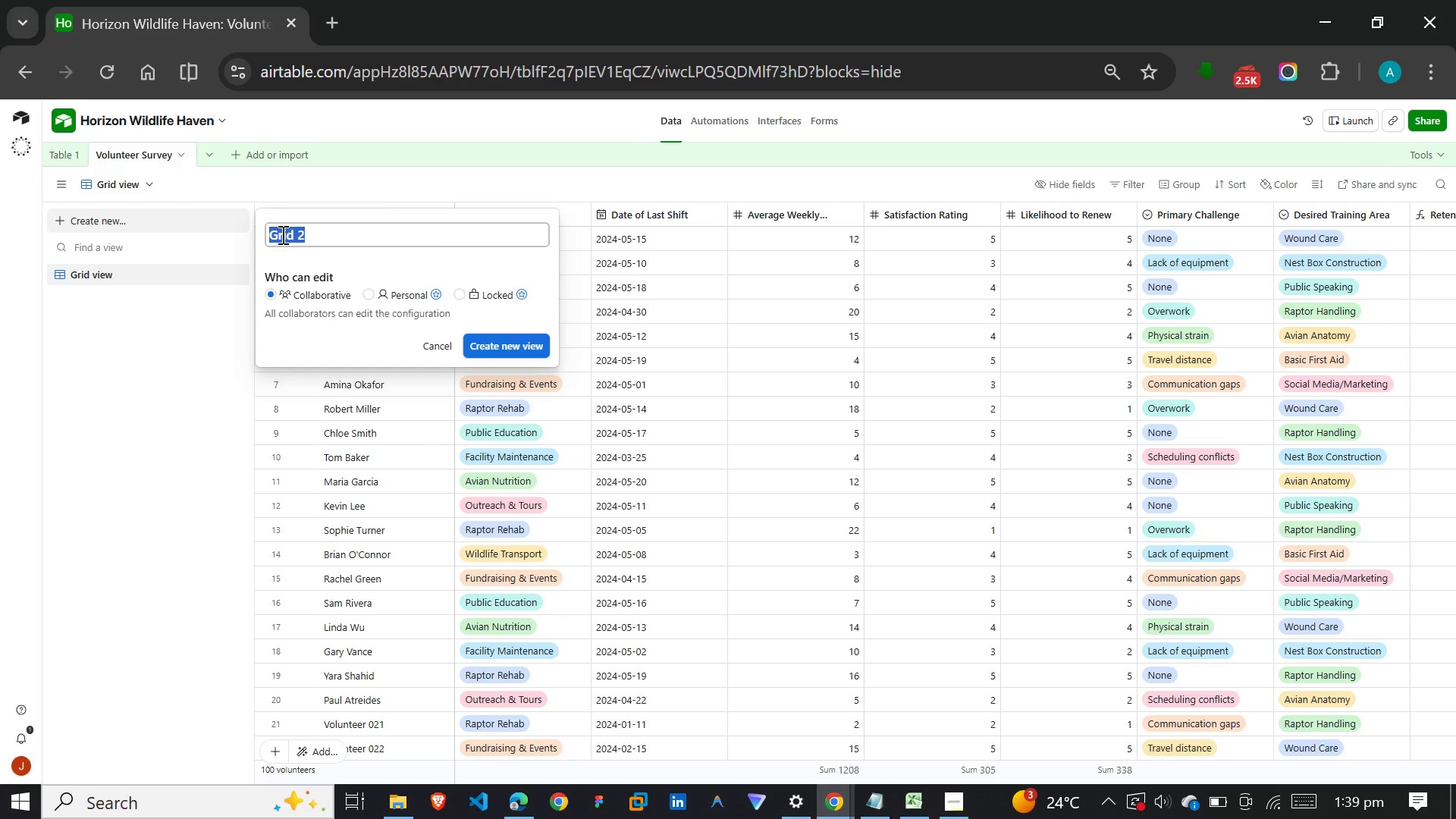 
type(By Departement)
 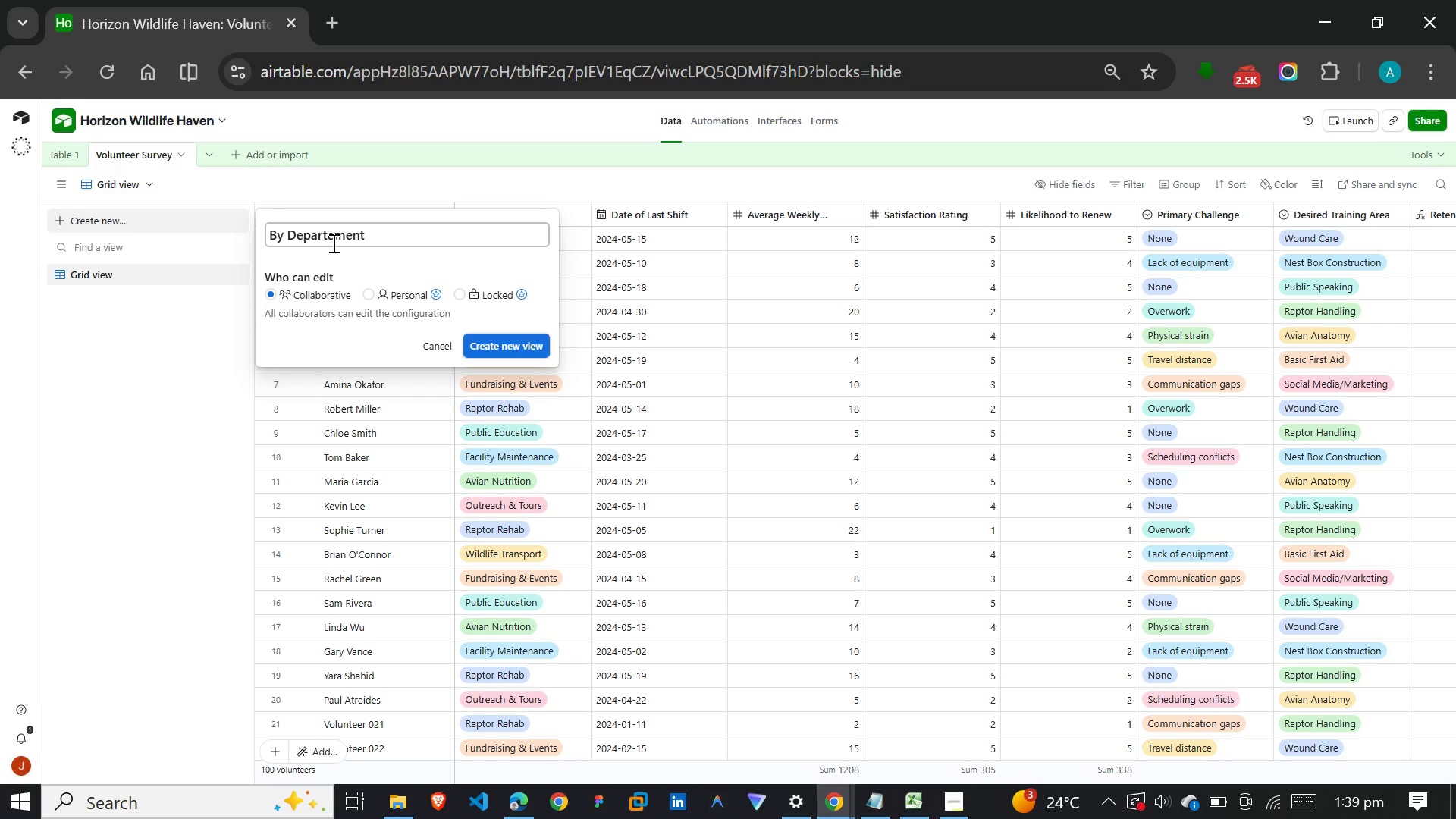 
key(ArrowLeft)
 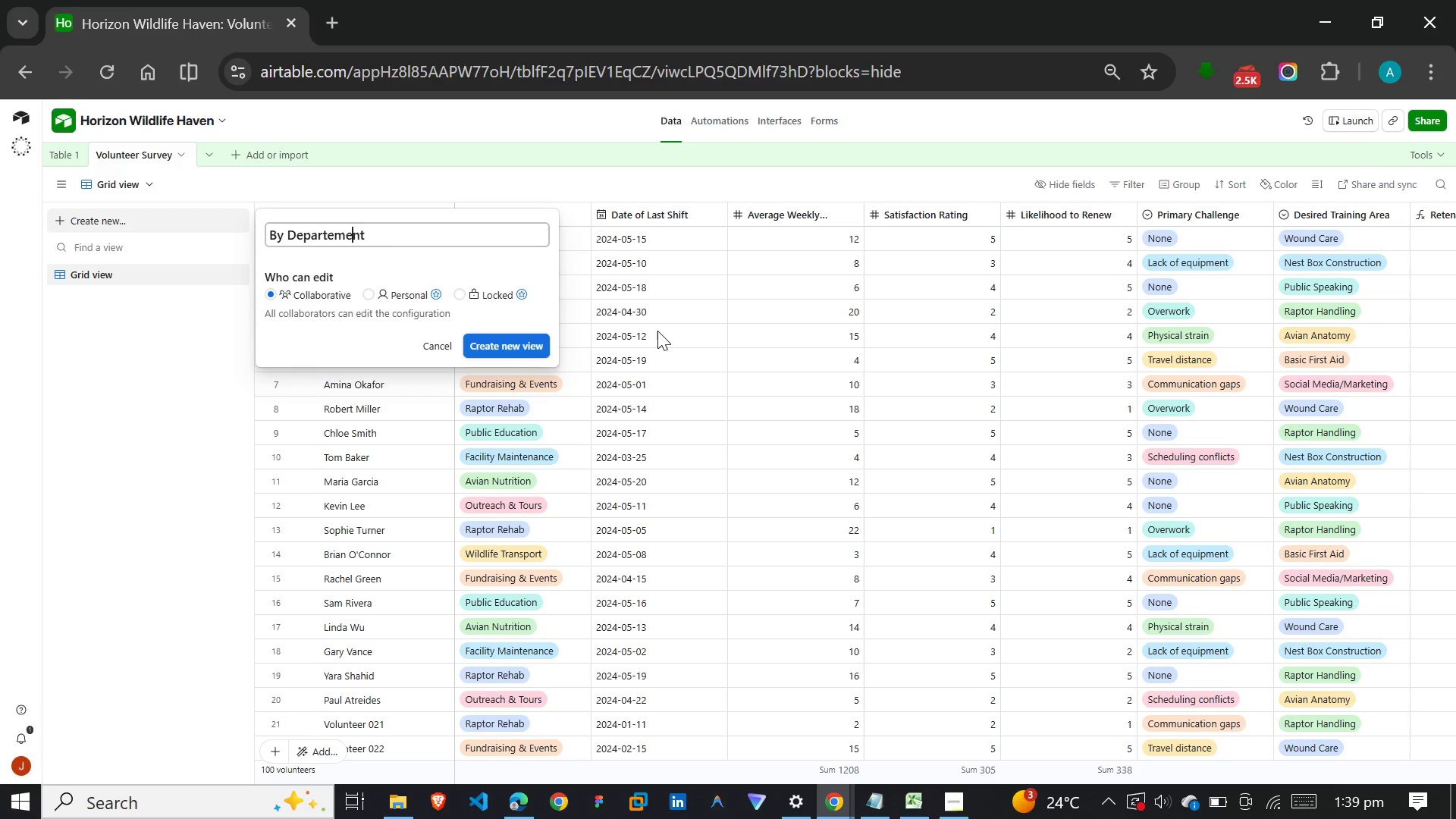 
key(ArrowLeft)
 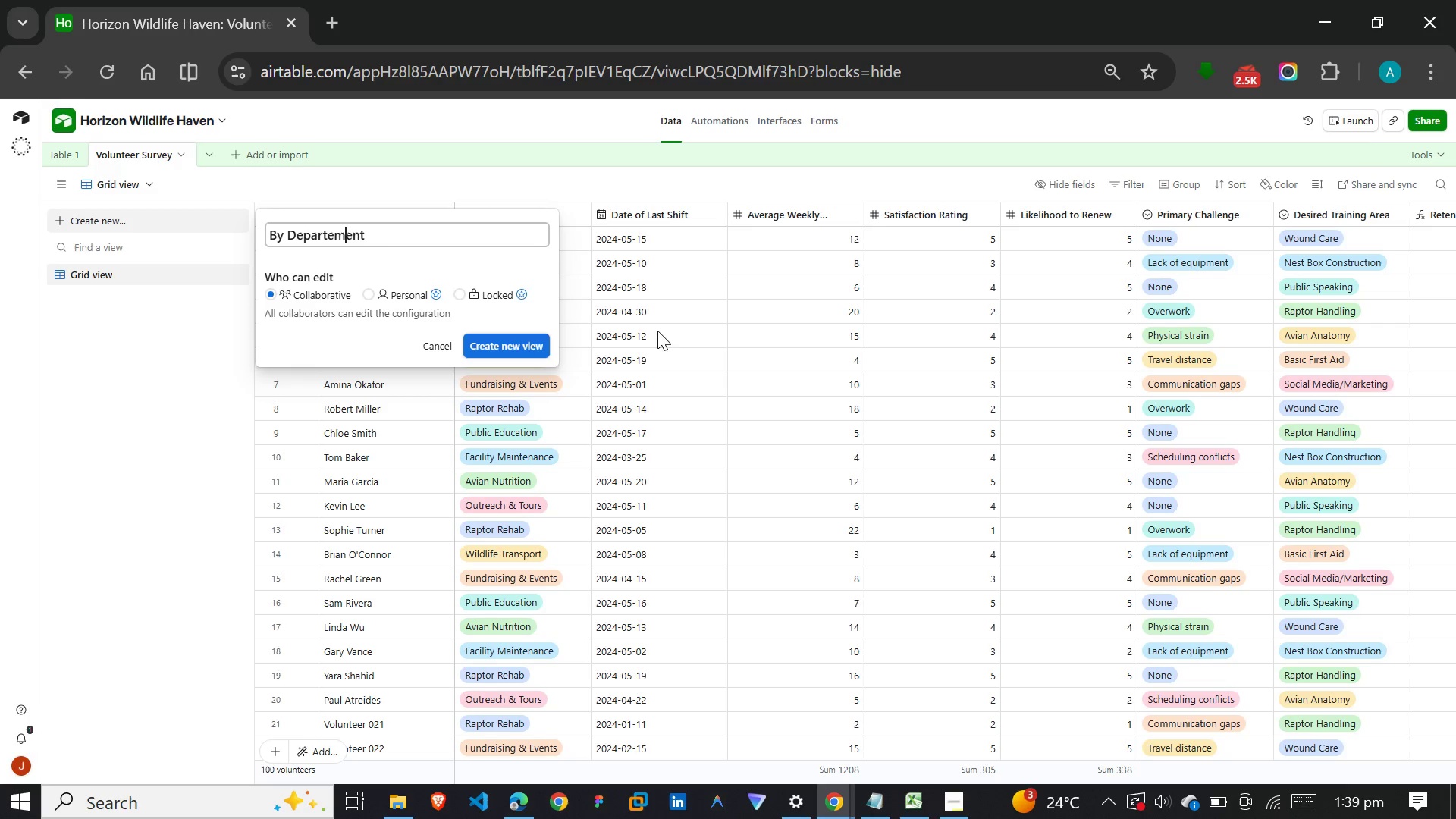 
key(ArrowLeft)
 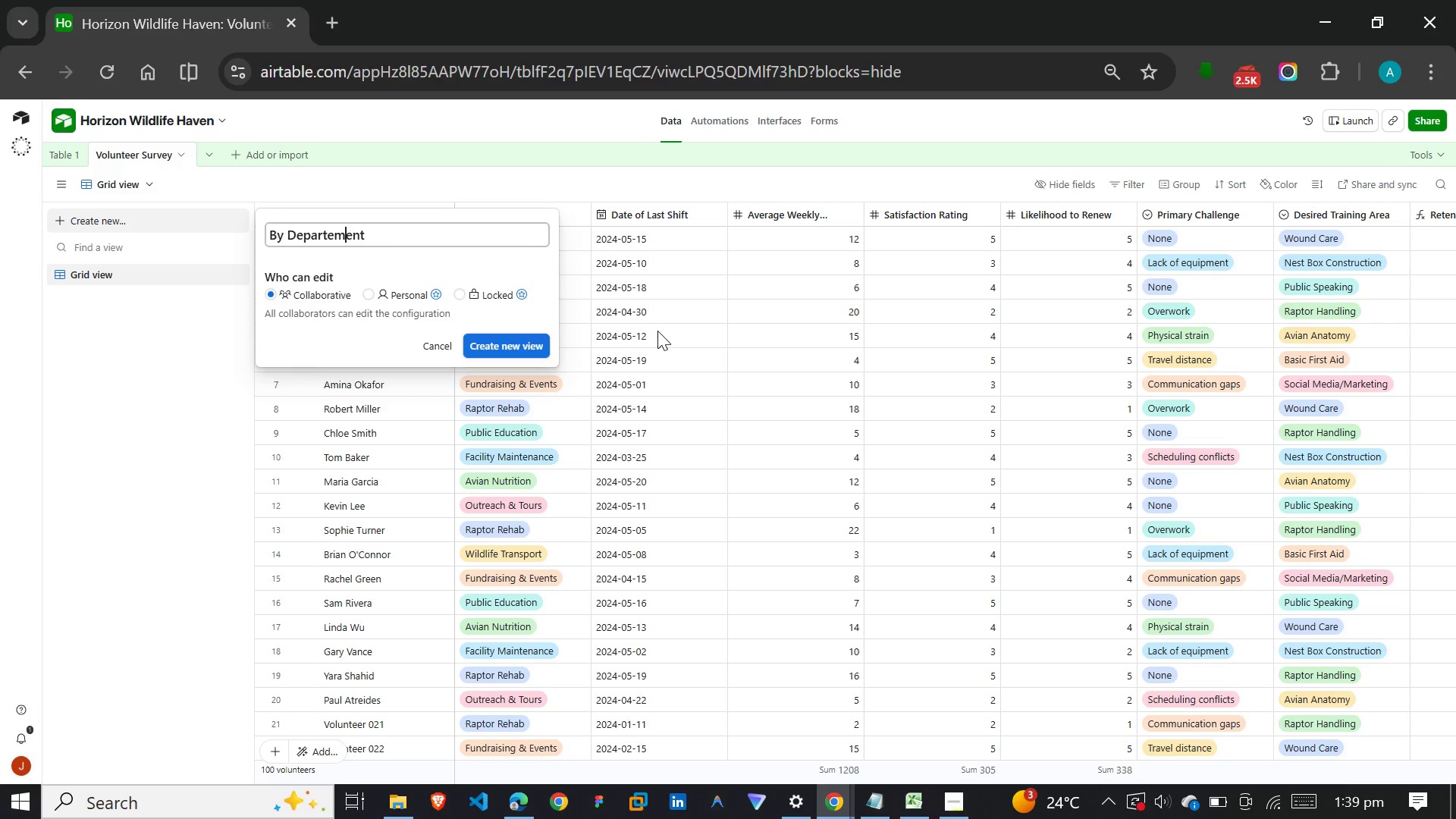 
key(ArrowLeft)
 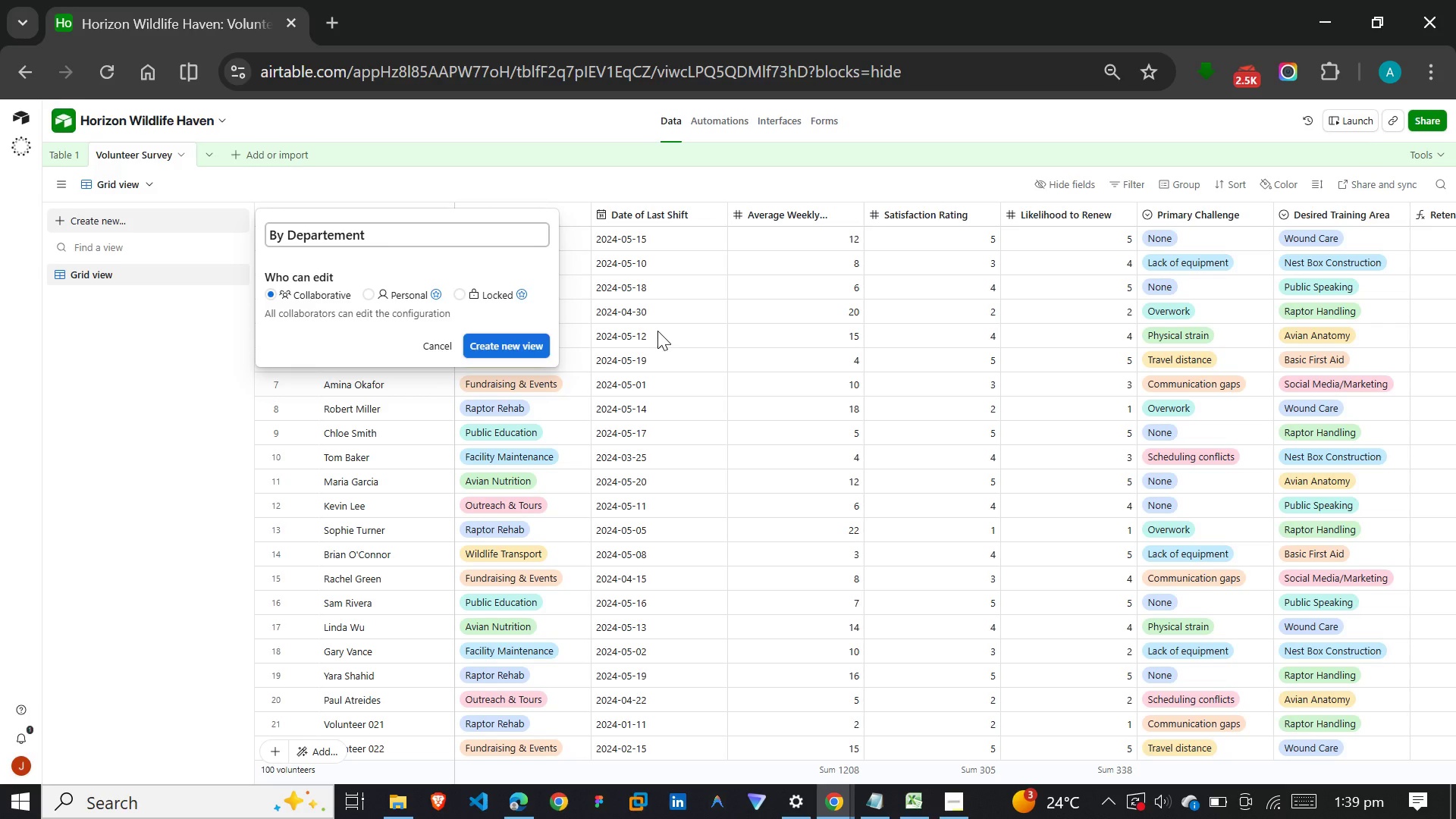 
key(Backspace)
 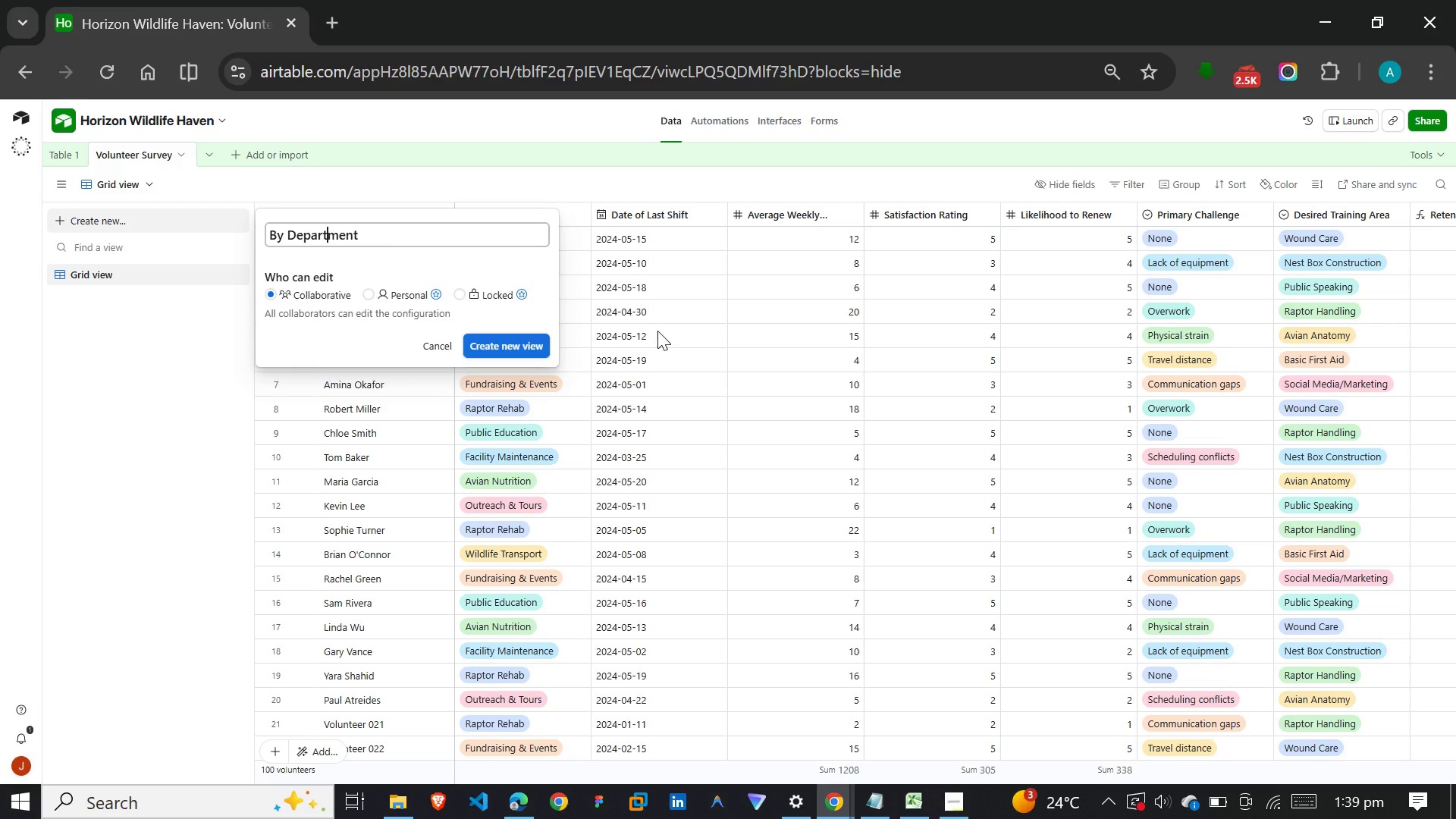 
key(Enter)
 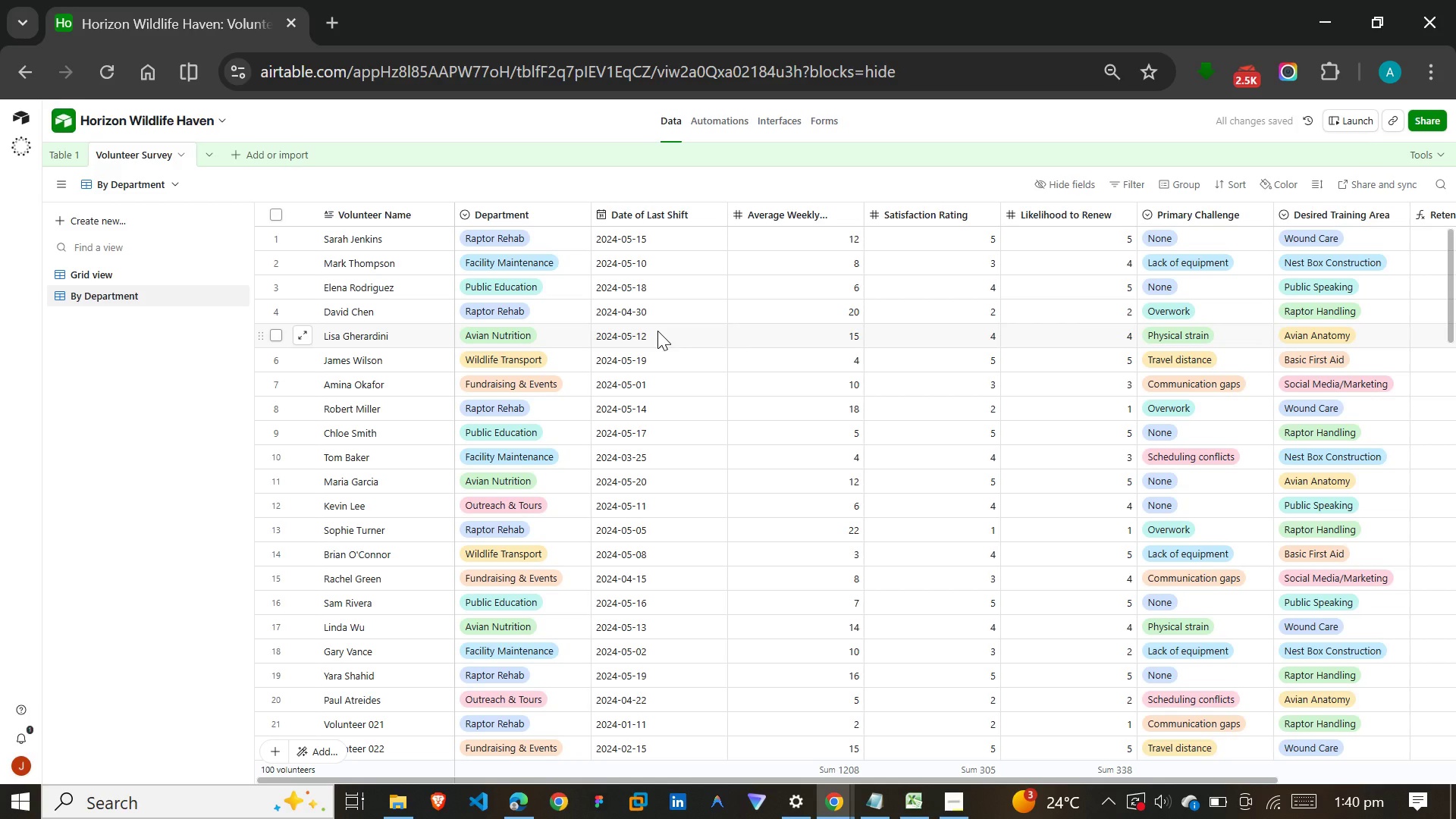 
wait(6.36)
 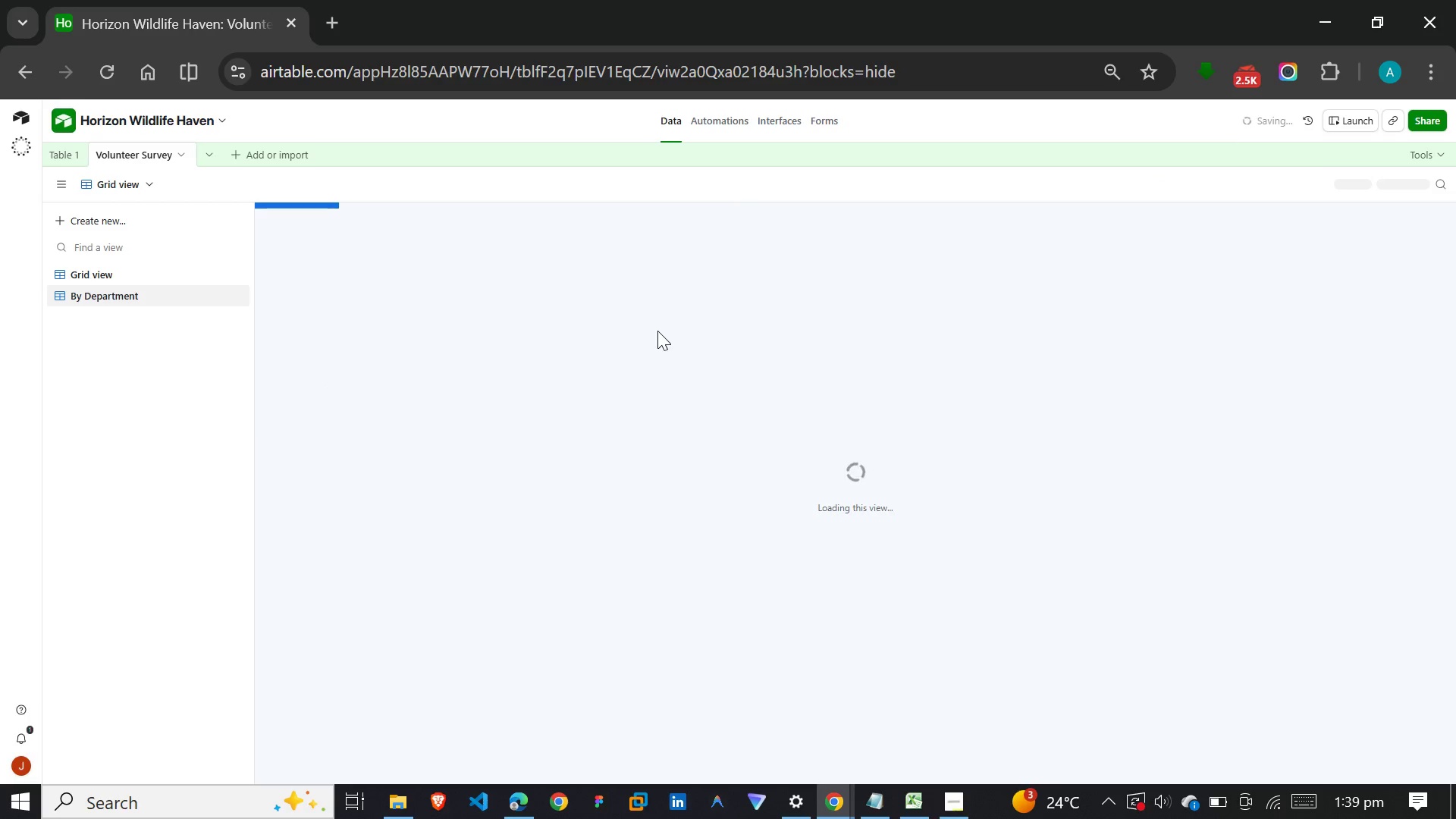 
left_click([1186, 190])
 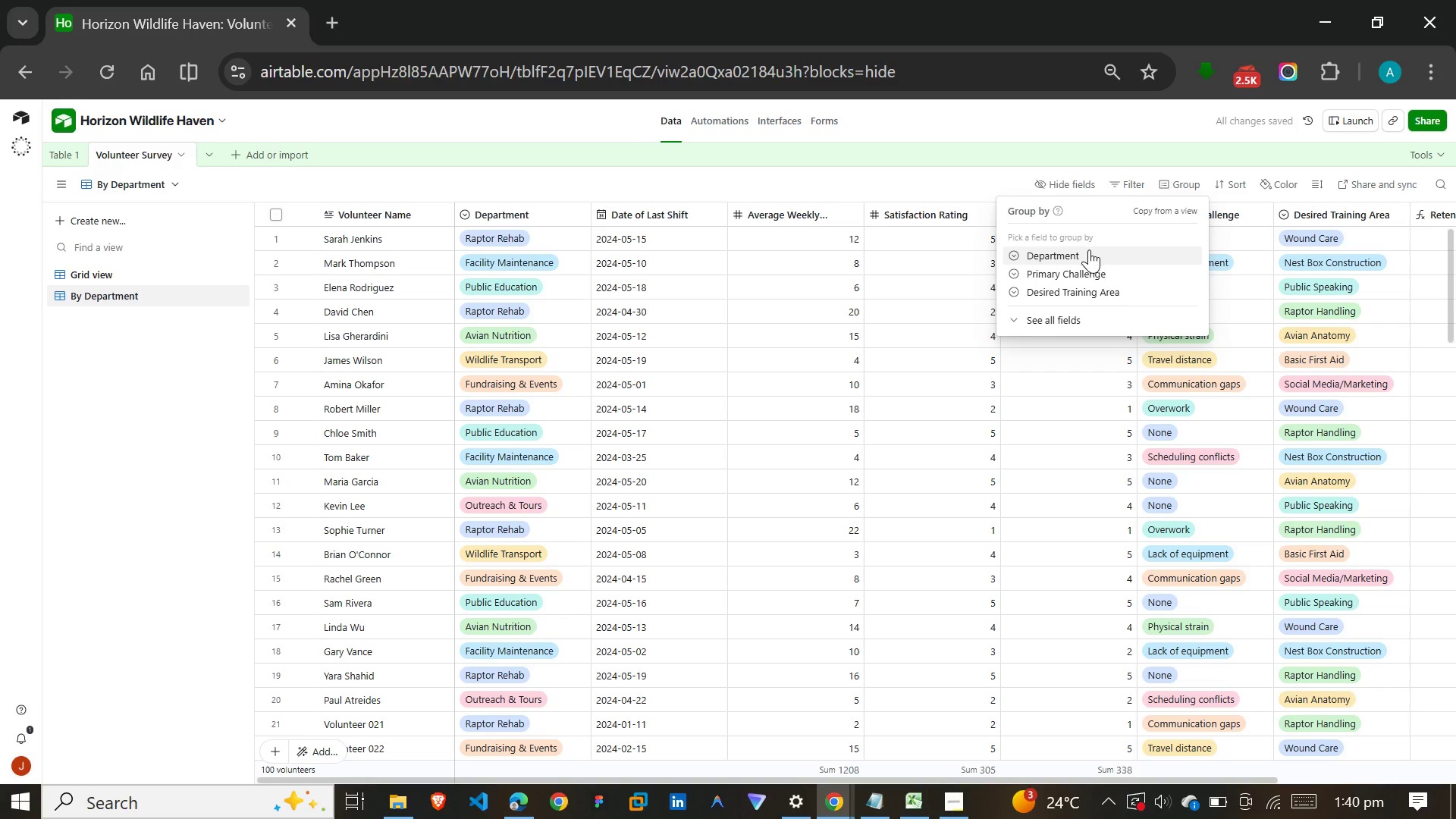 
left_click([1085, 250])
 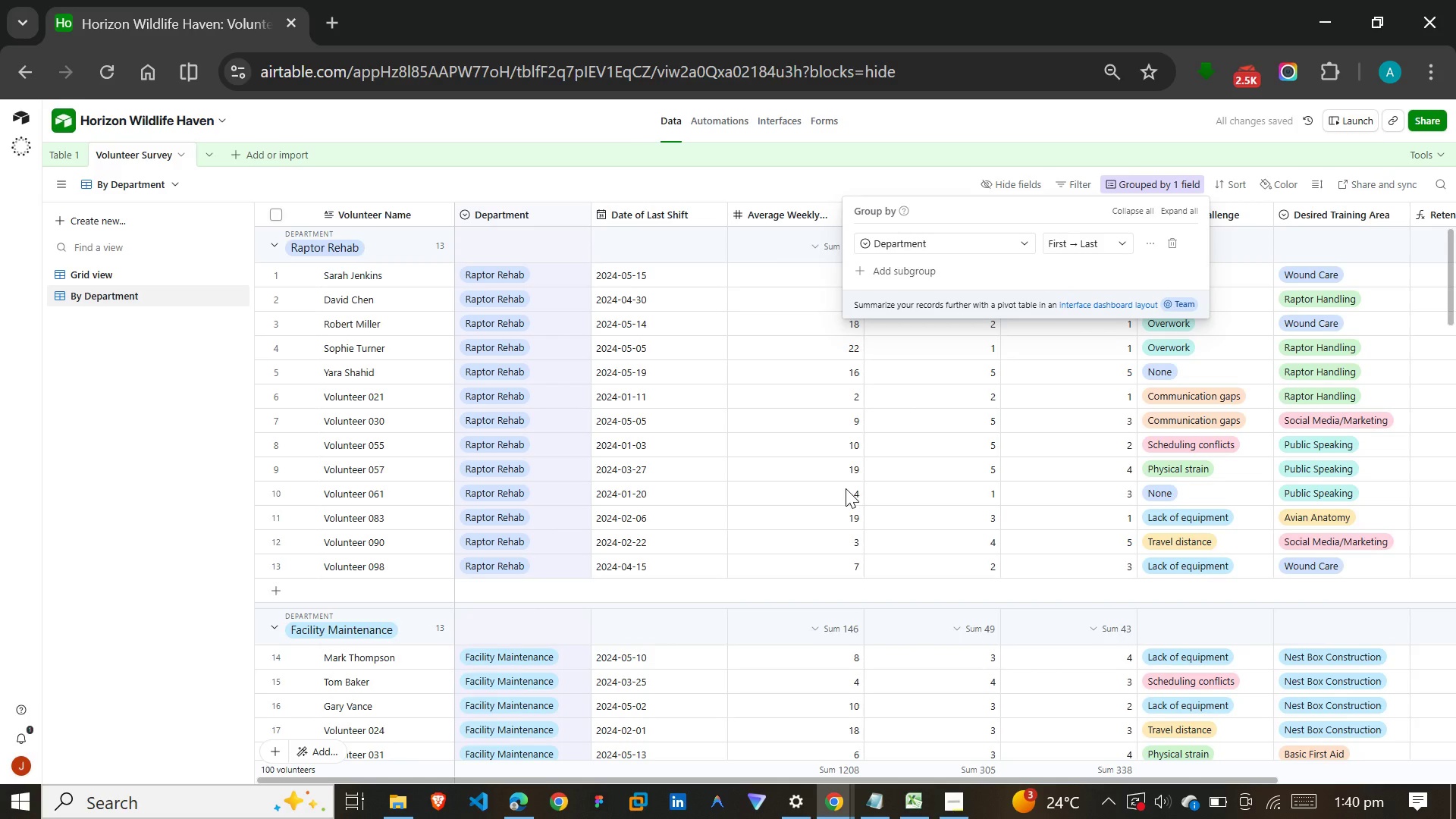 
left_click([846, 488])
 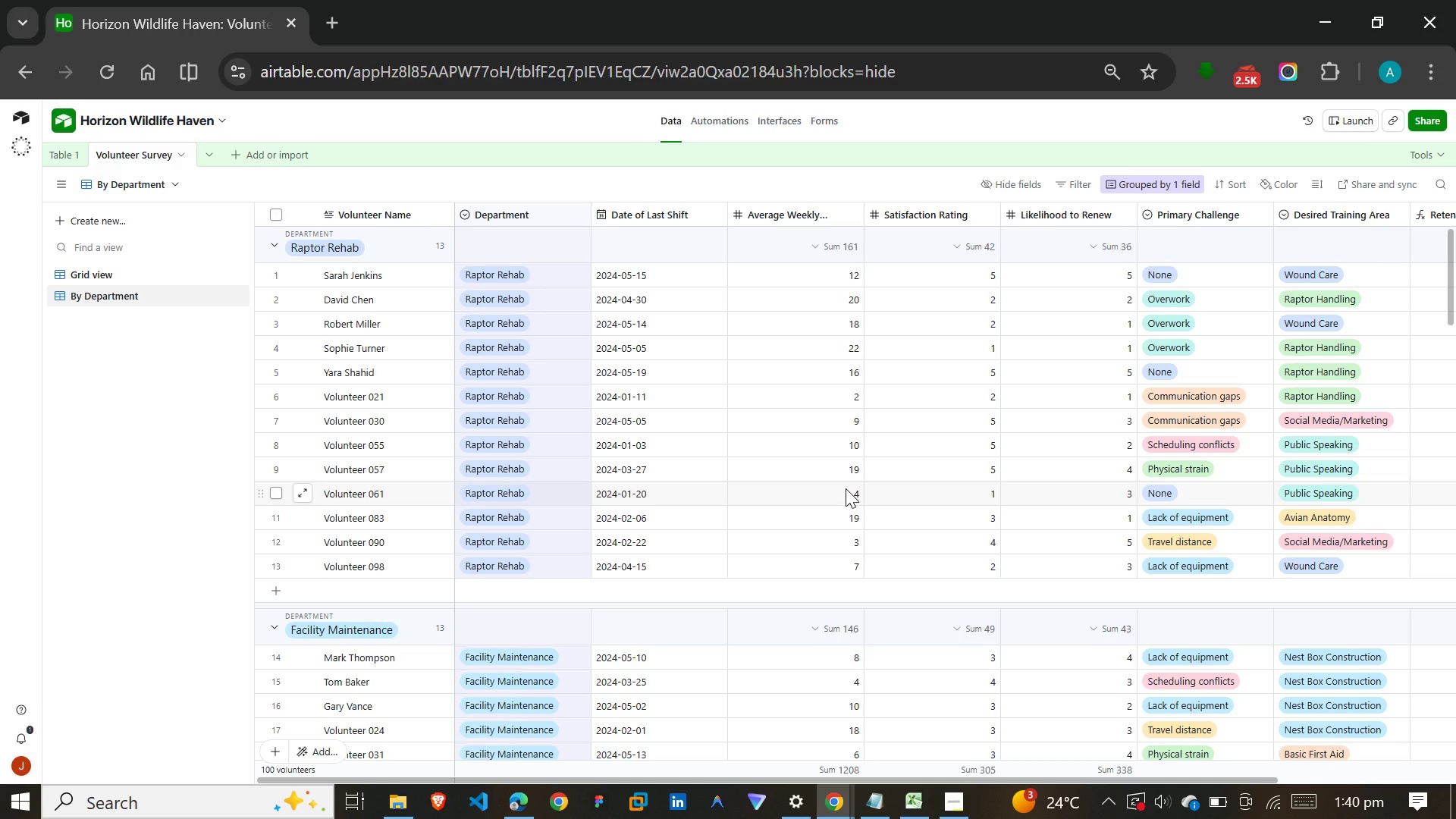 
wait(16.2)
 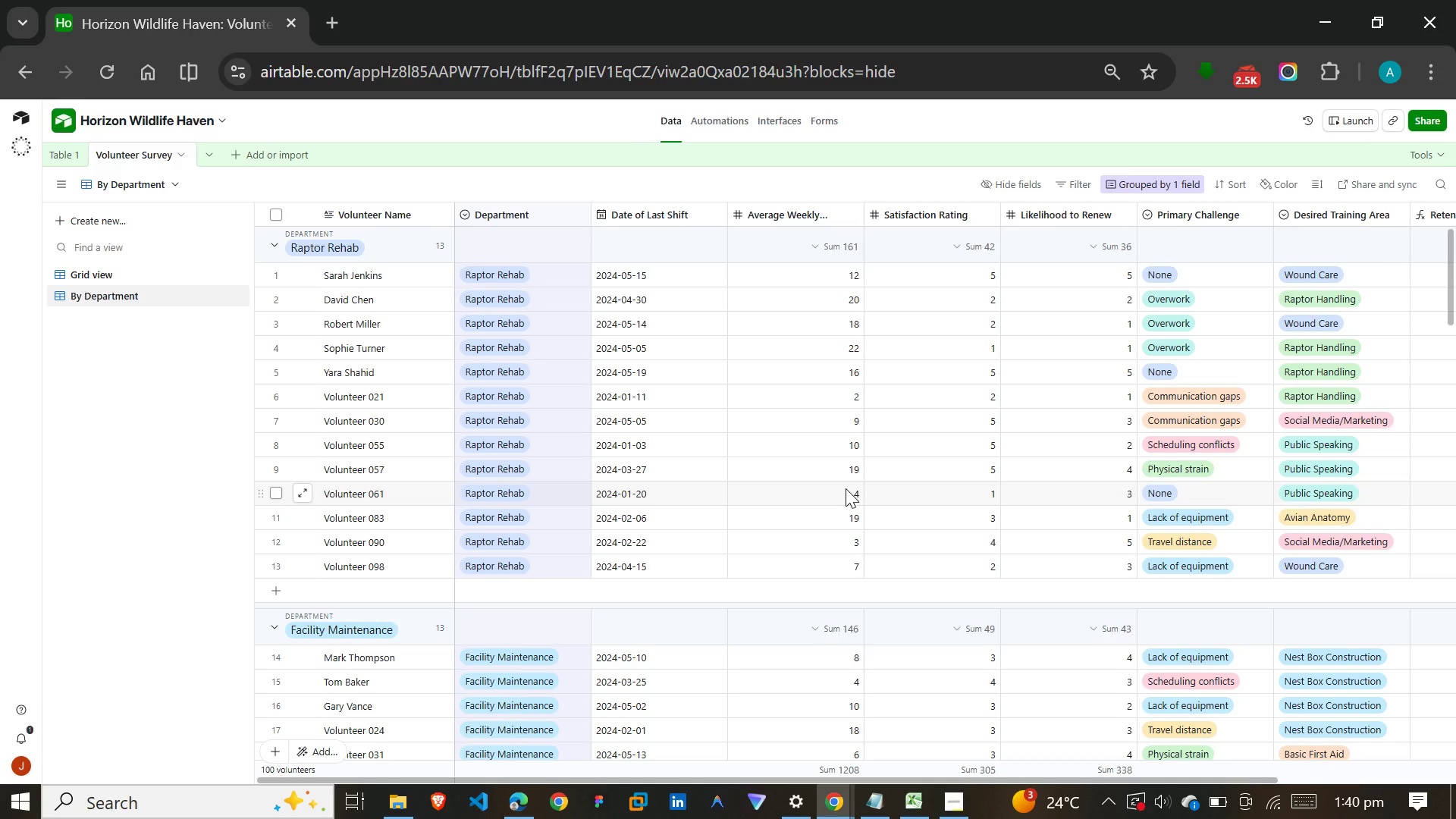 
left_click([181, 212])
 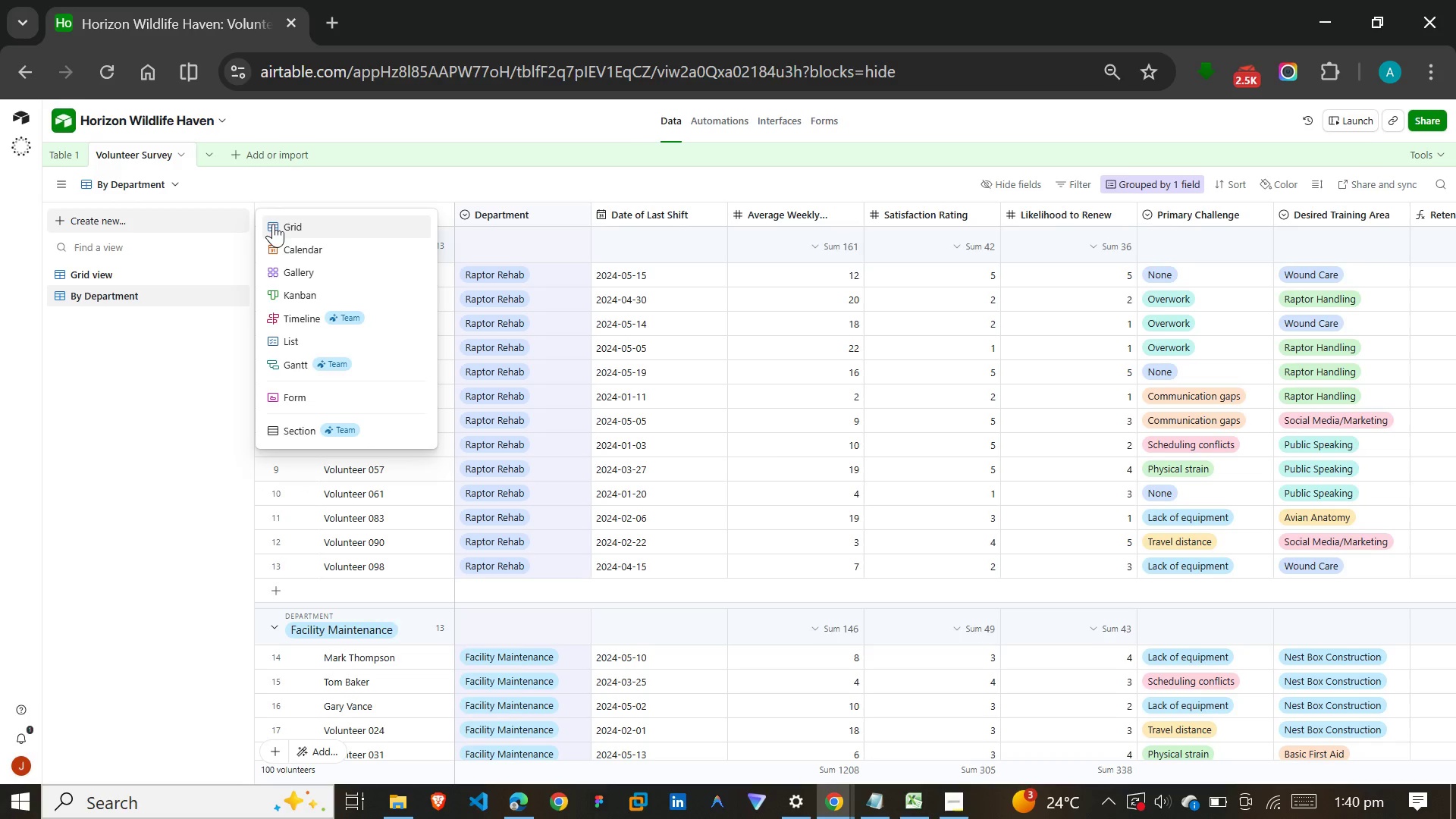 
left_click([282, 221])
 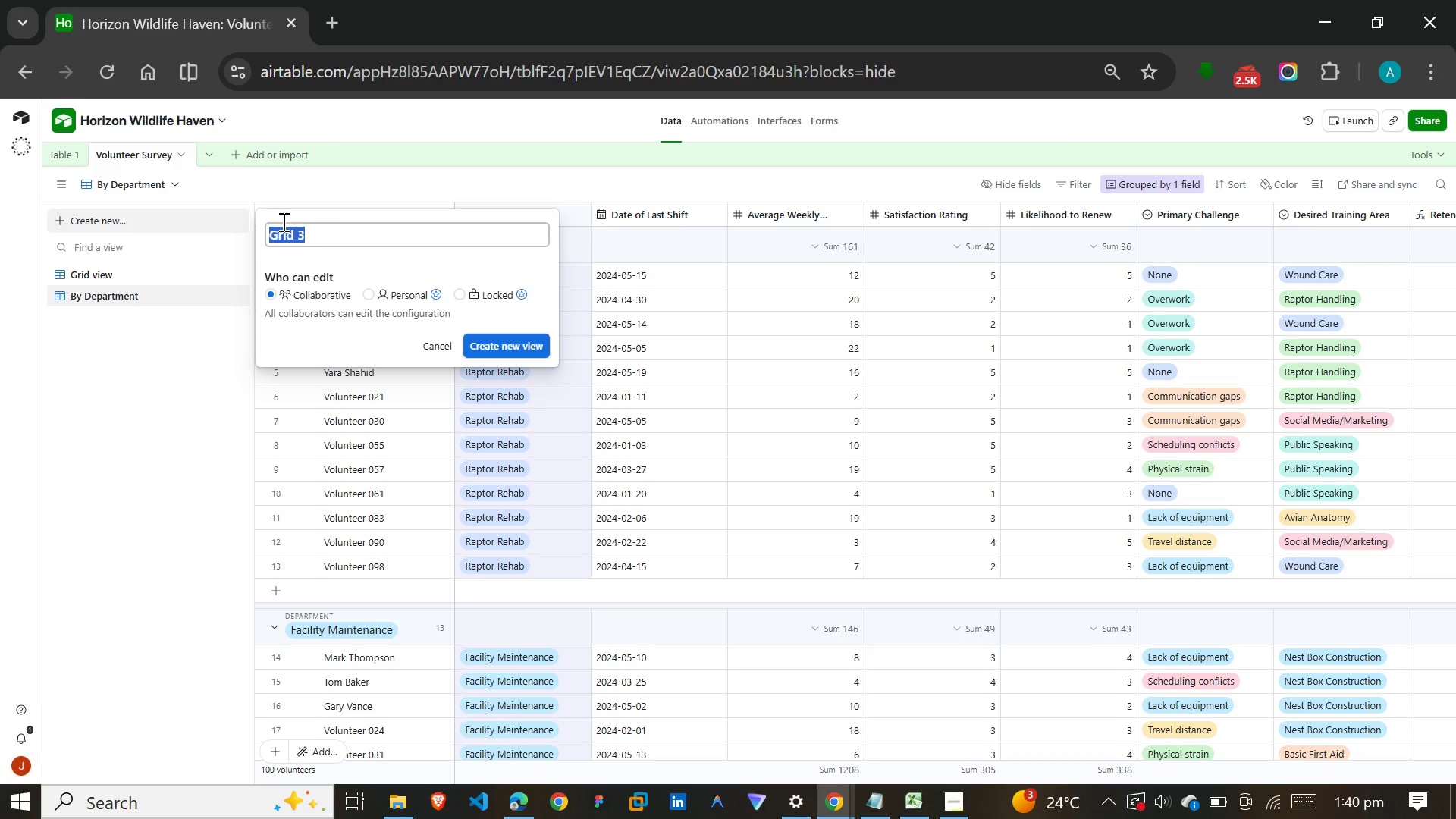 
type(Burnout Wac)
key(Backspace)
type(tchlist)
 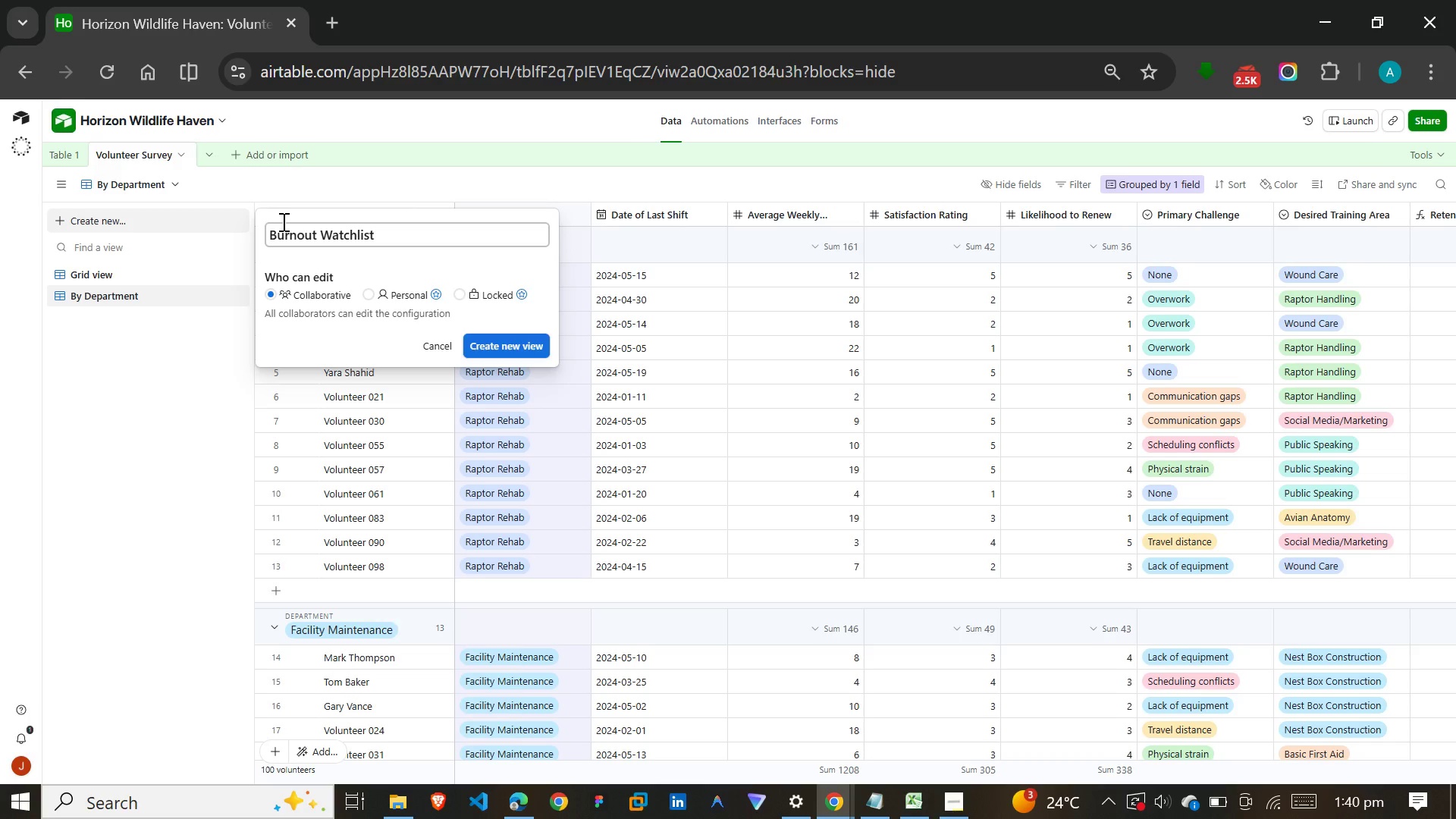 
key(Enter)
 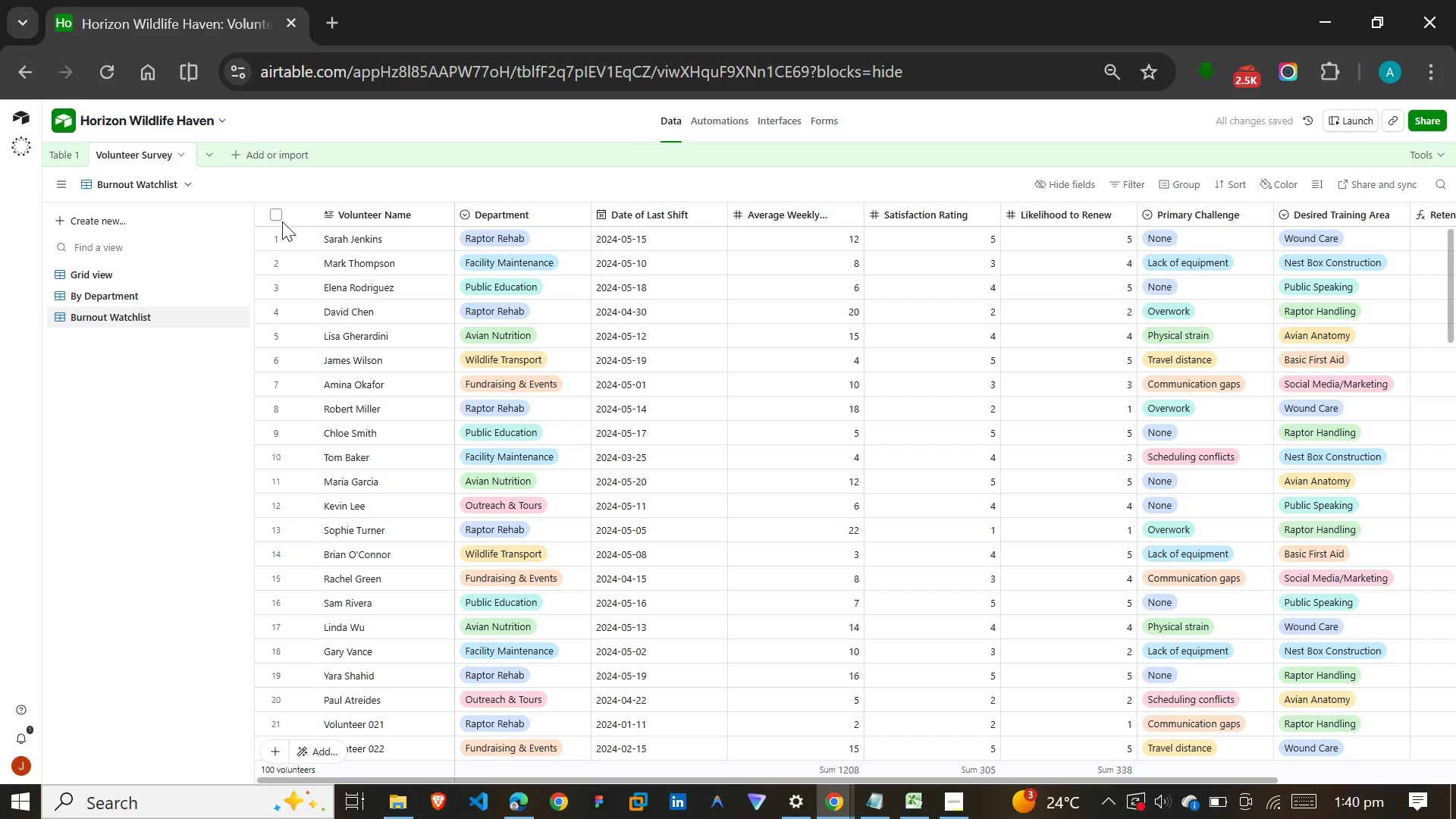 
wait(9.33)
 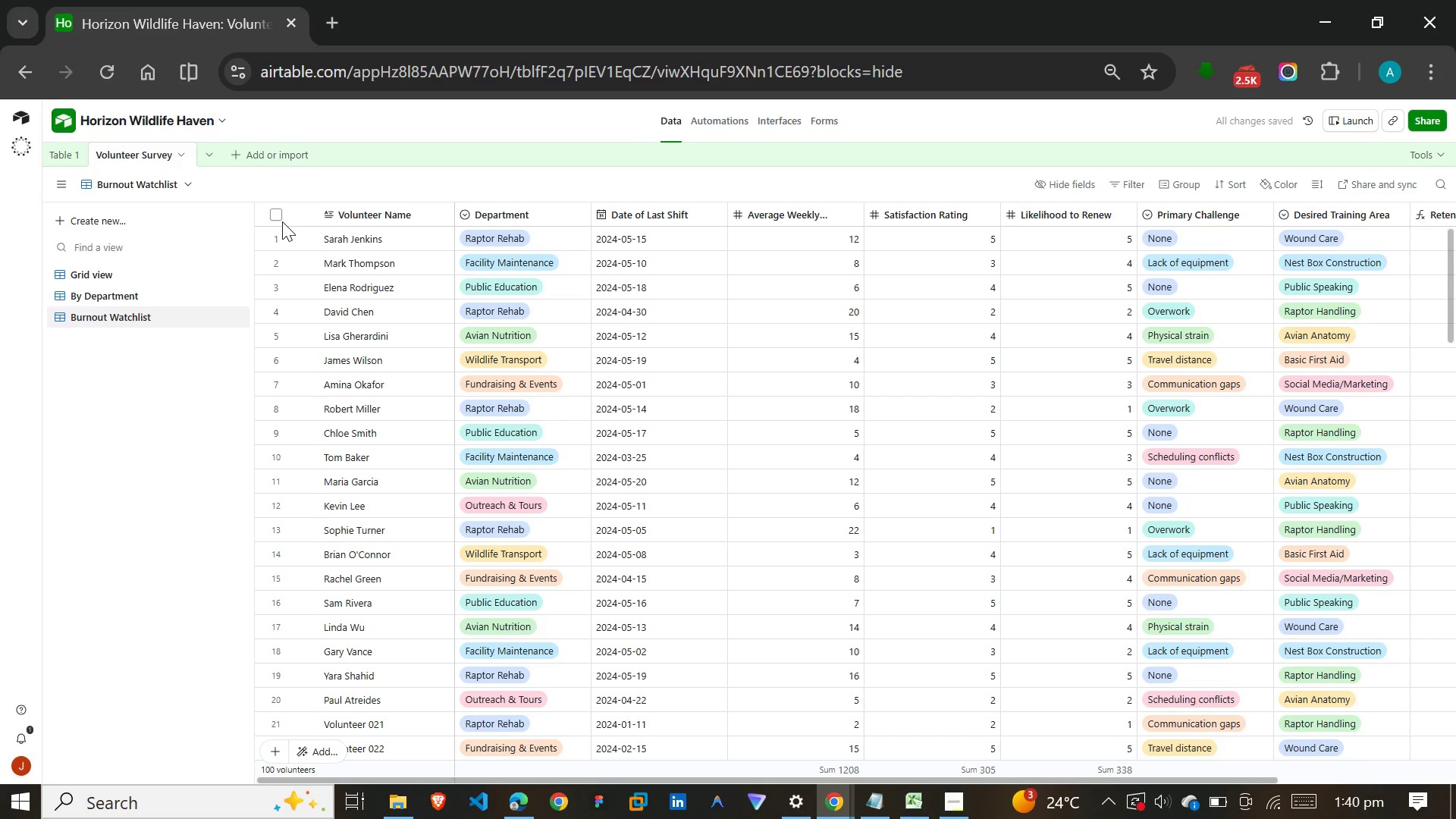 
left_click([1139, 183])
 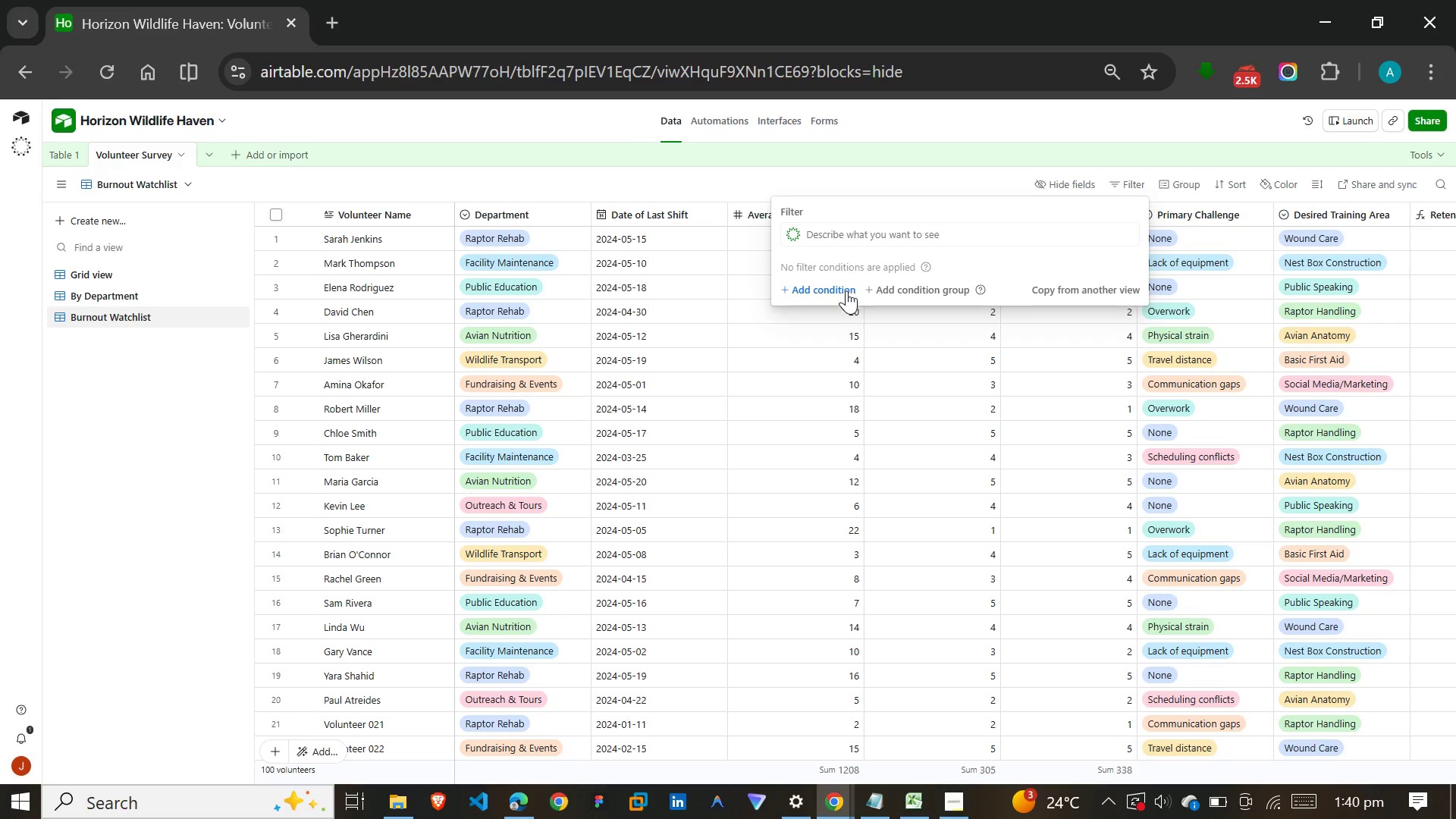 
left_click([837, 286])
 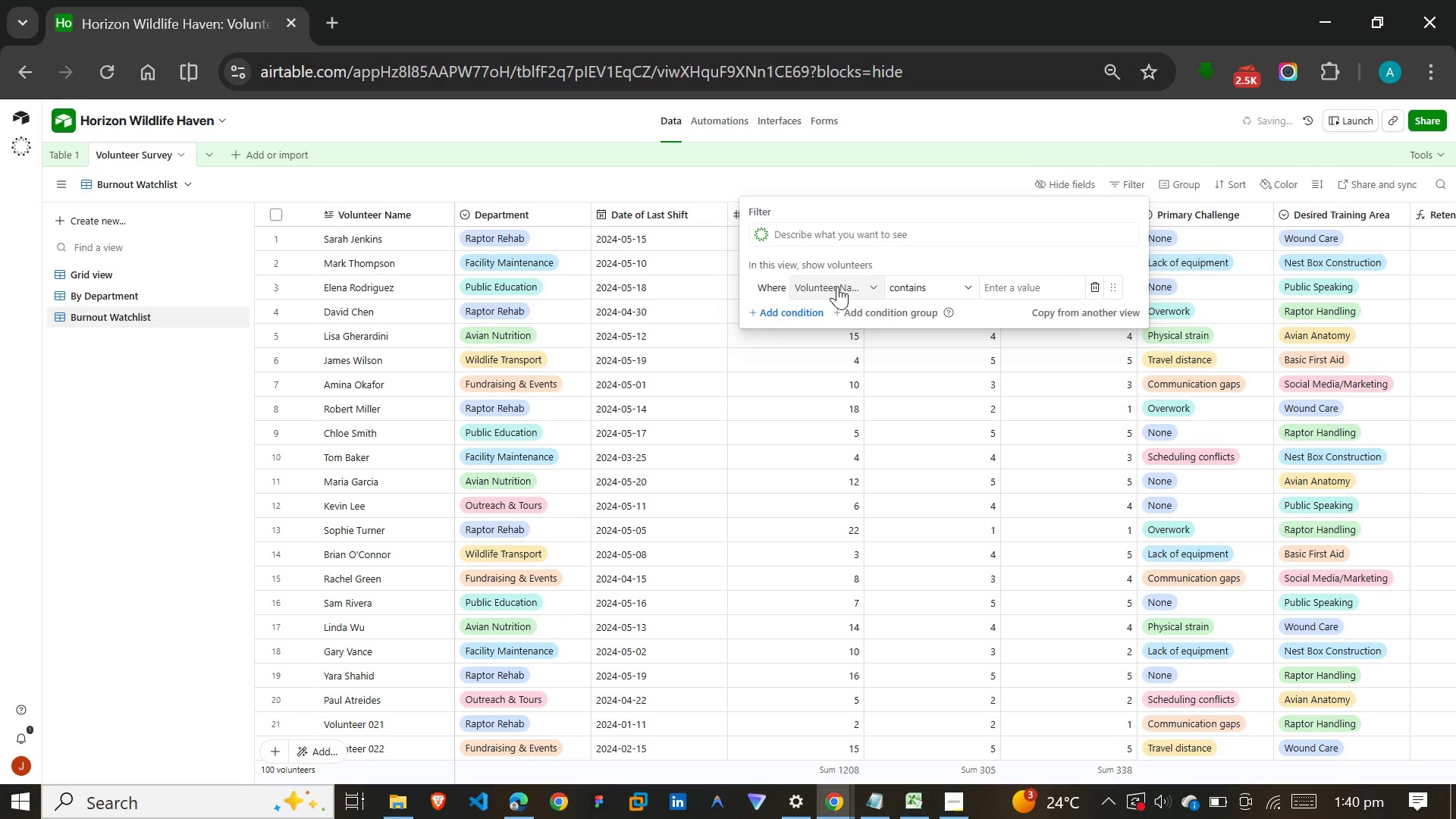 
left_click([837, 286])
 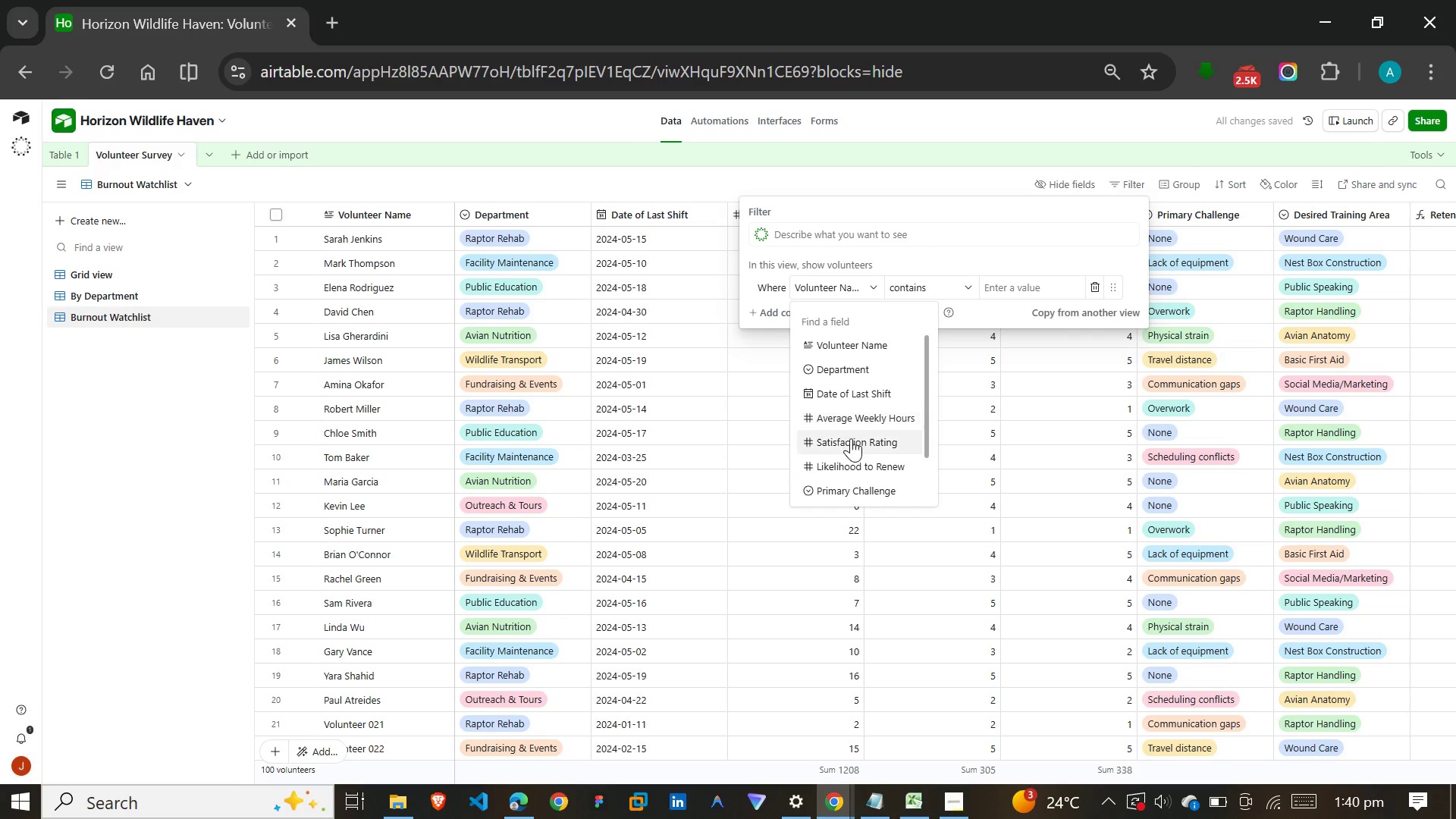 
scroll: coordinate [851, 438], scroll_direction: down, amount: 3.0
 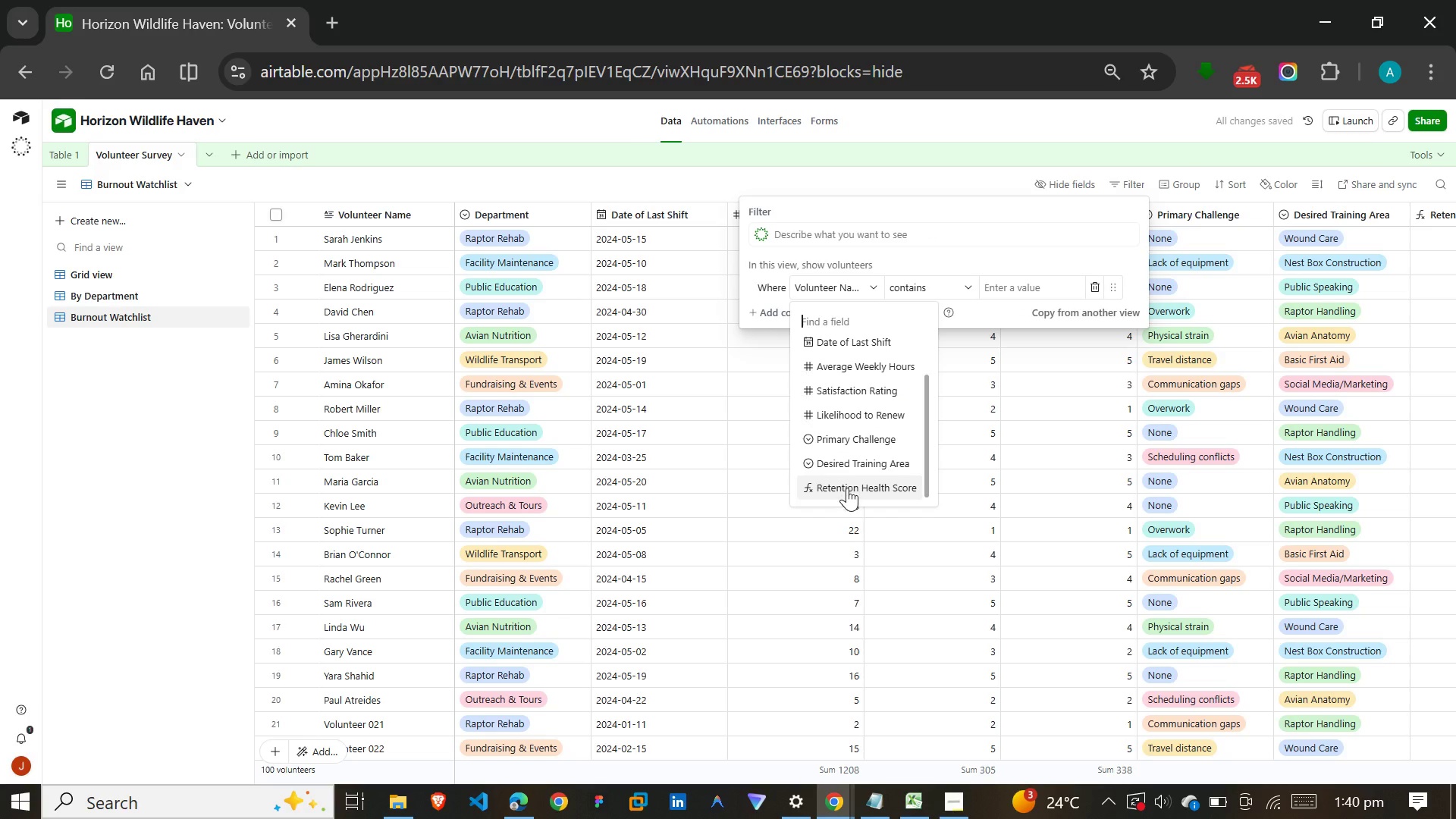 
left_click([847, 488])
 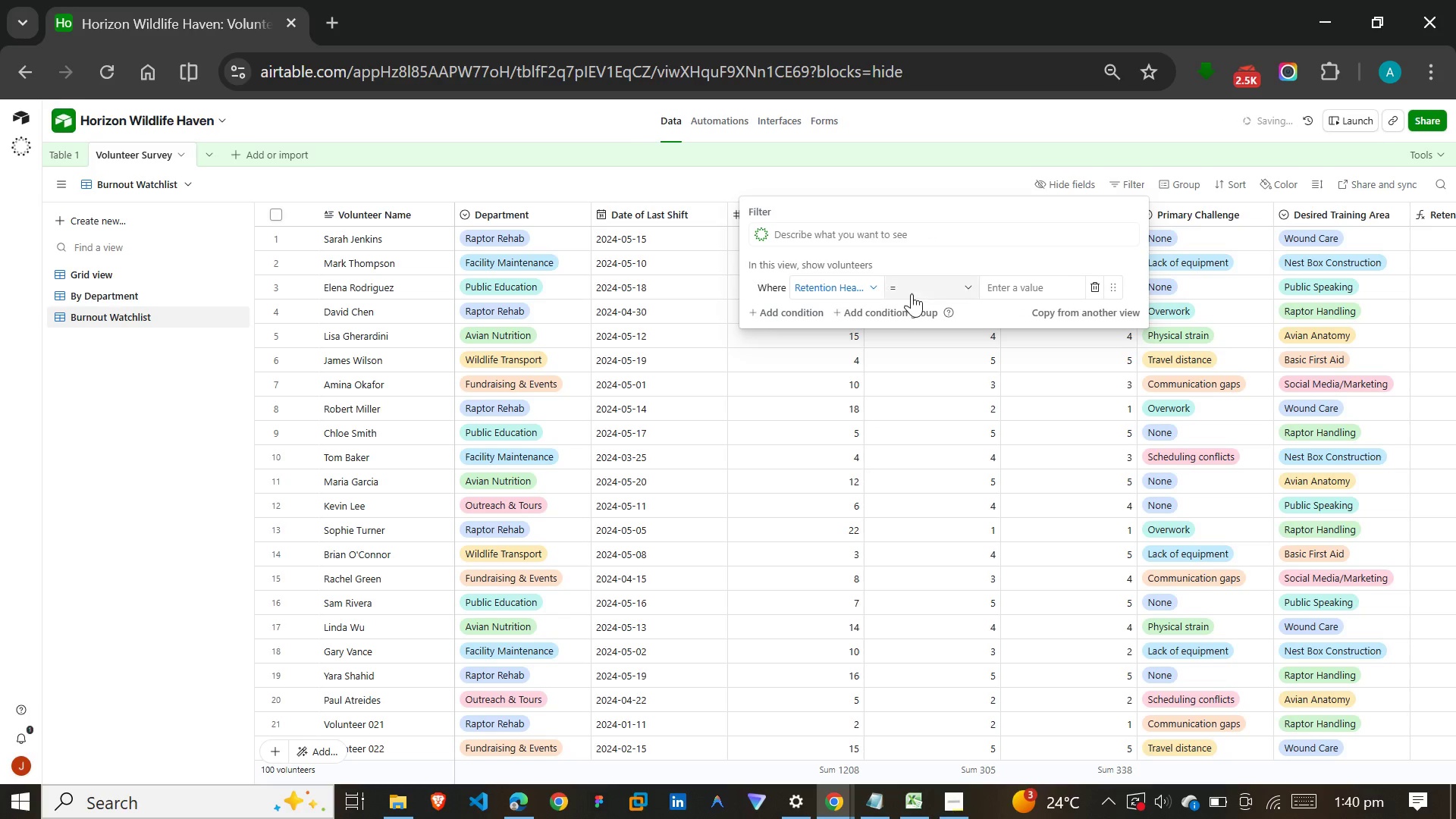 
left_click([918, 288])
 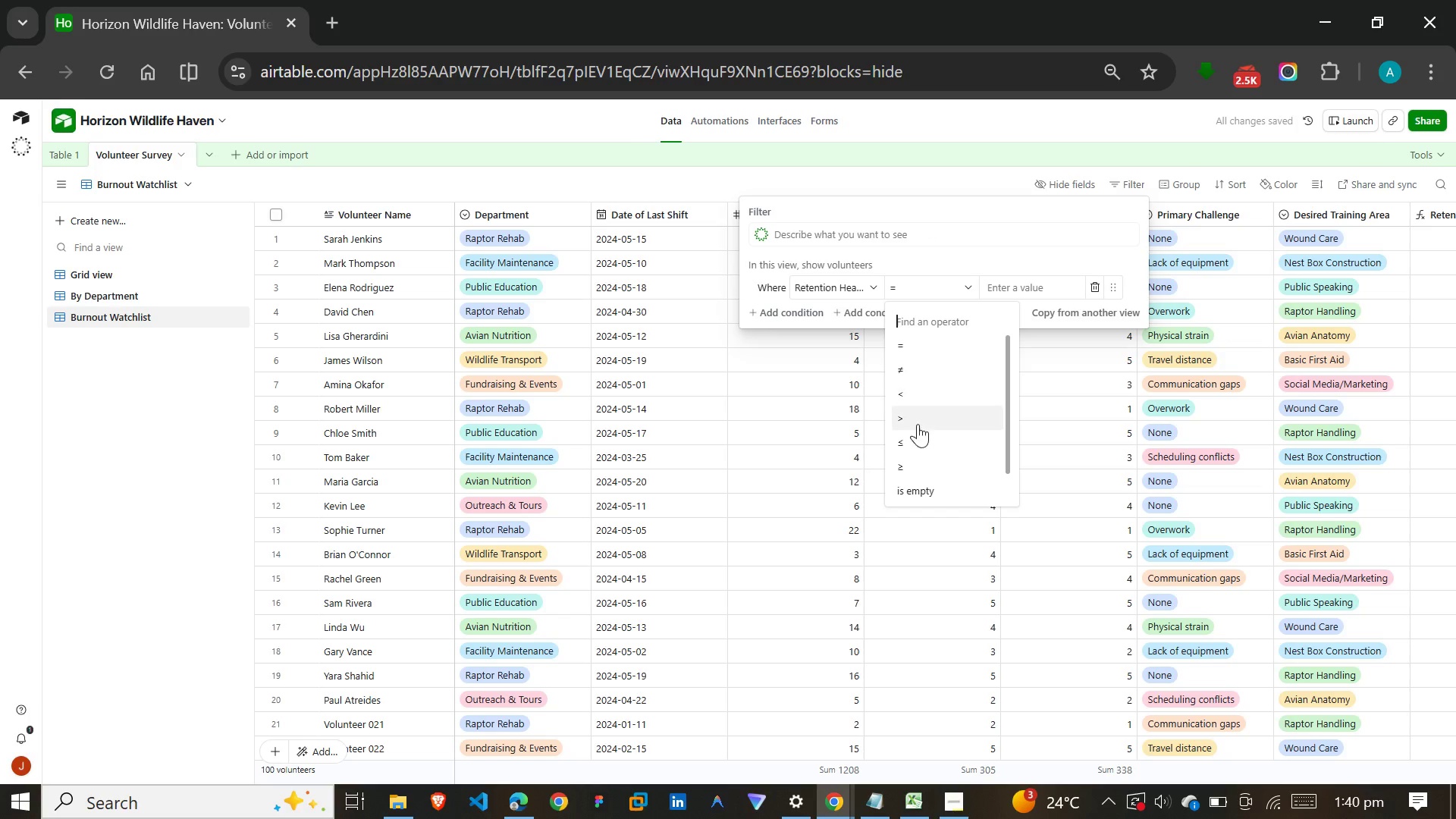 
left_click([916, 447])
 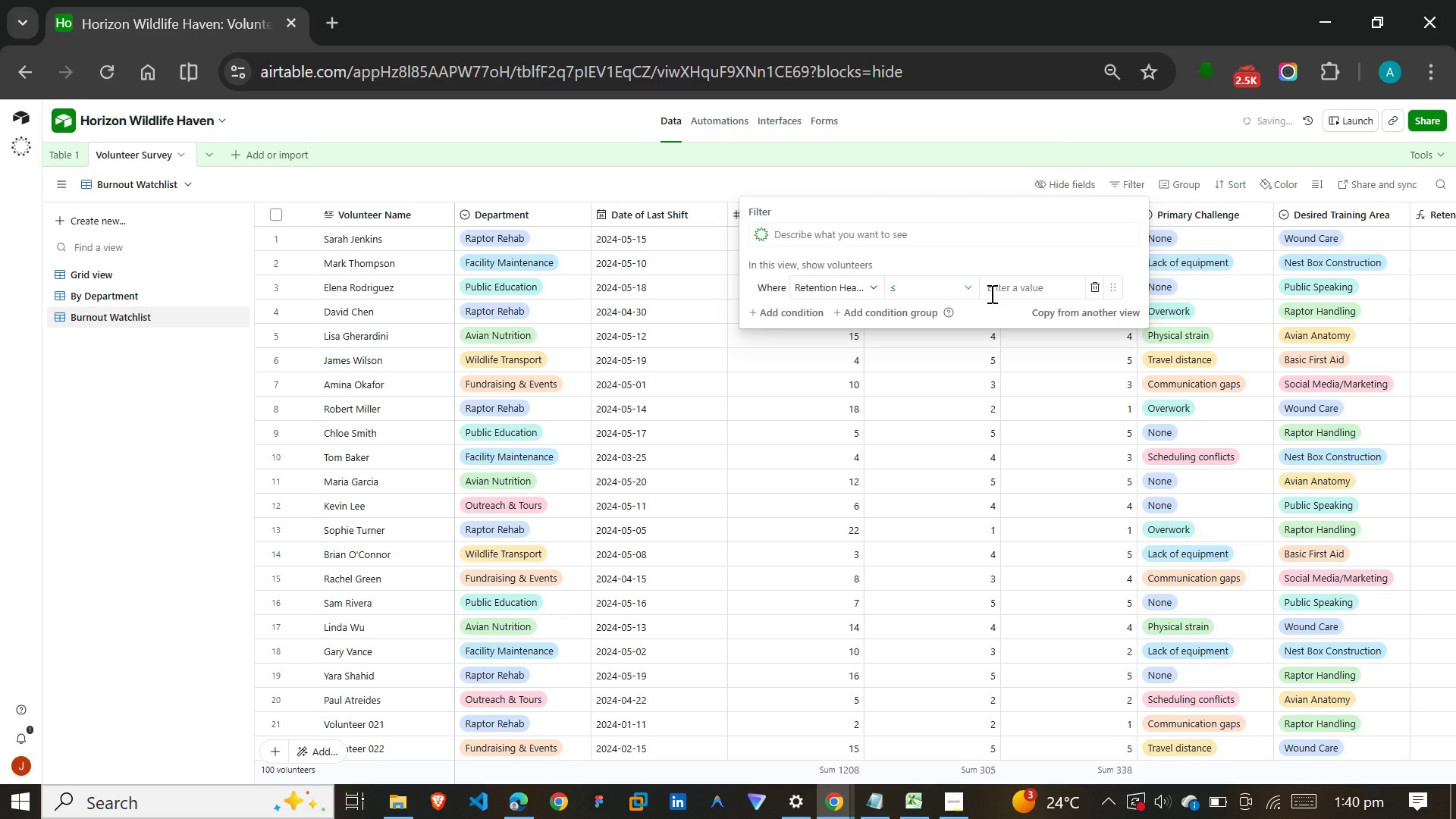 
left_click([994, 288])
 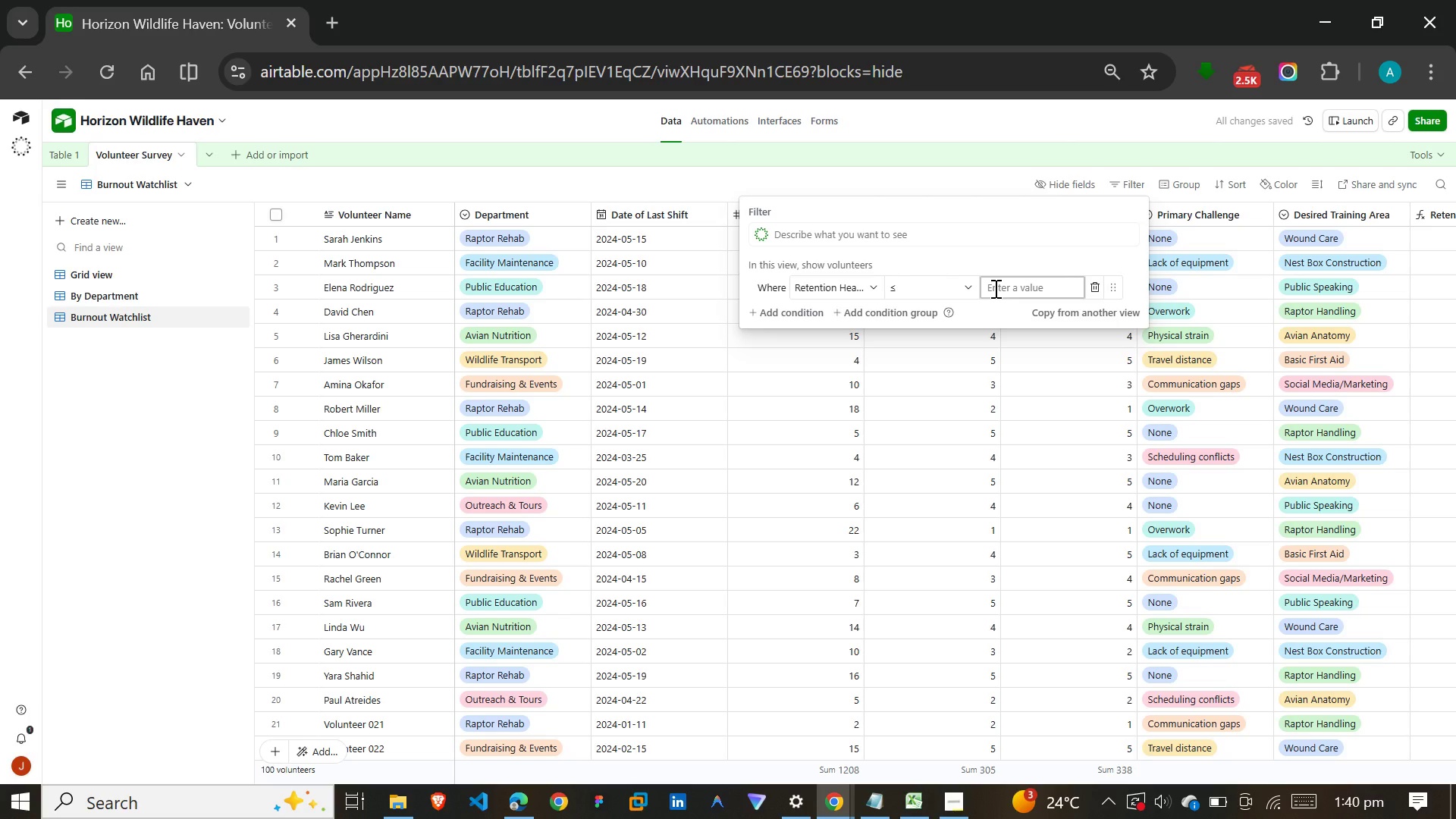 
key(4)
 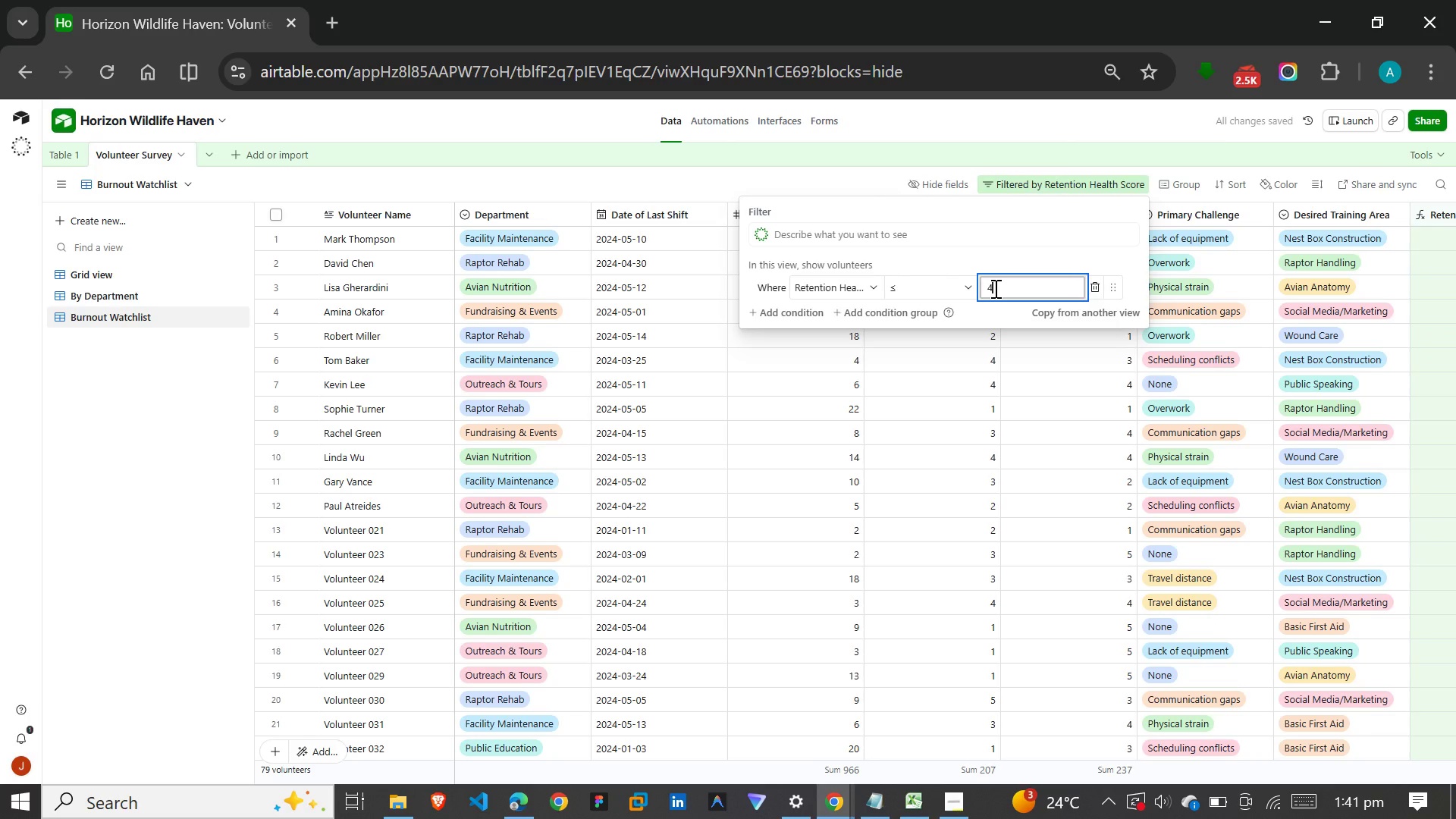 
wait(6.05)
 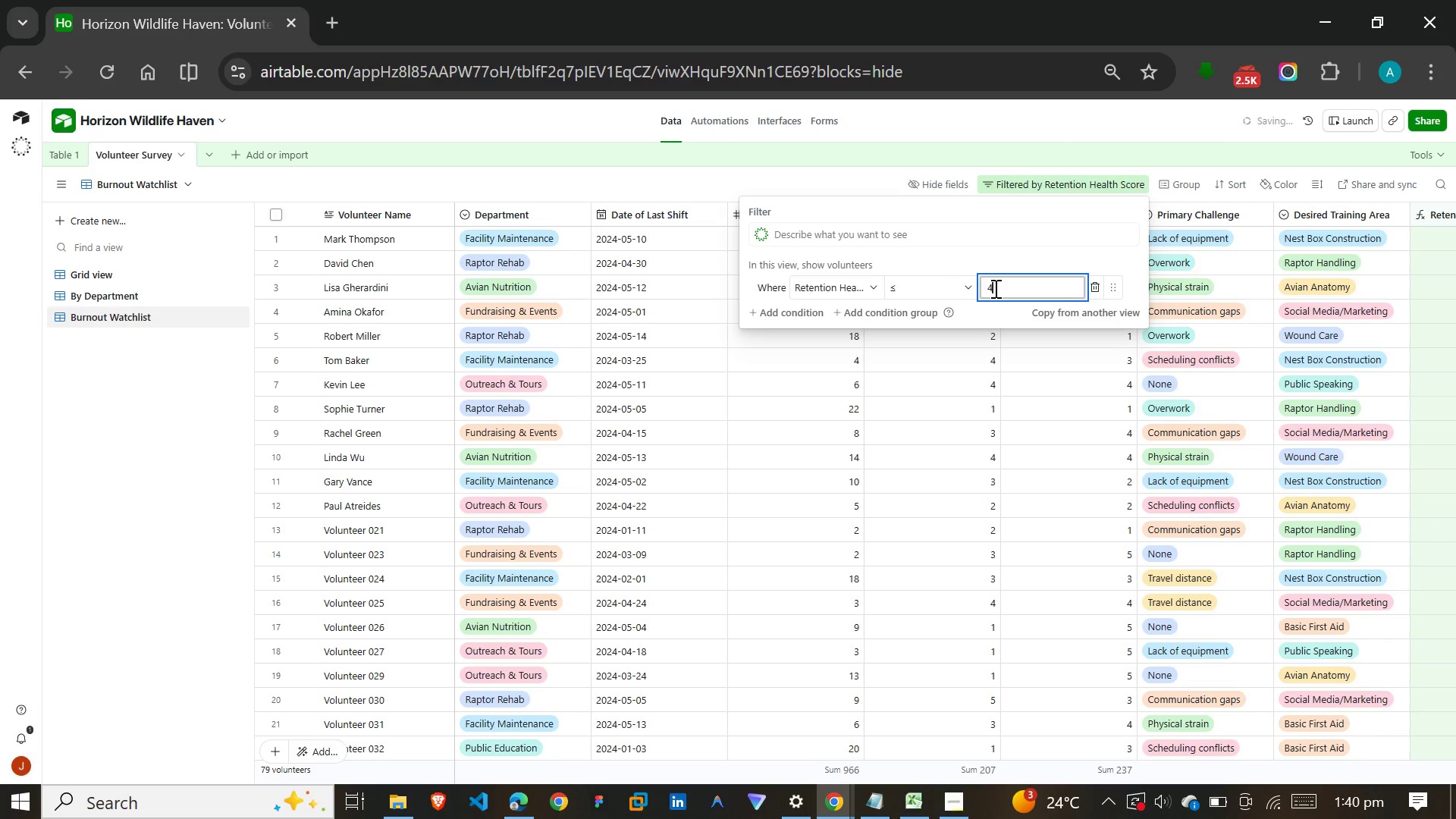 
key(Enter)
 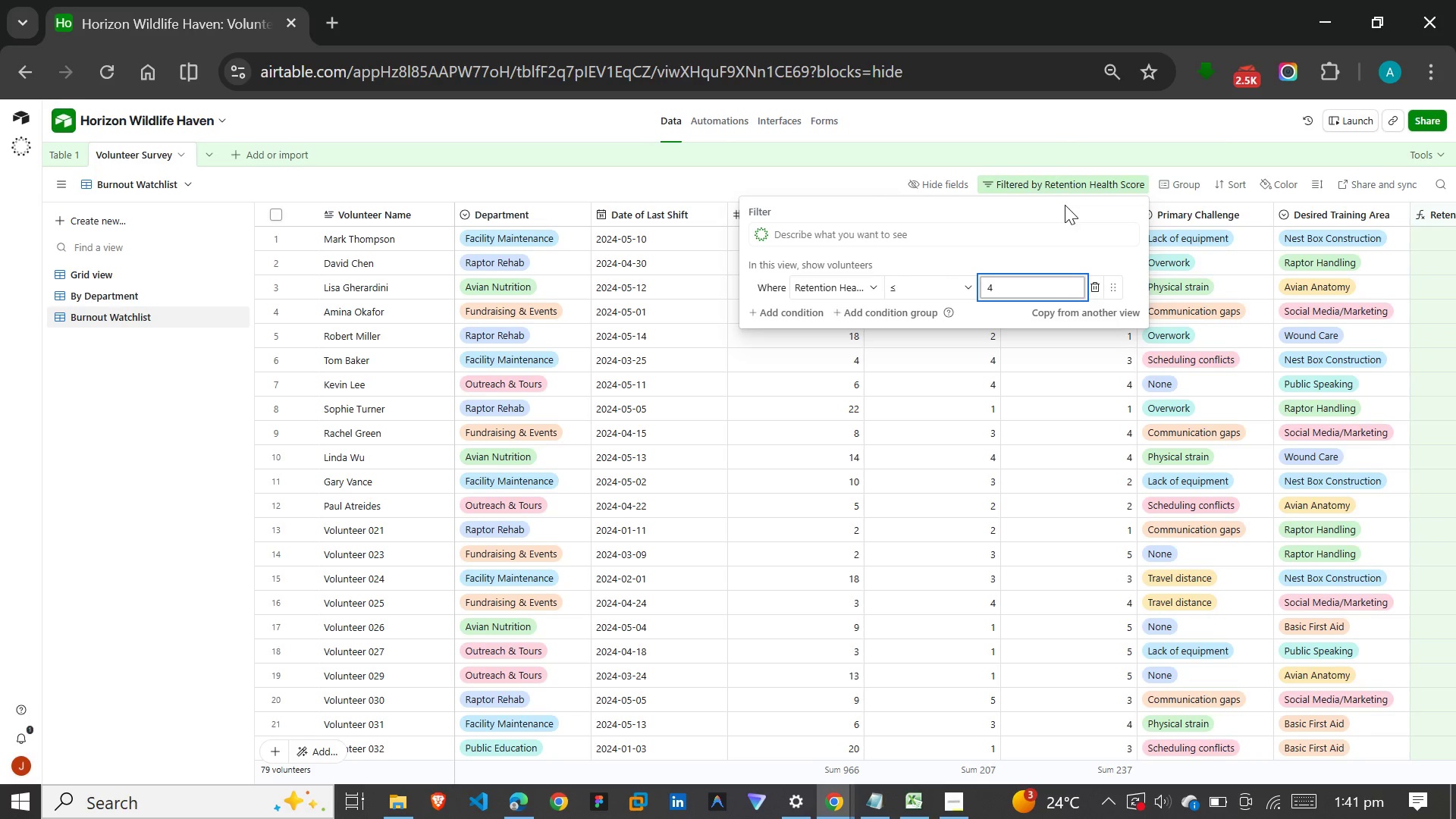 
left_click([1065, 205])
 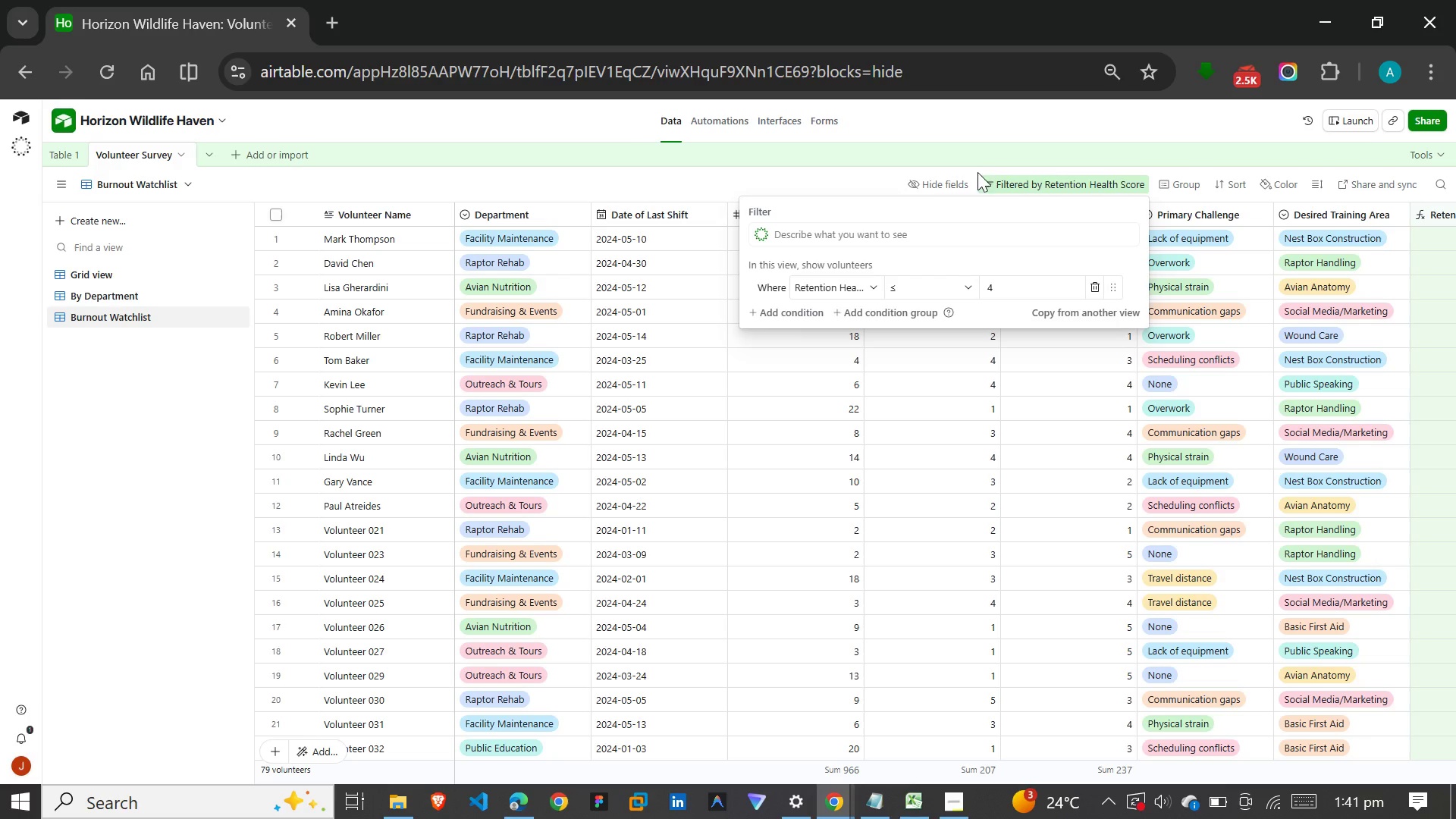 
left_click([872, 180])
 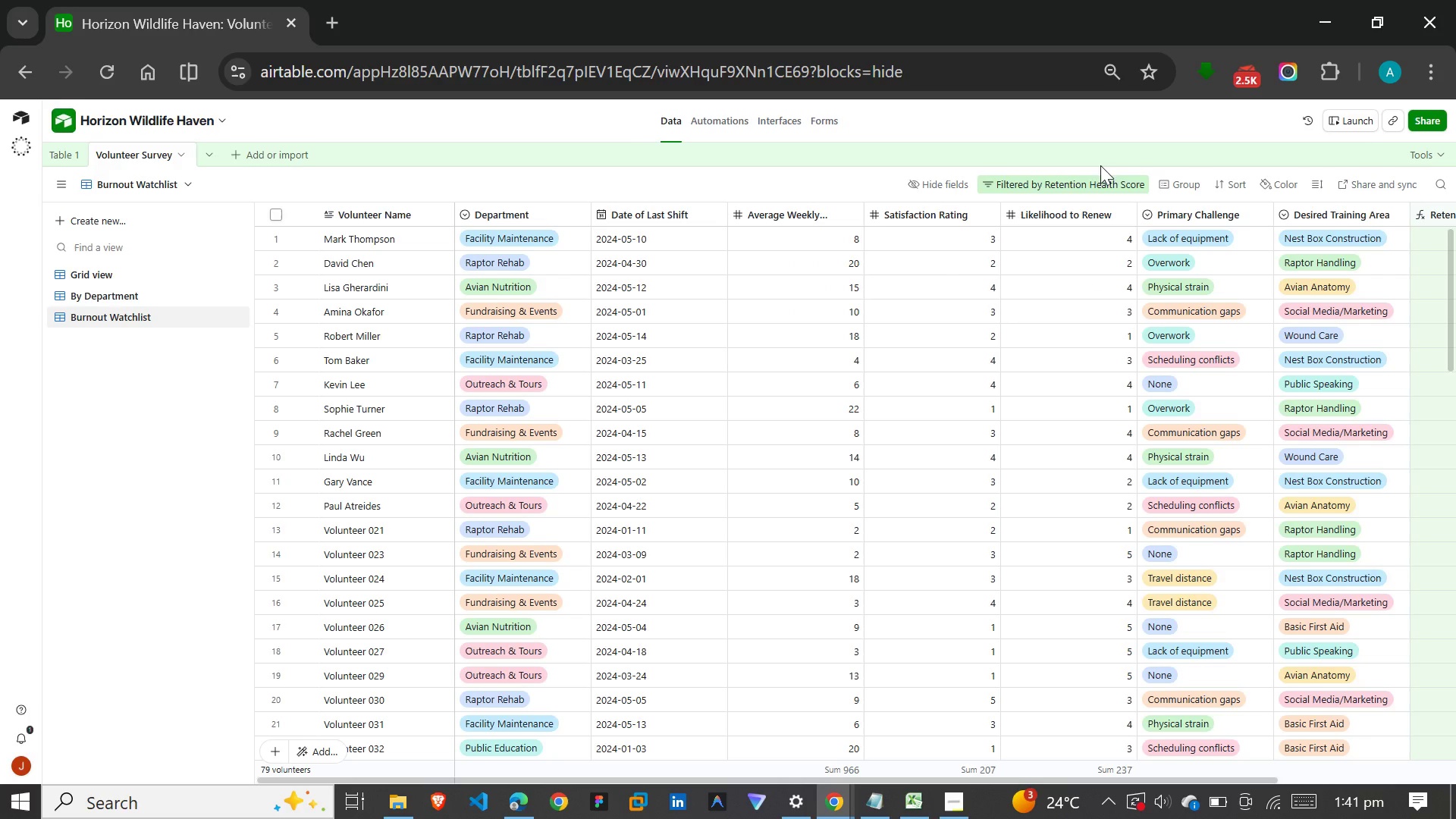 
wait(5.83)
 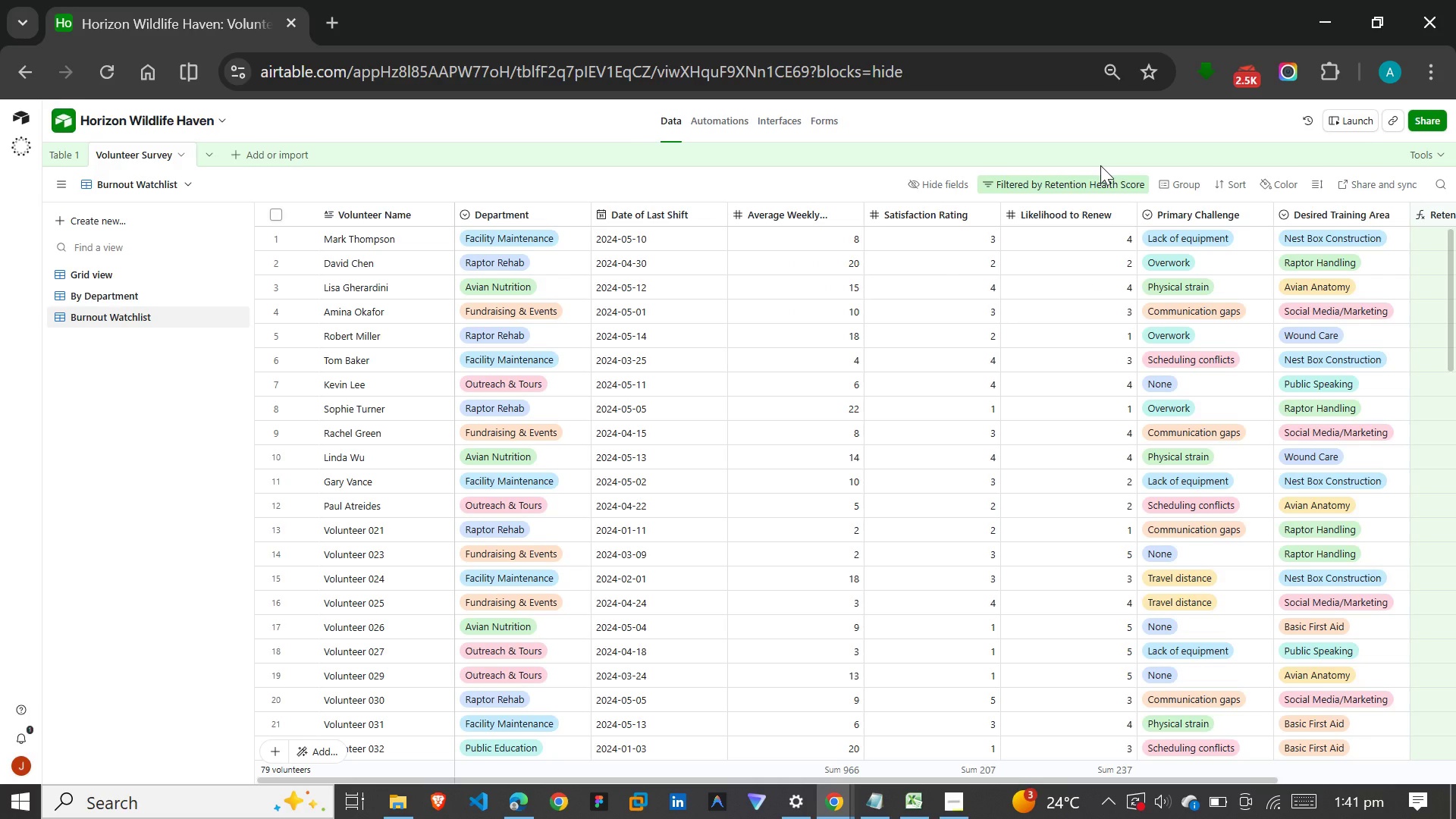 
left_click([1241, 175])
 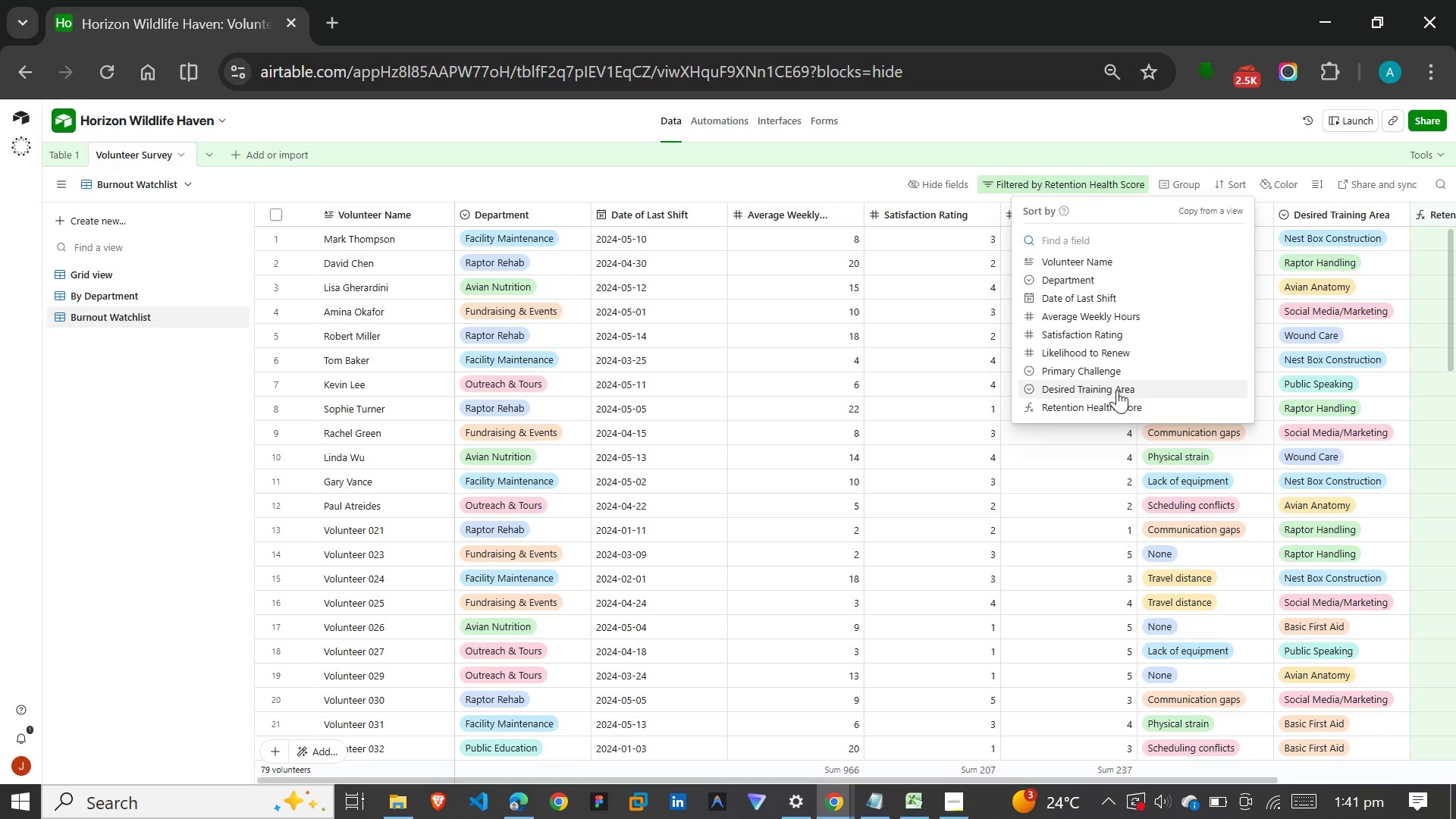 
left_click([1118, 405])
 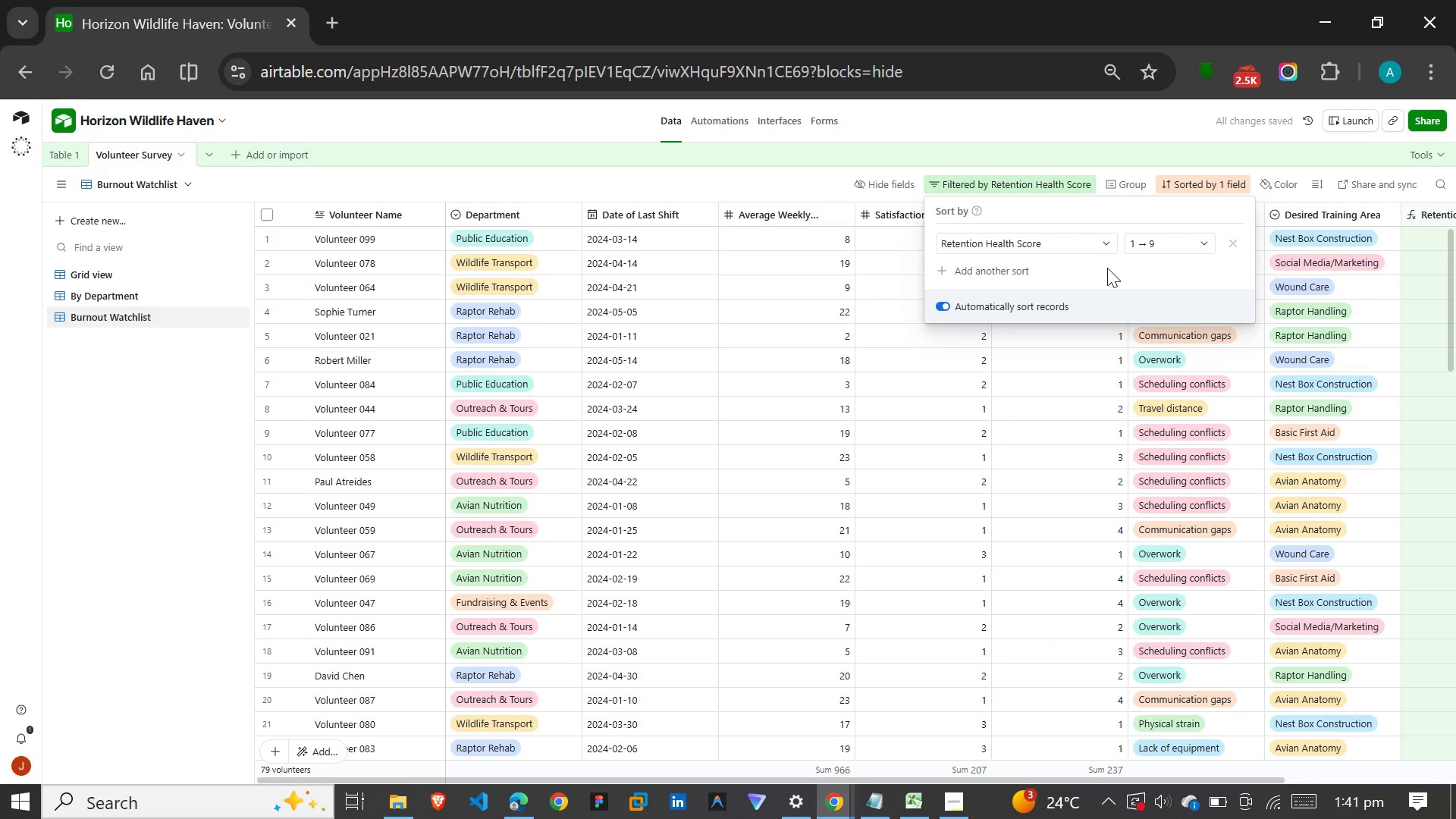 
wait(6.36)
 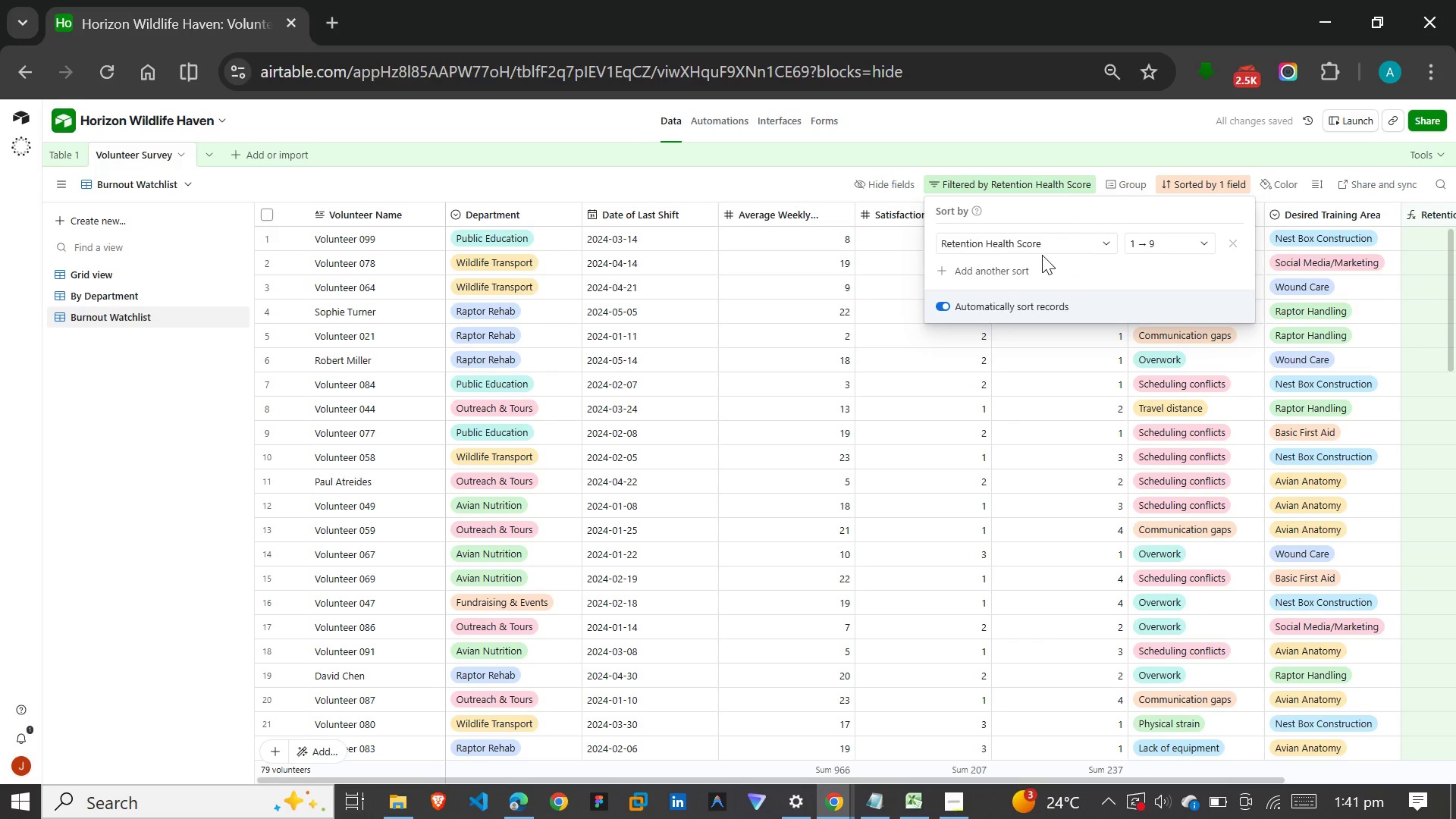 
left_click([1191, 236])
 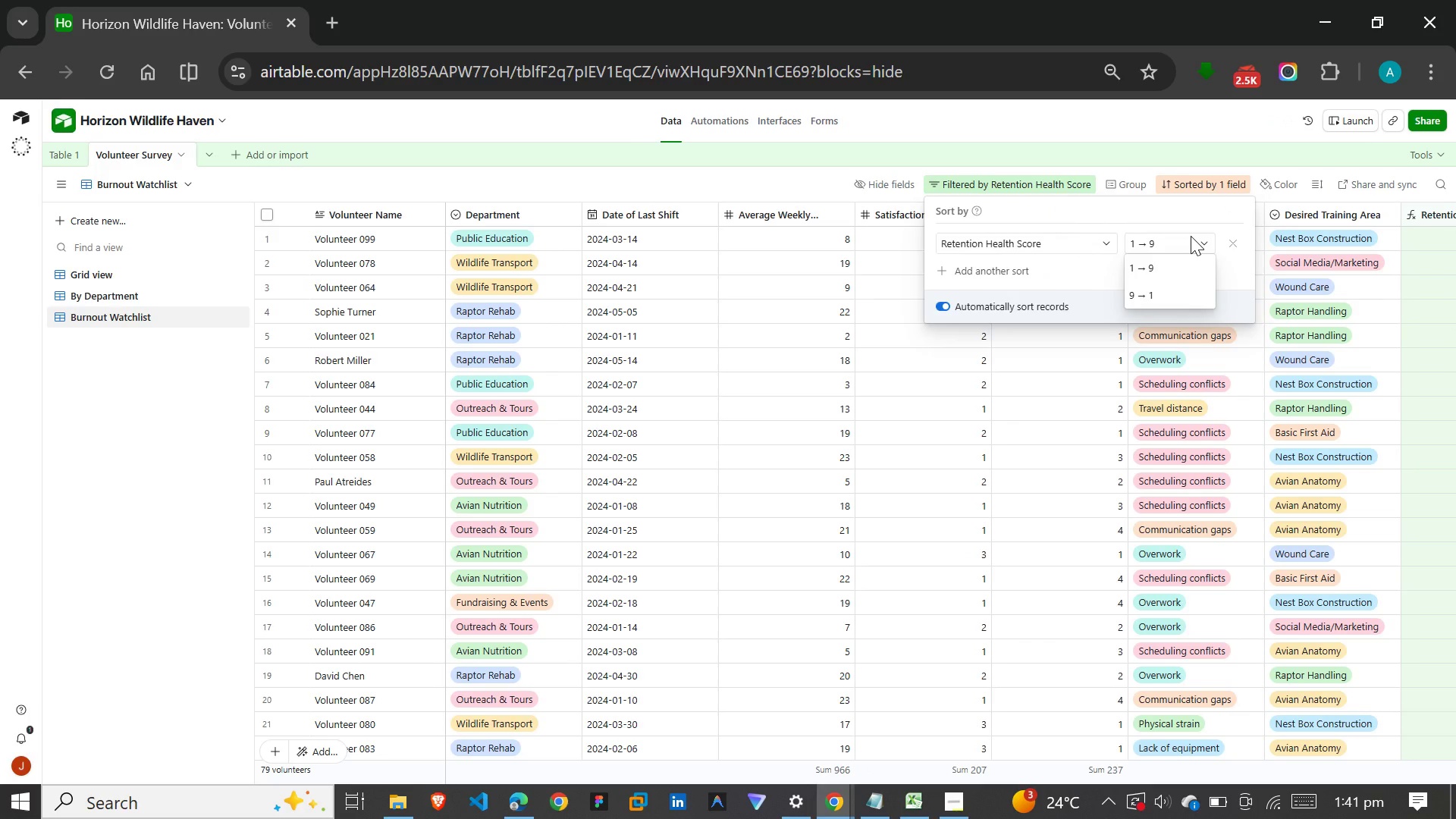 
left_click([1191, 236])
 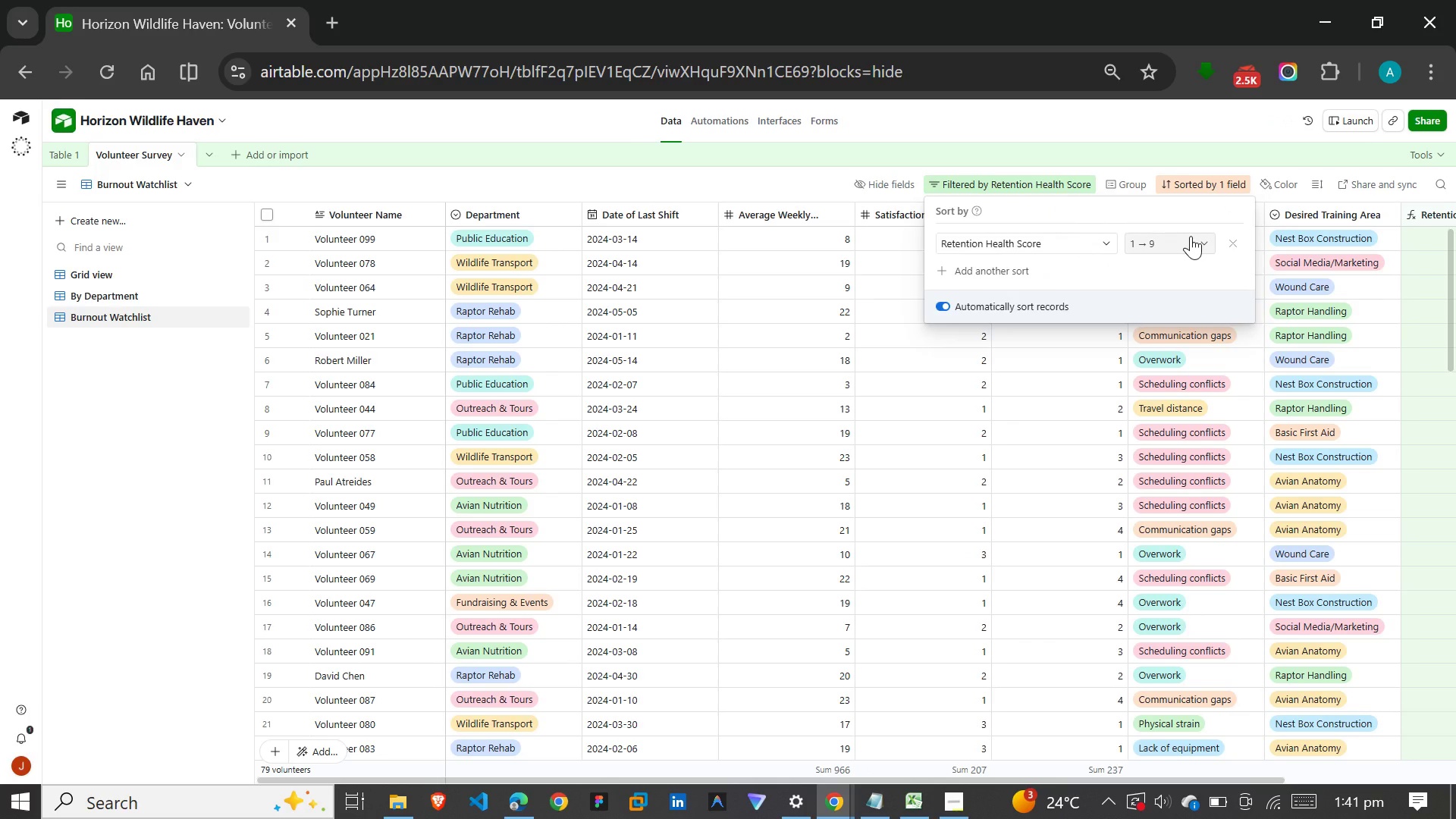 
wait(7.09)
 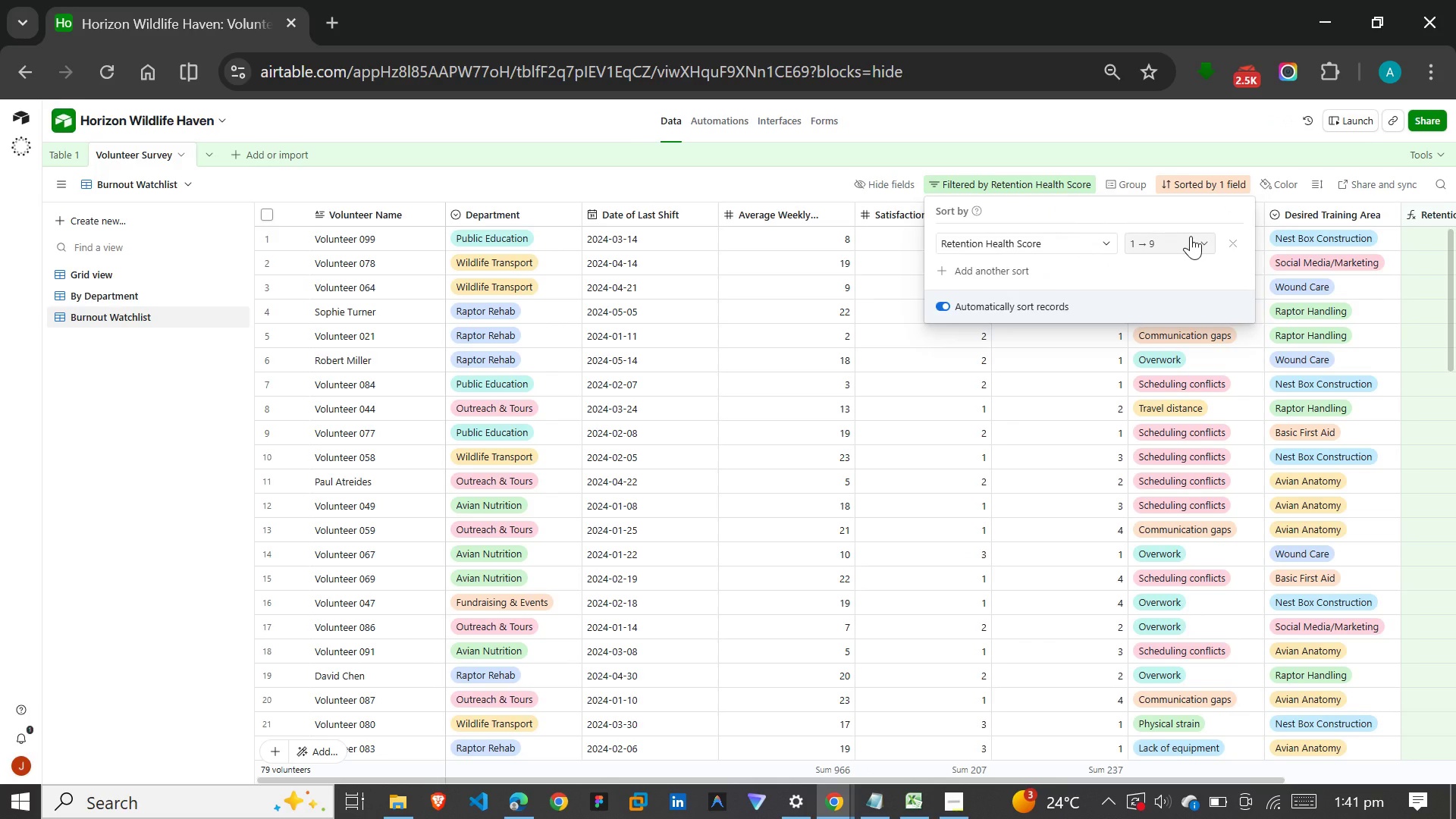 
left_click([761, 184])
 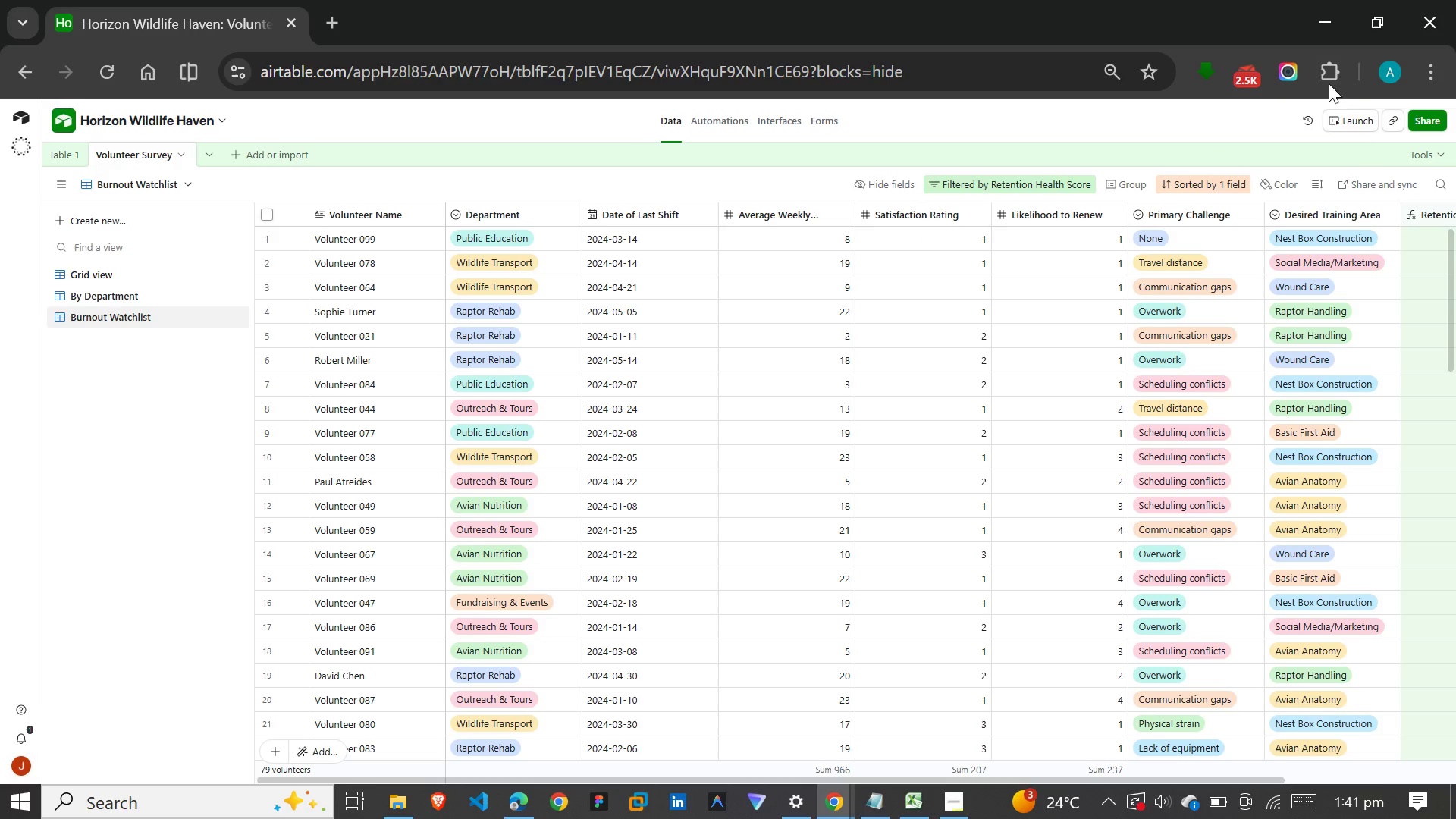 
left_click([1416, 75])
 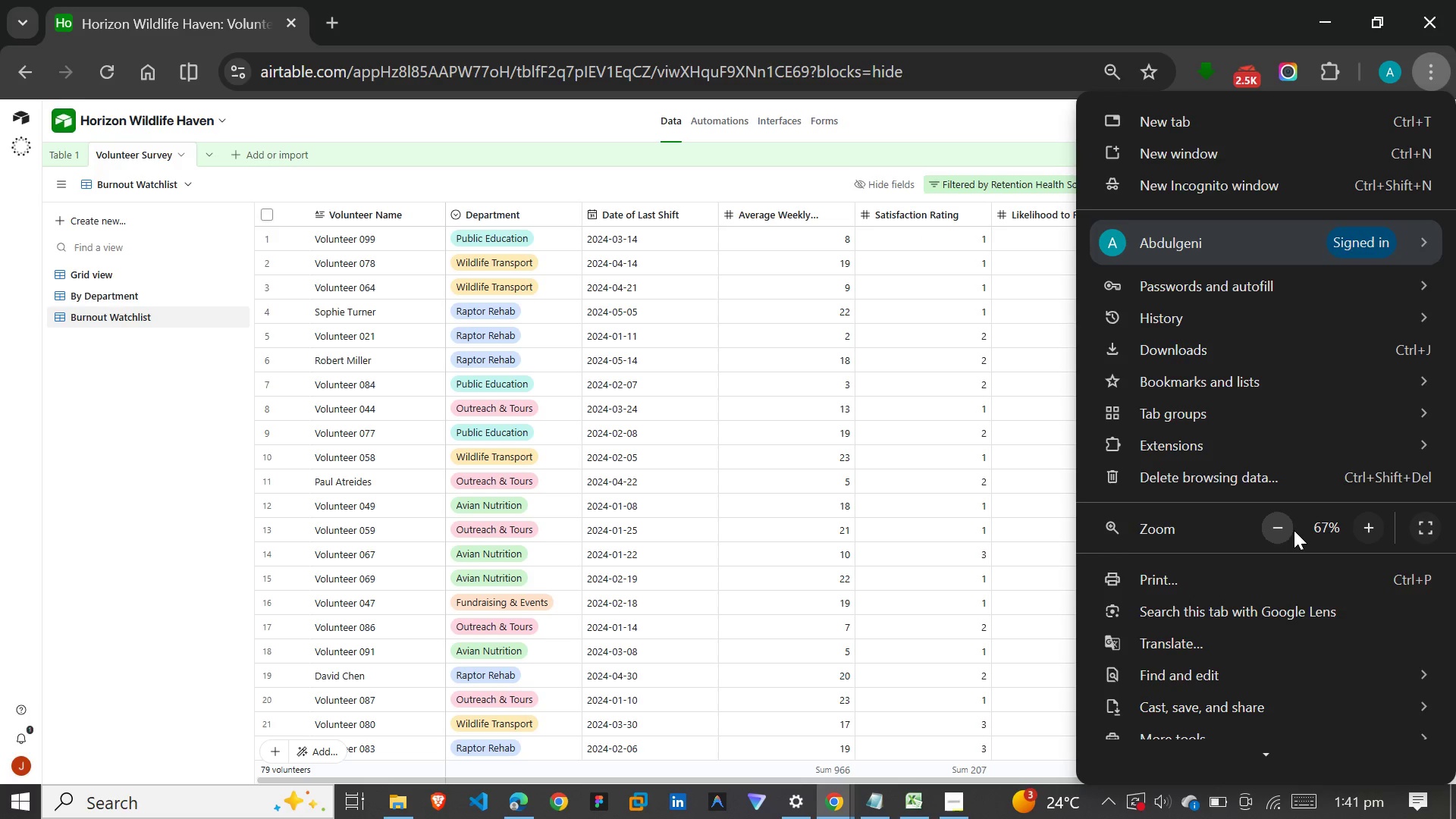 
left_click([1284, 527])
 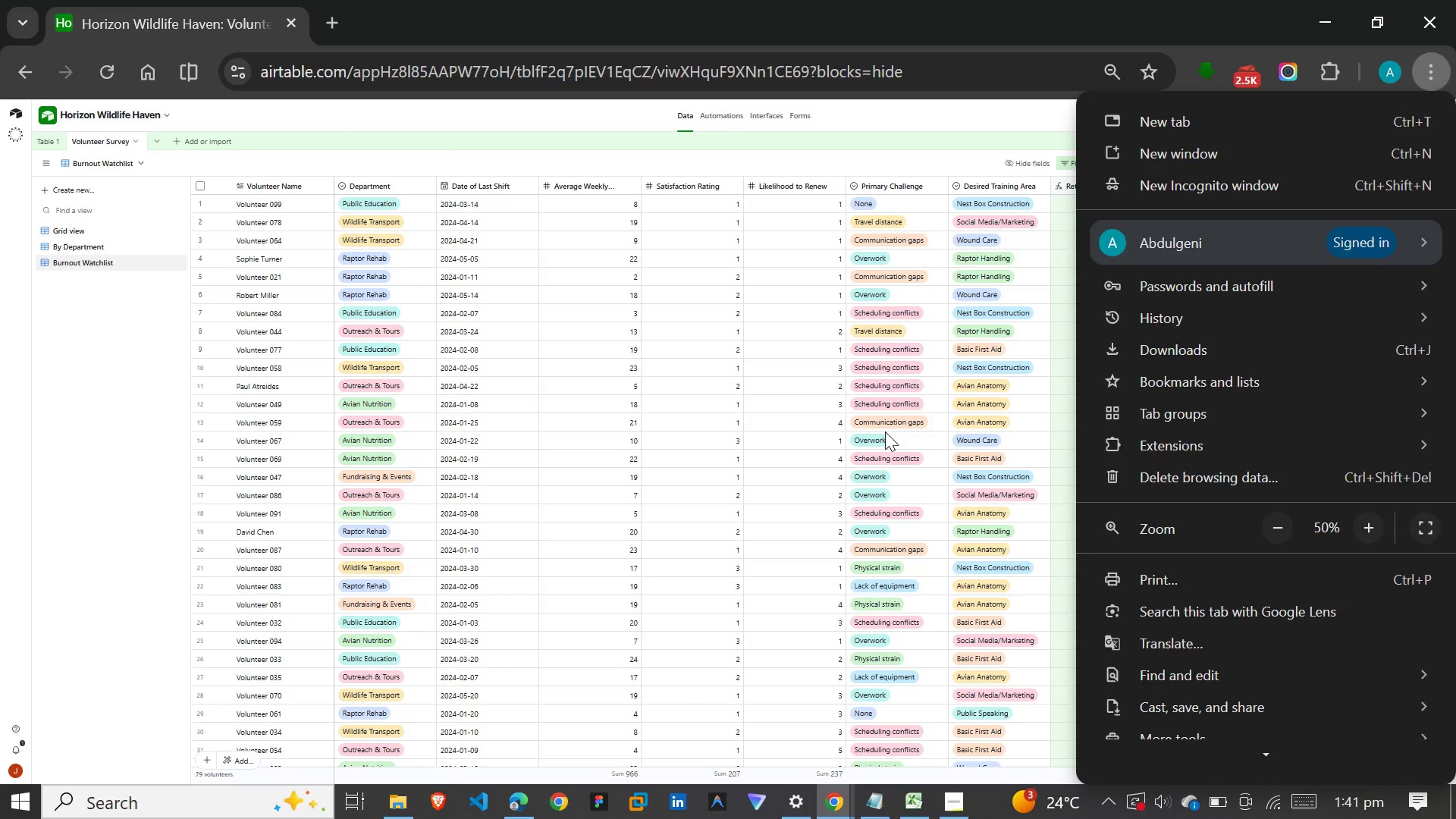 
left_click([885, 431])
 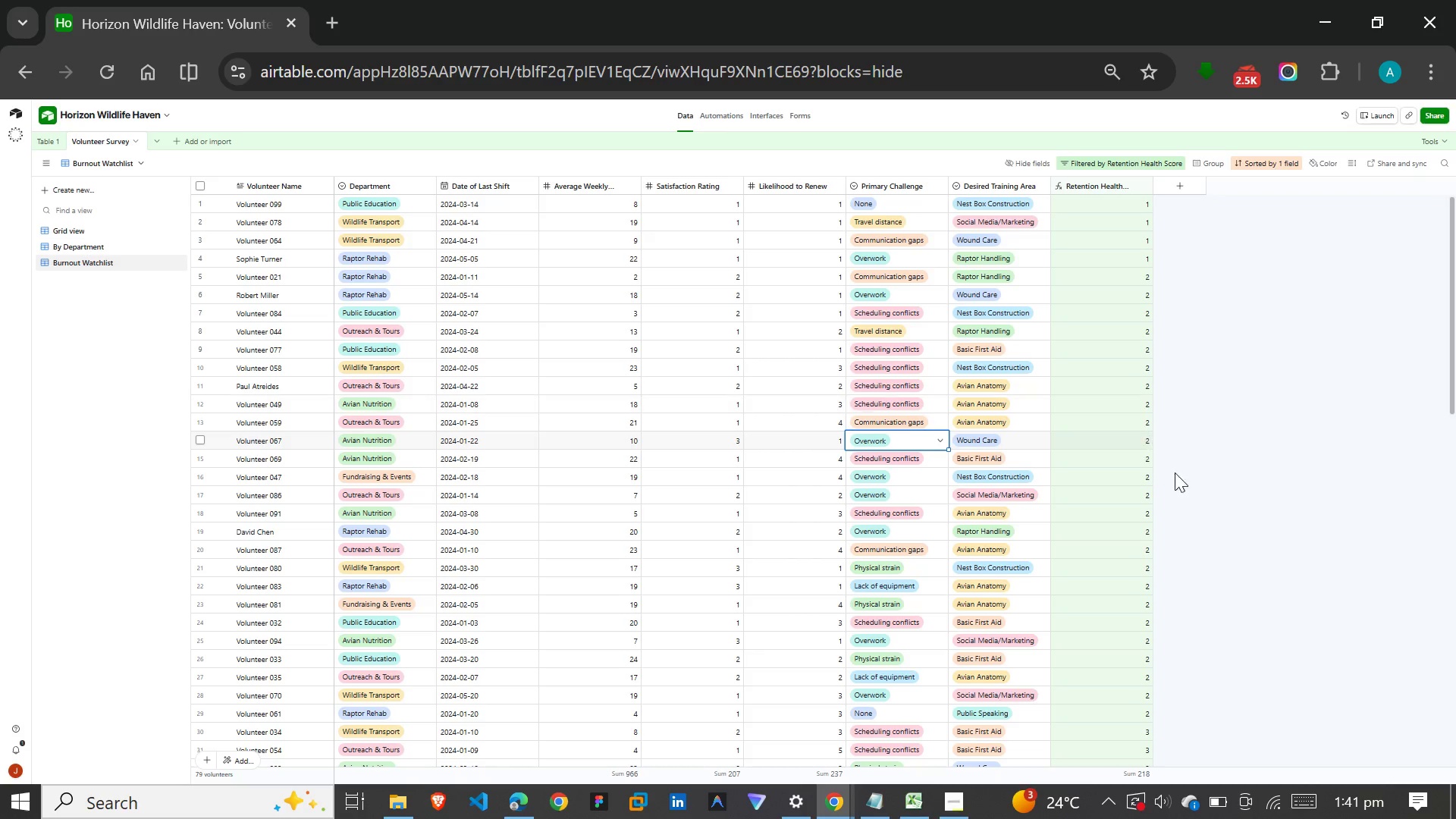 
scroll: coordinate [1238, 400], scroll_direction: down, amount: 25.0
 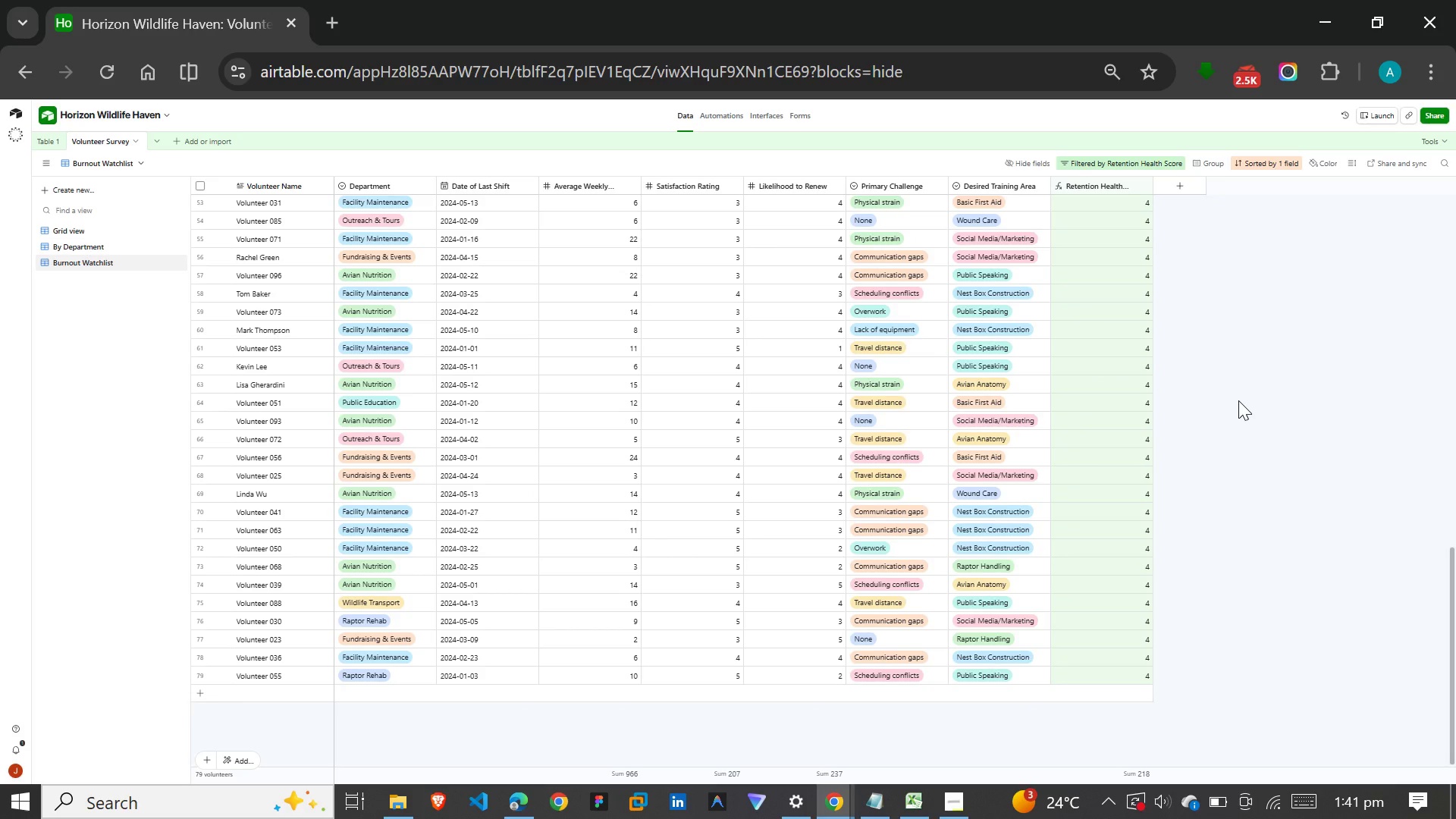 
scroll: coordinate [1238, 400], scroll_direction: up, amount: 39.0
 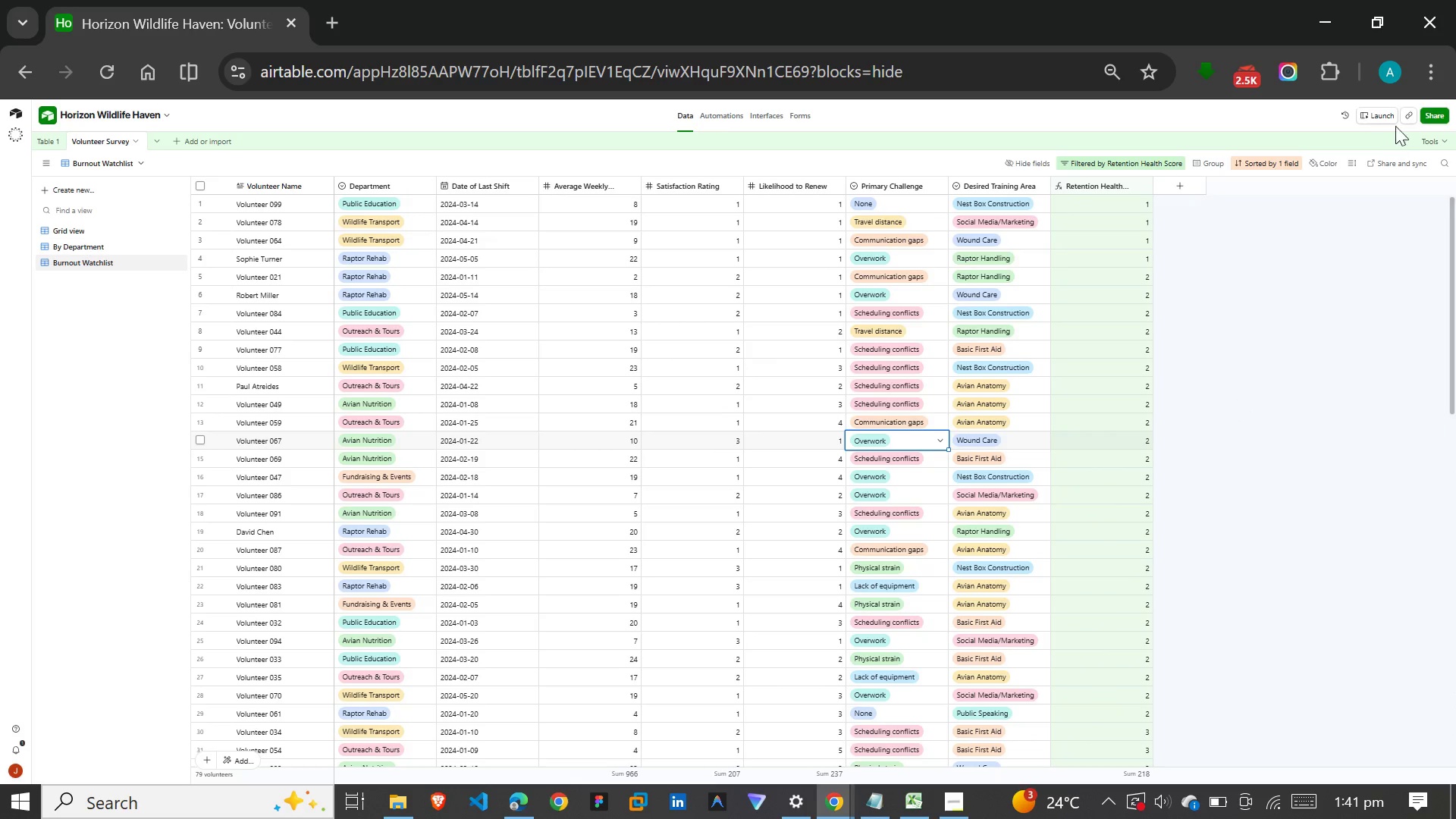 
left_click([1425, 70])
 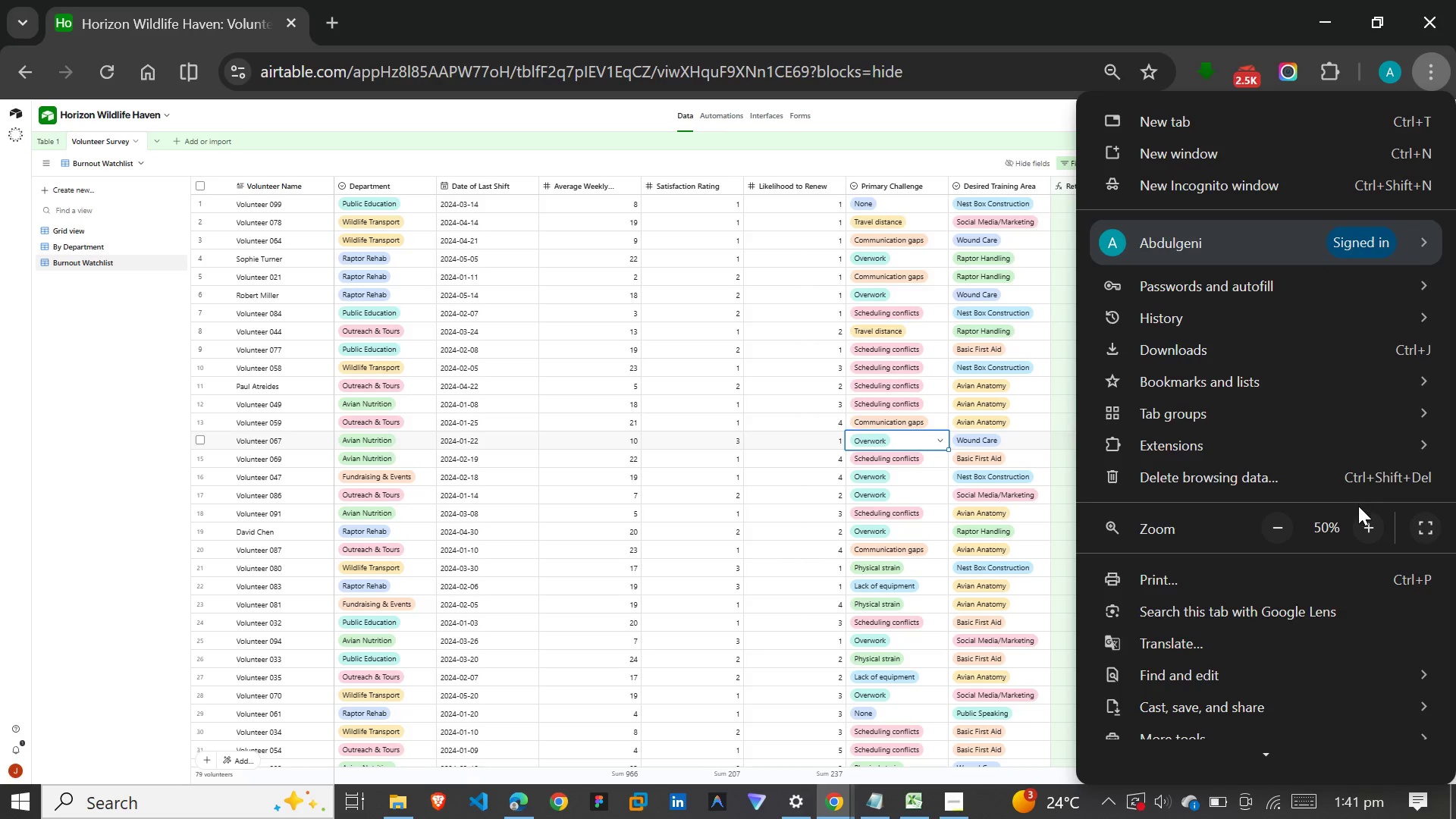 
left_click([1360, 514])
 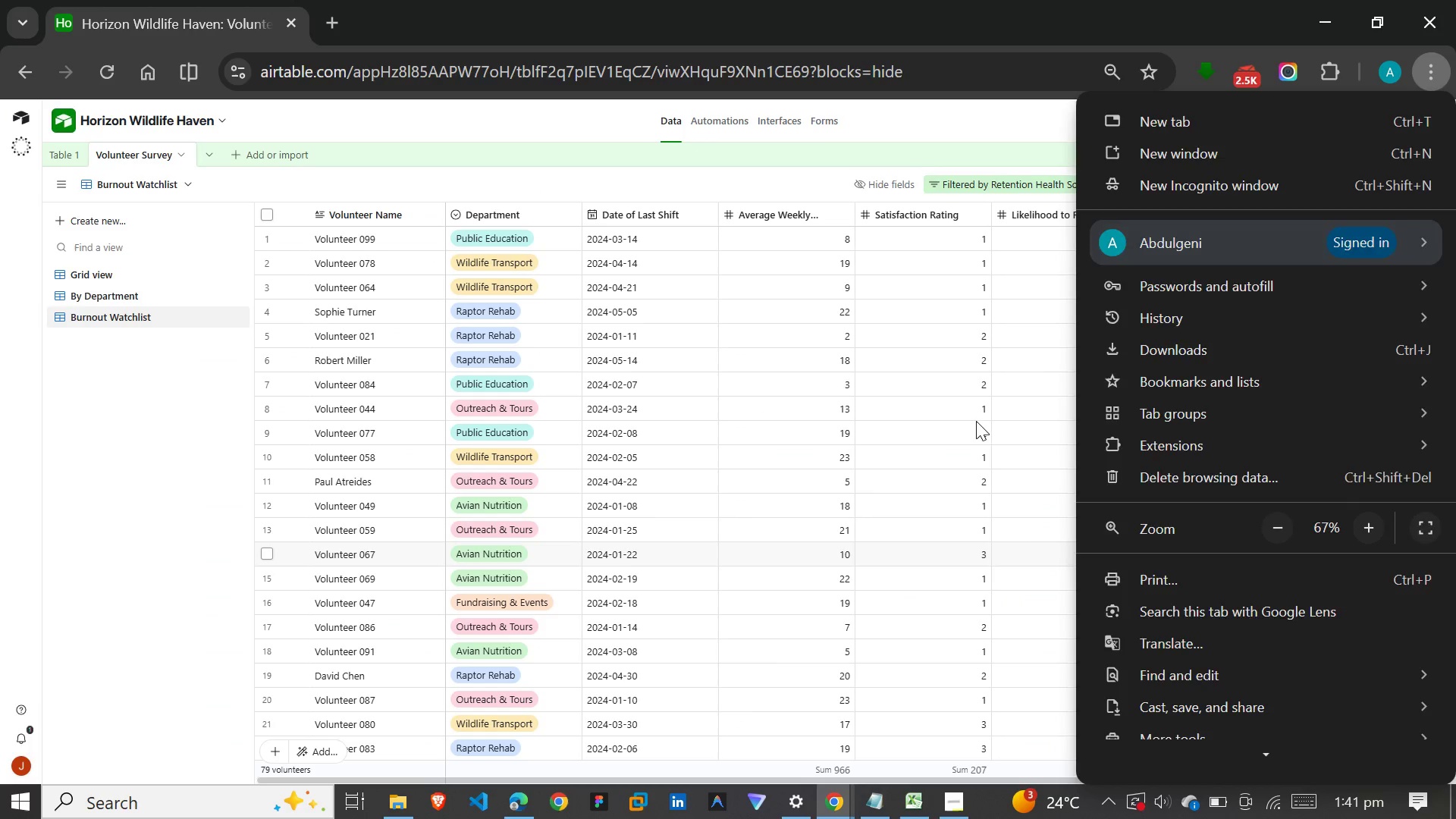 
left_click([971, 421])
 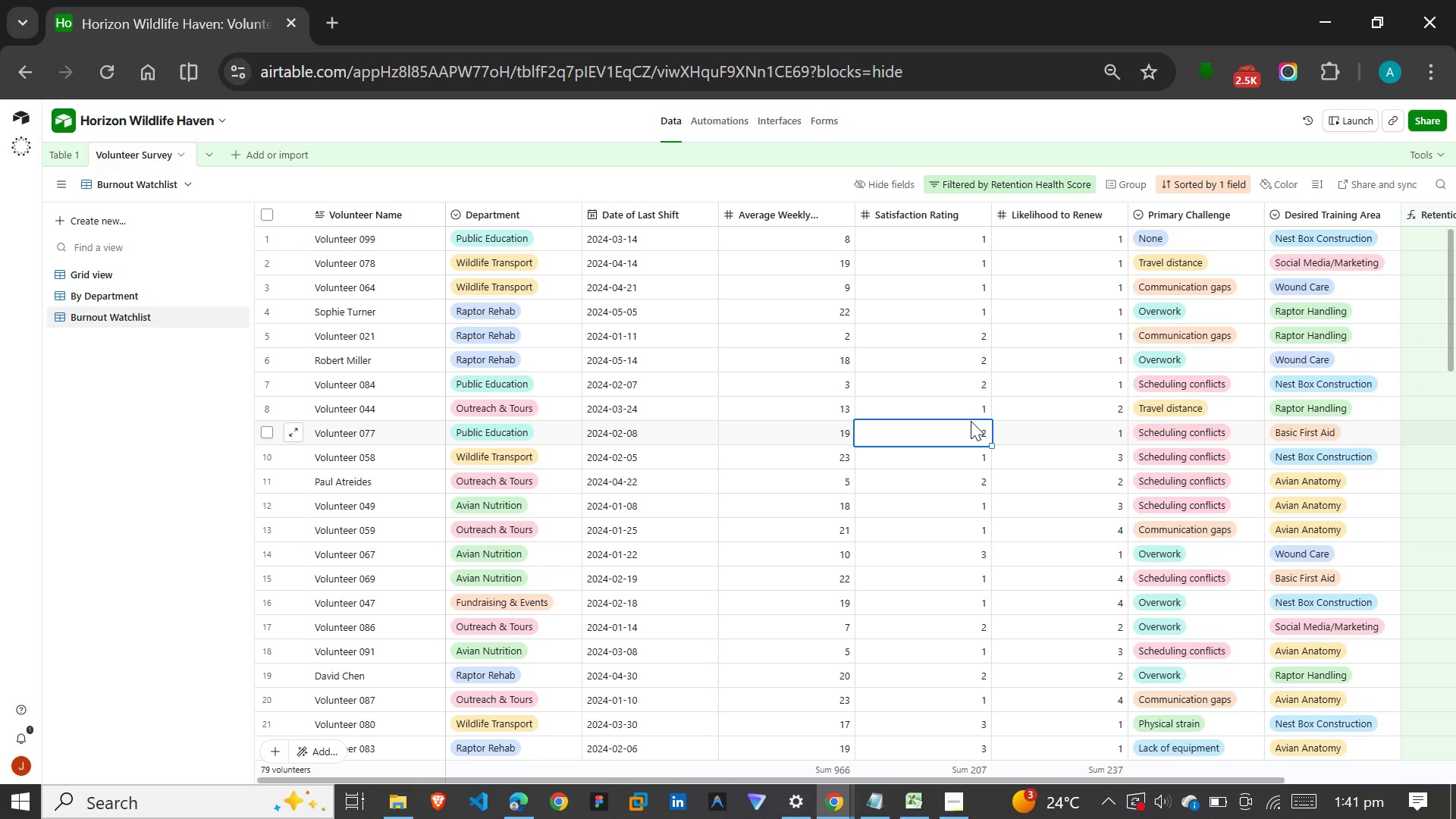 
wait(9.12)
 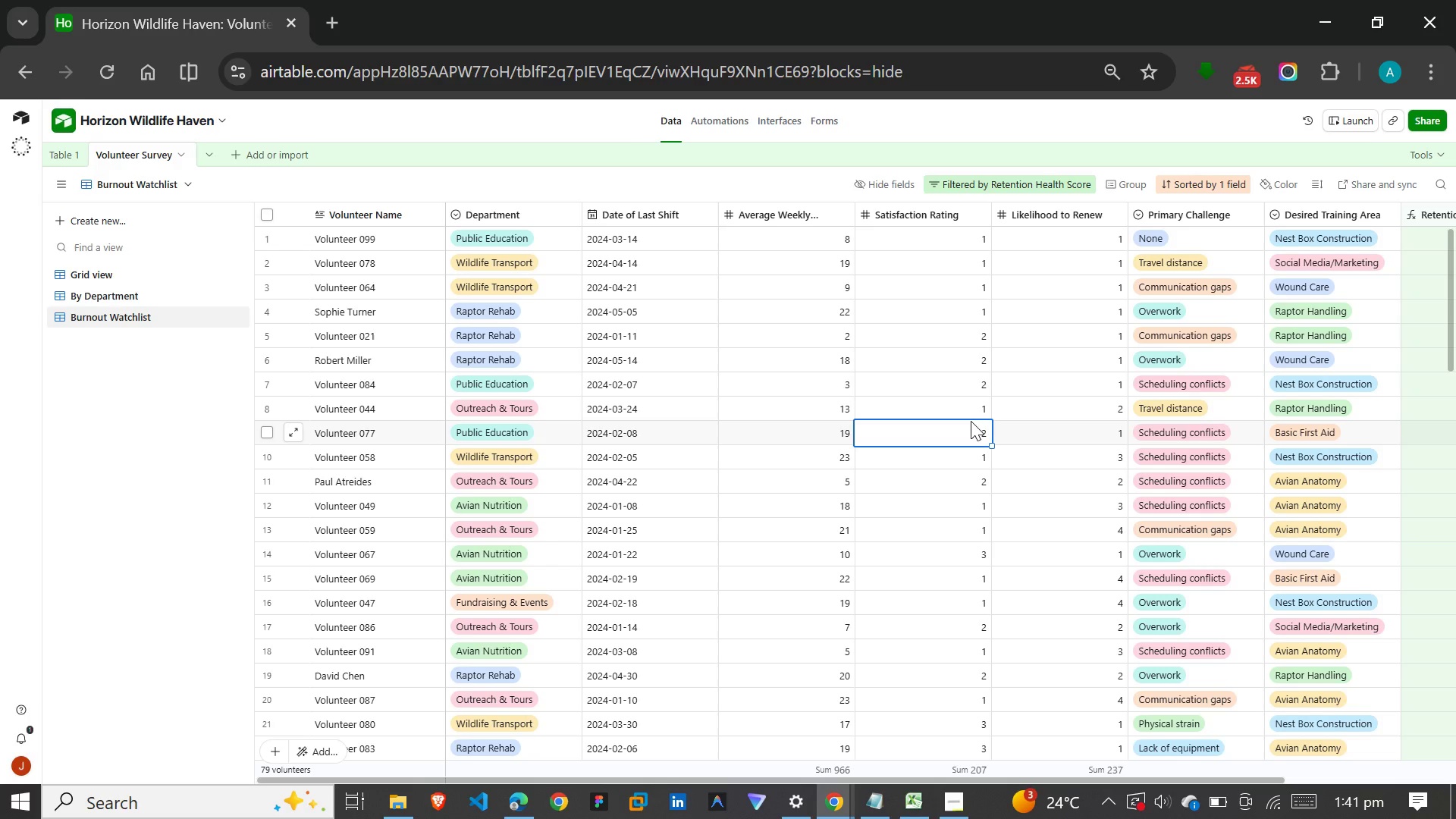 
left_click([171, 213])
 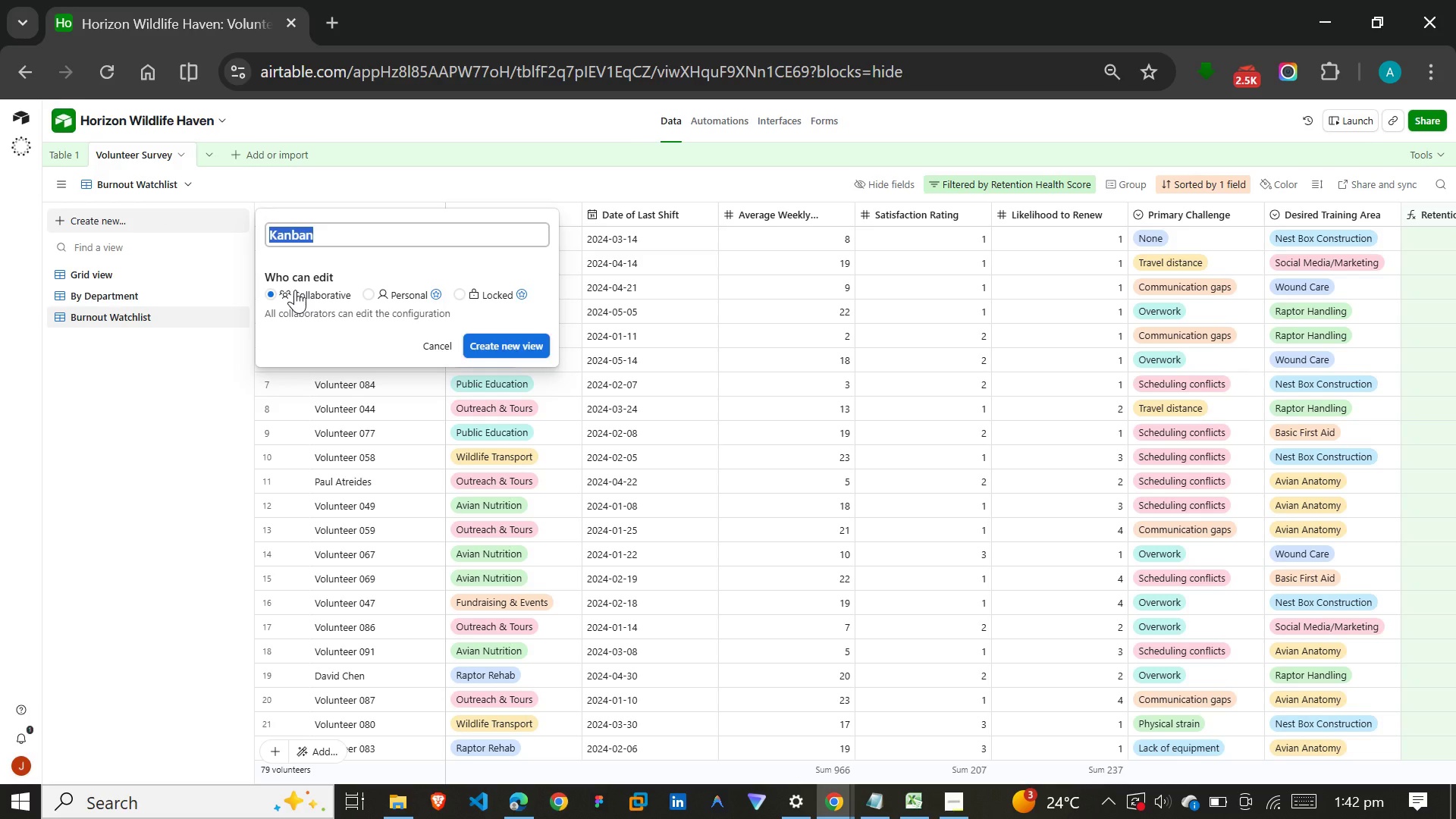 
wait(6.91)
 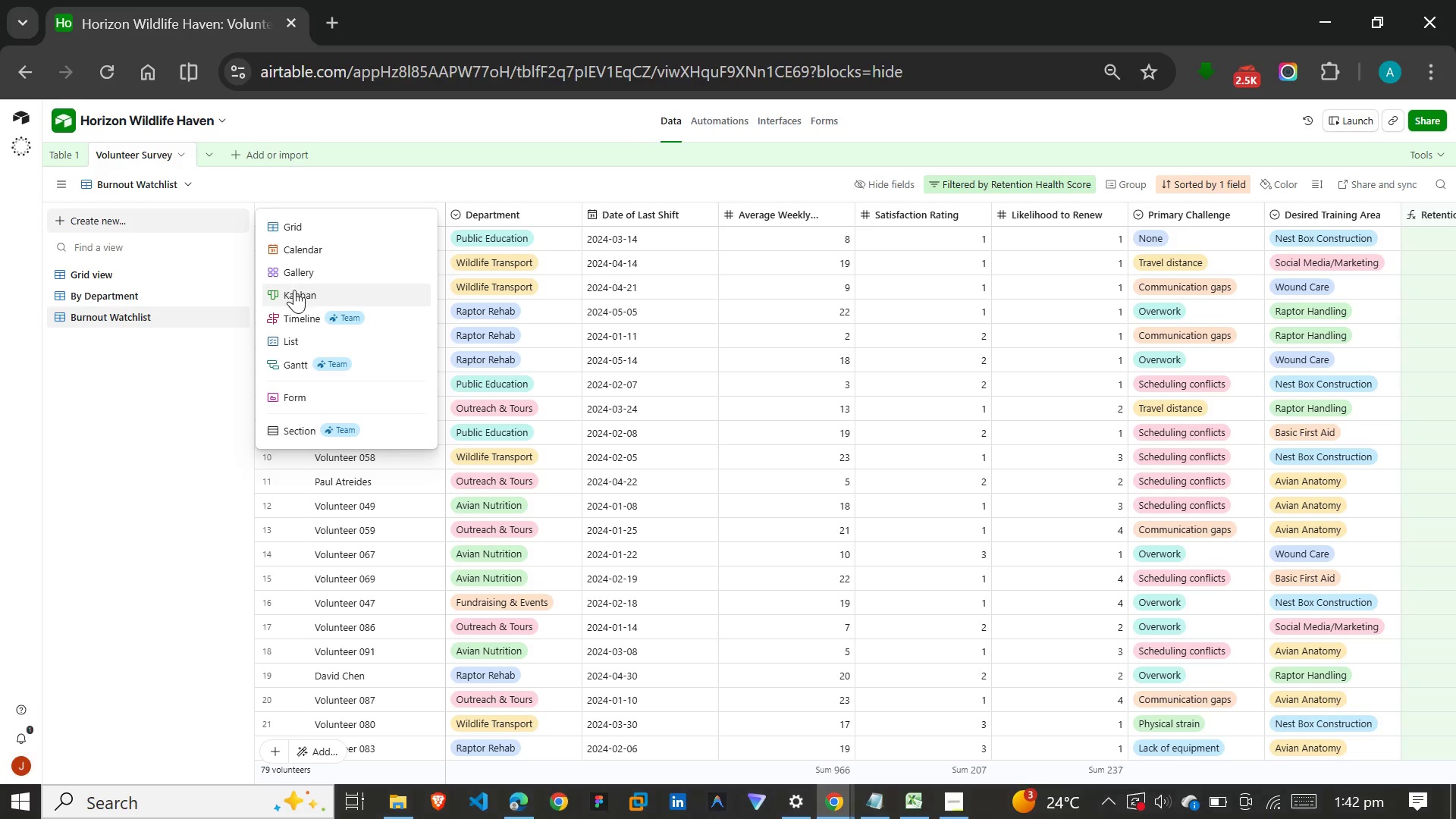 
type(Training Requests By Dept)
 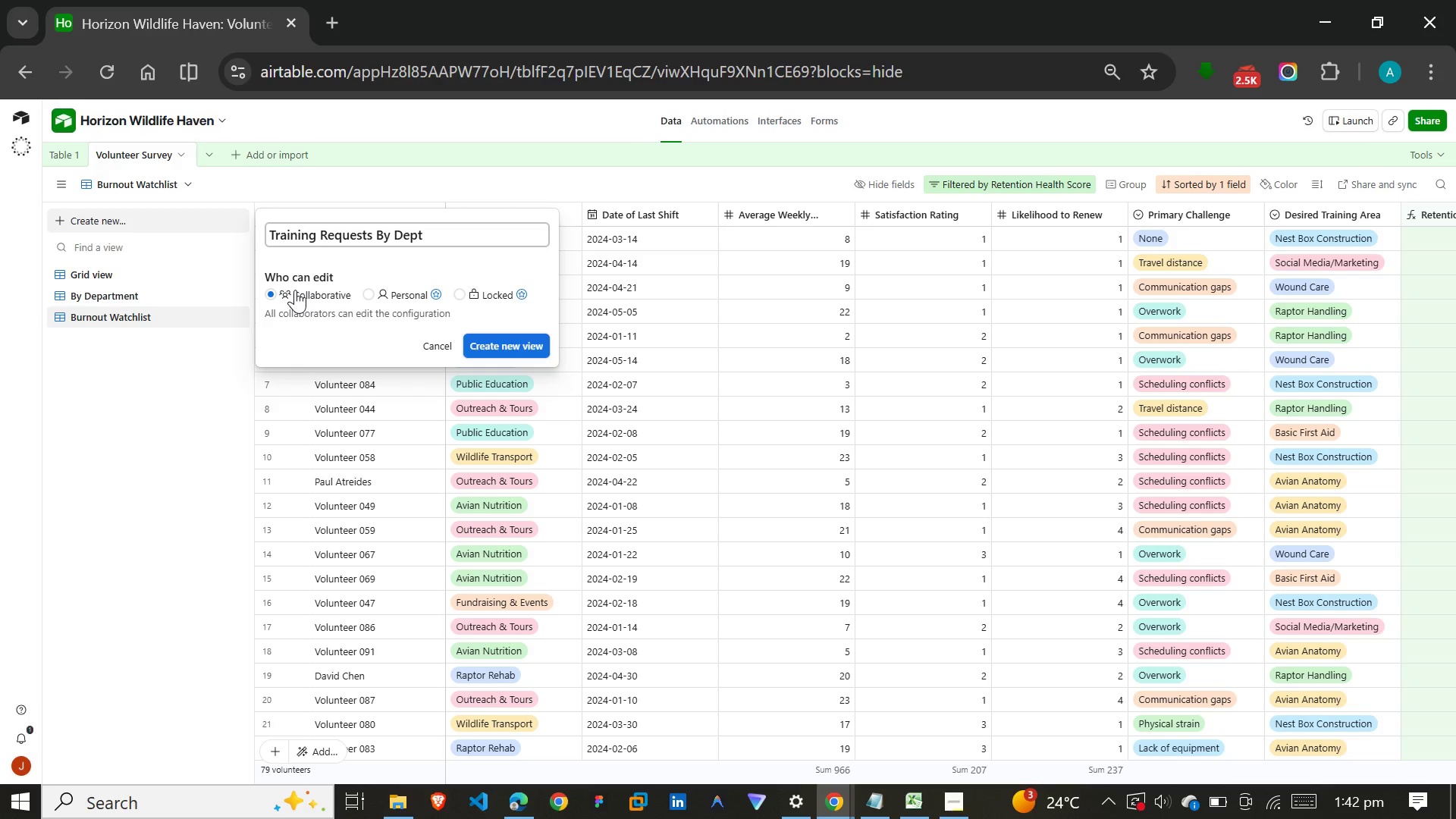 
key(Enter)
 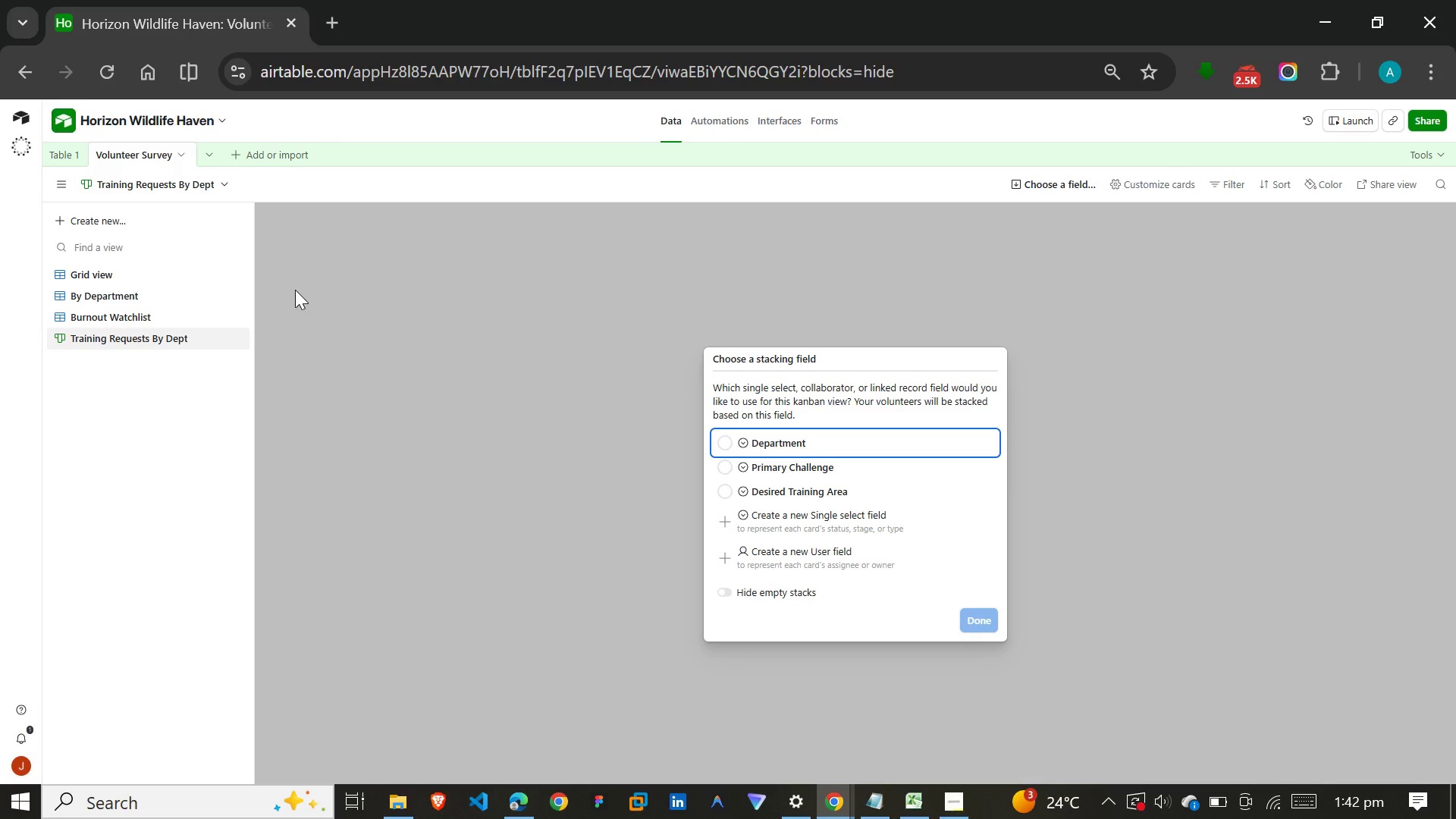 
wait(12.7)
 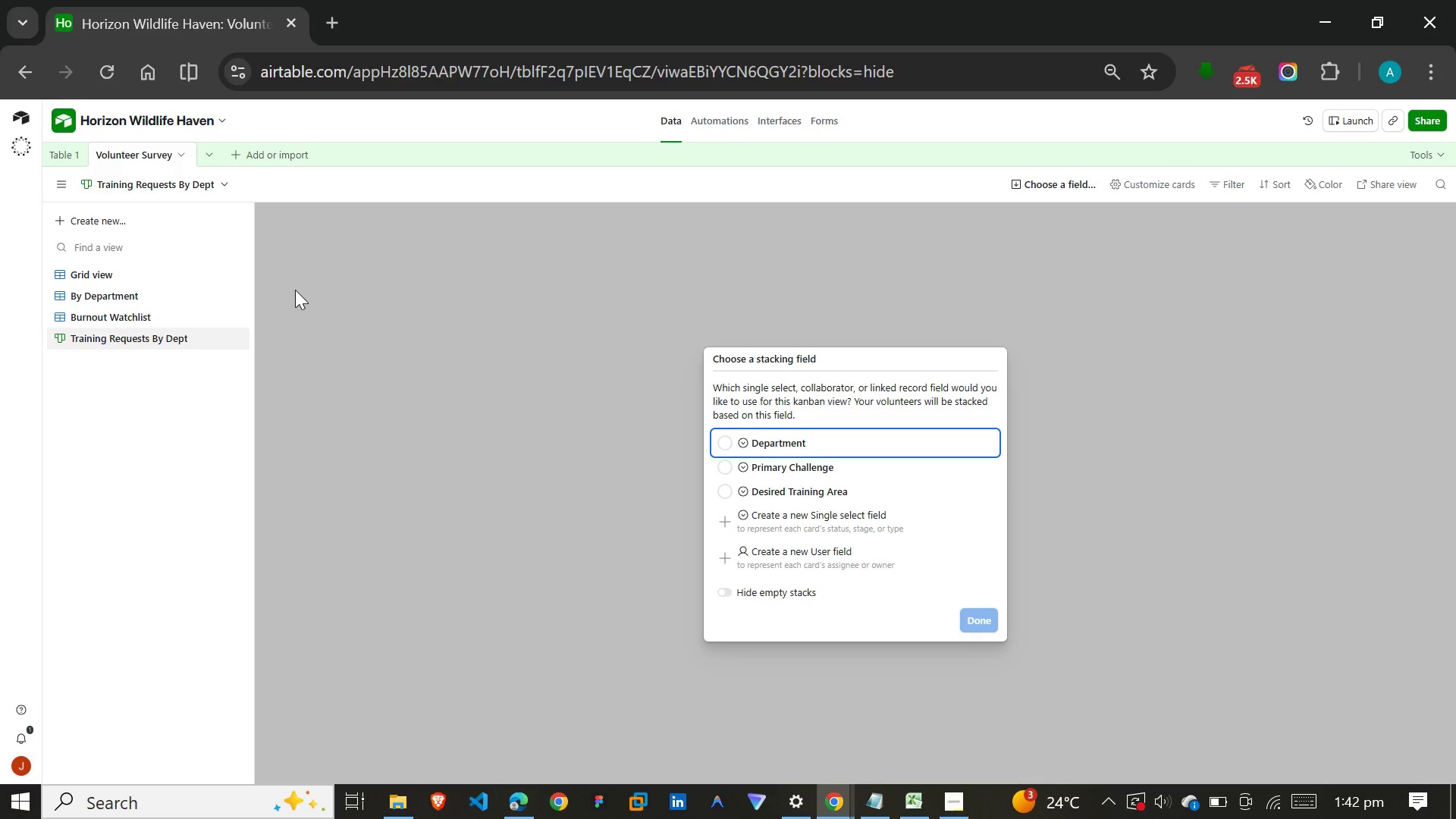 
left_click([796, 484])
 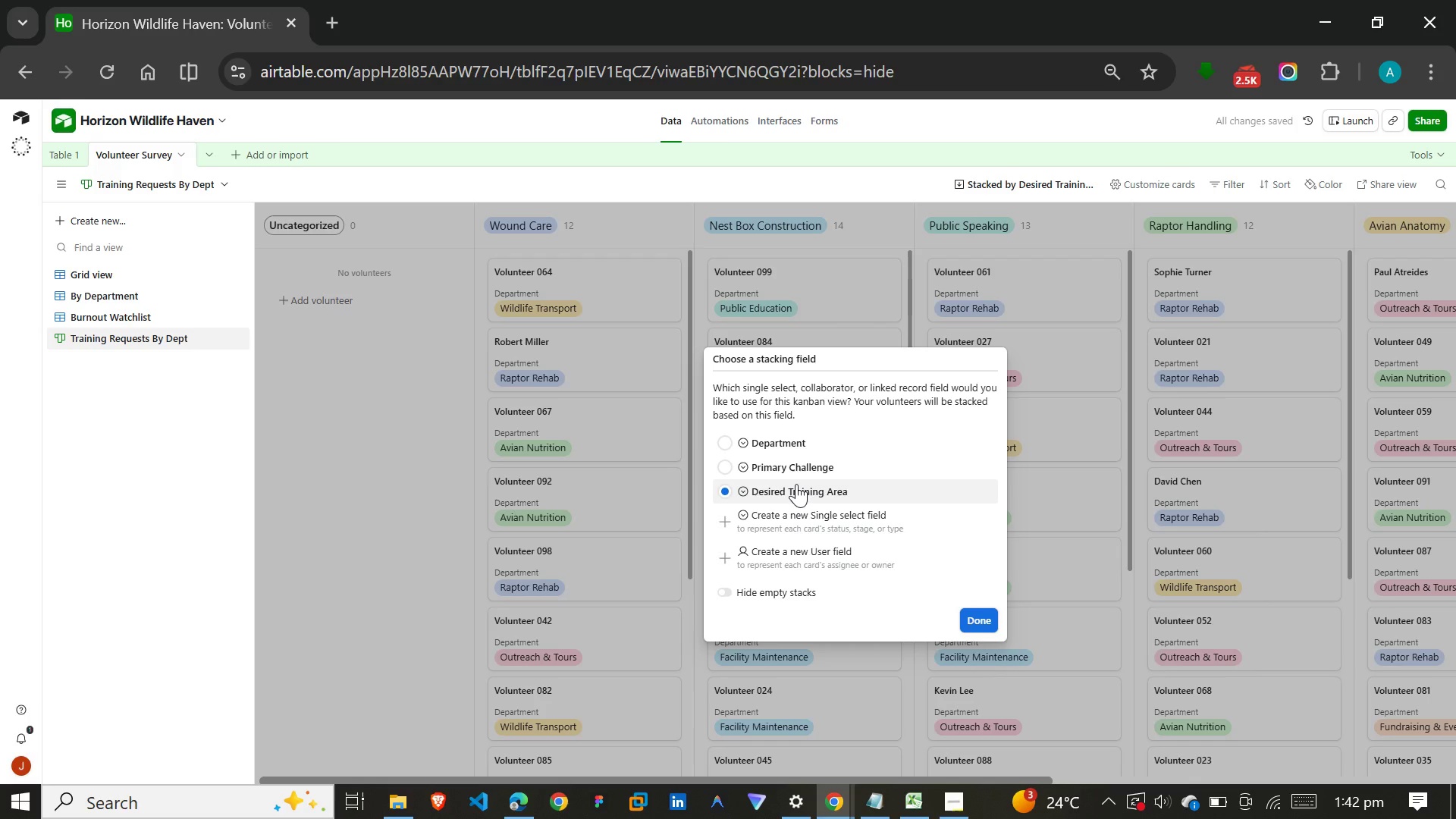 
wait(6.52)
 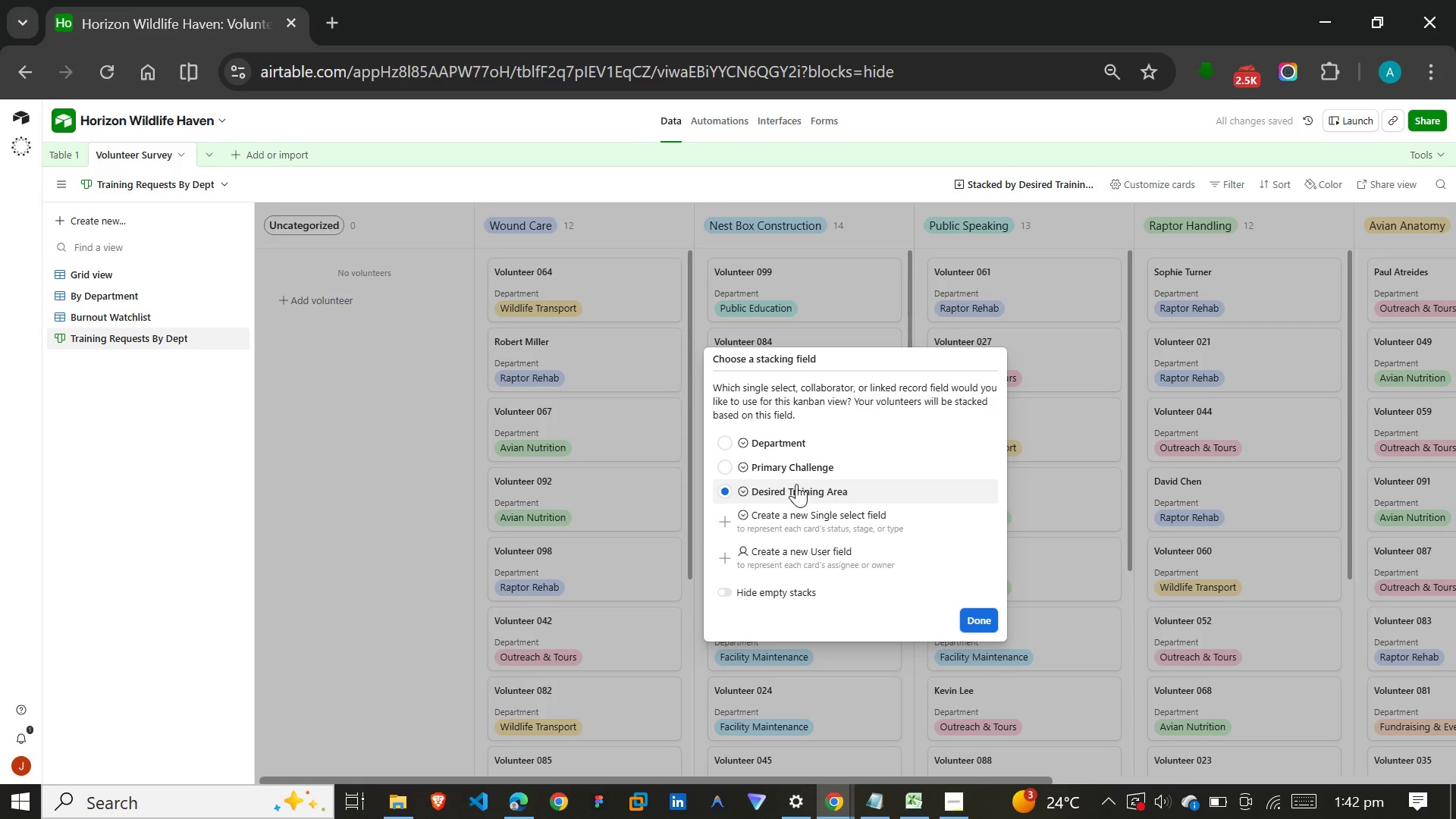 
left_click([973, 620])
 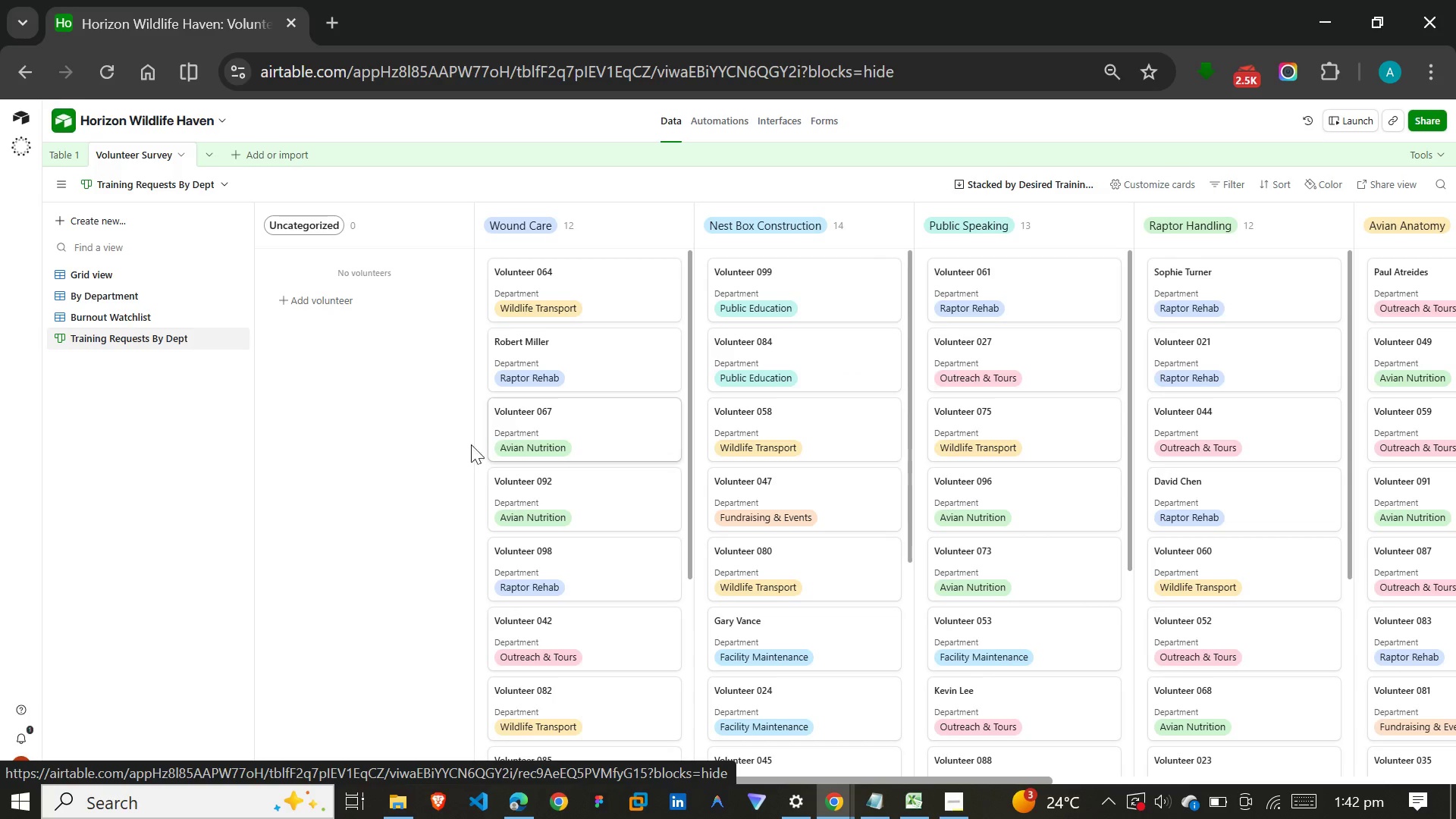 
wait(11.68)
 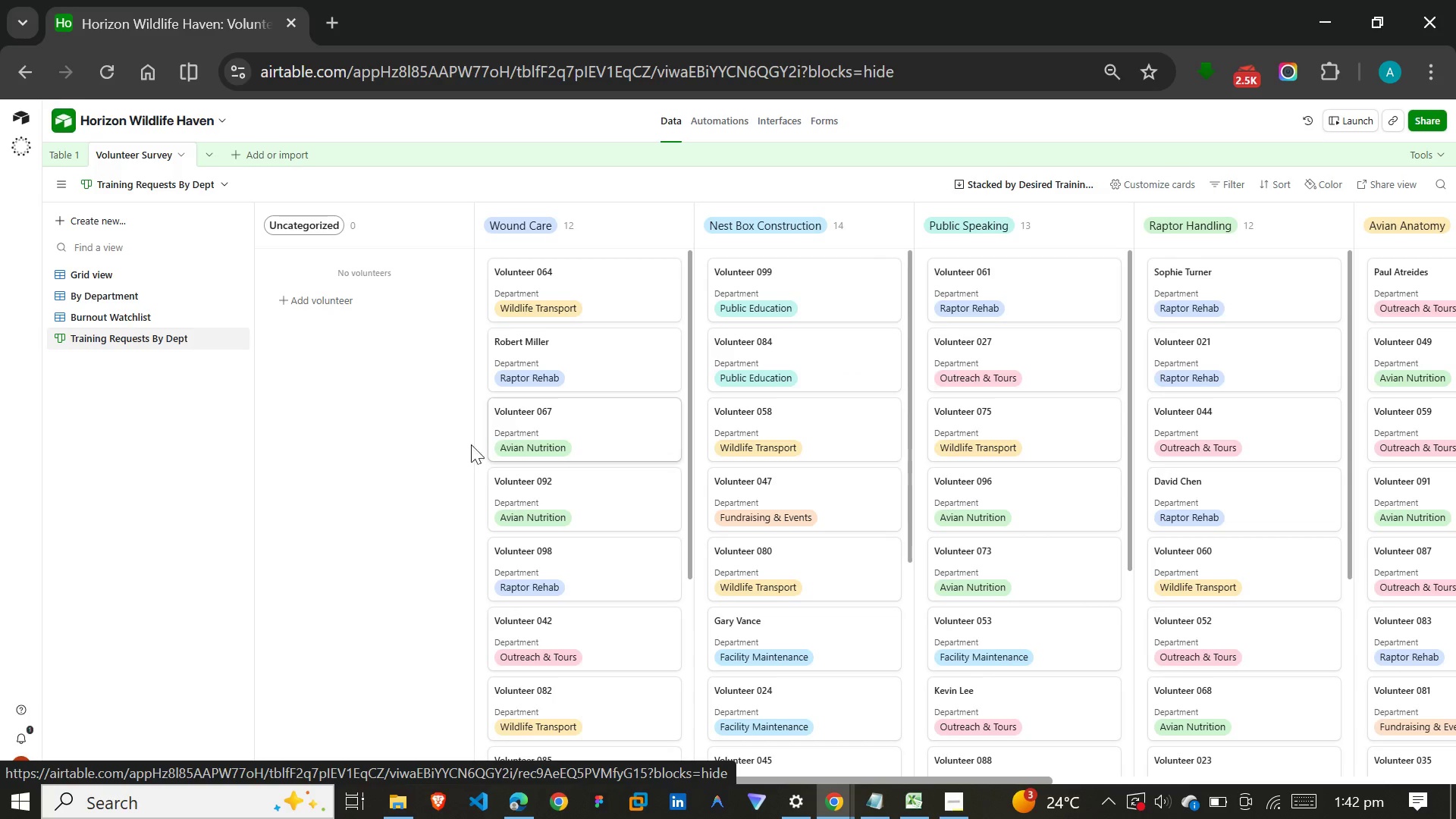 
mouse_move([463, 202])
 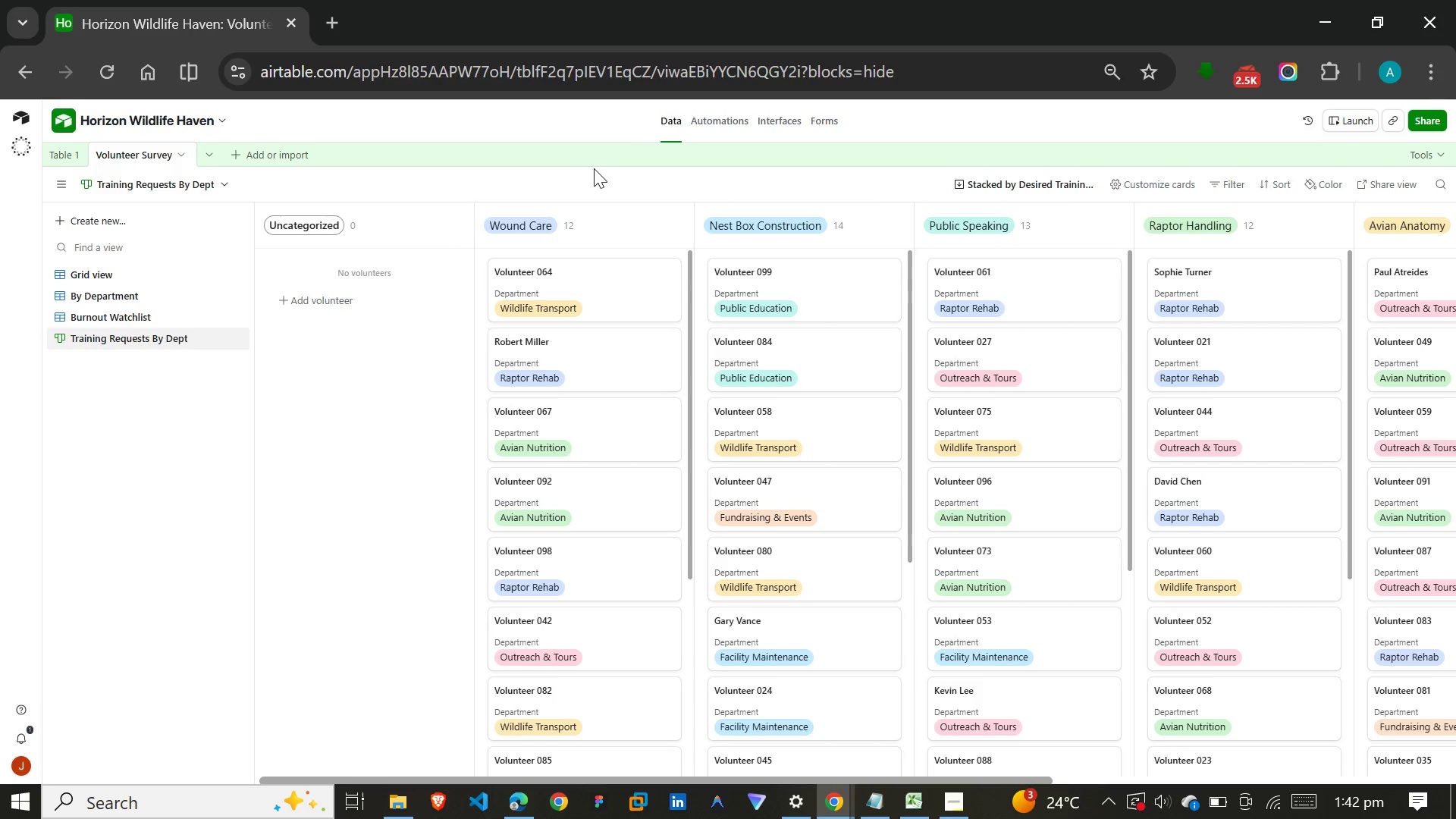 
left_click([594, 168])
 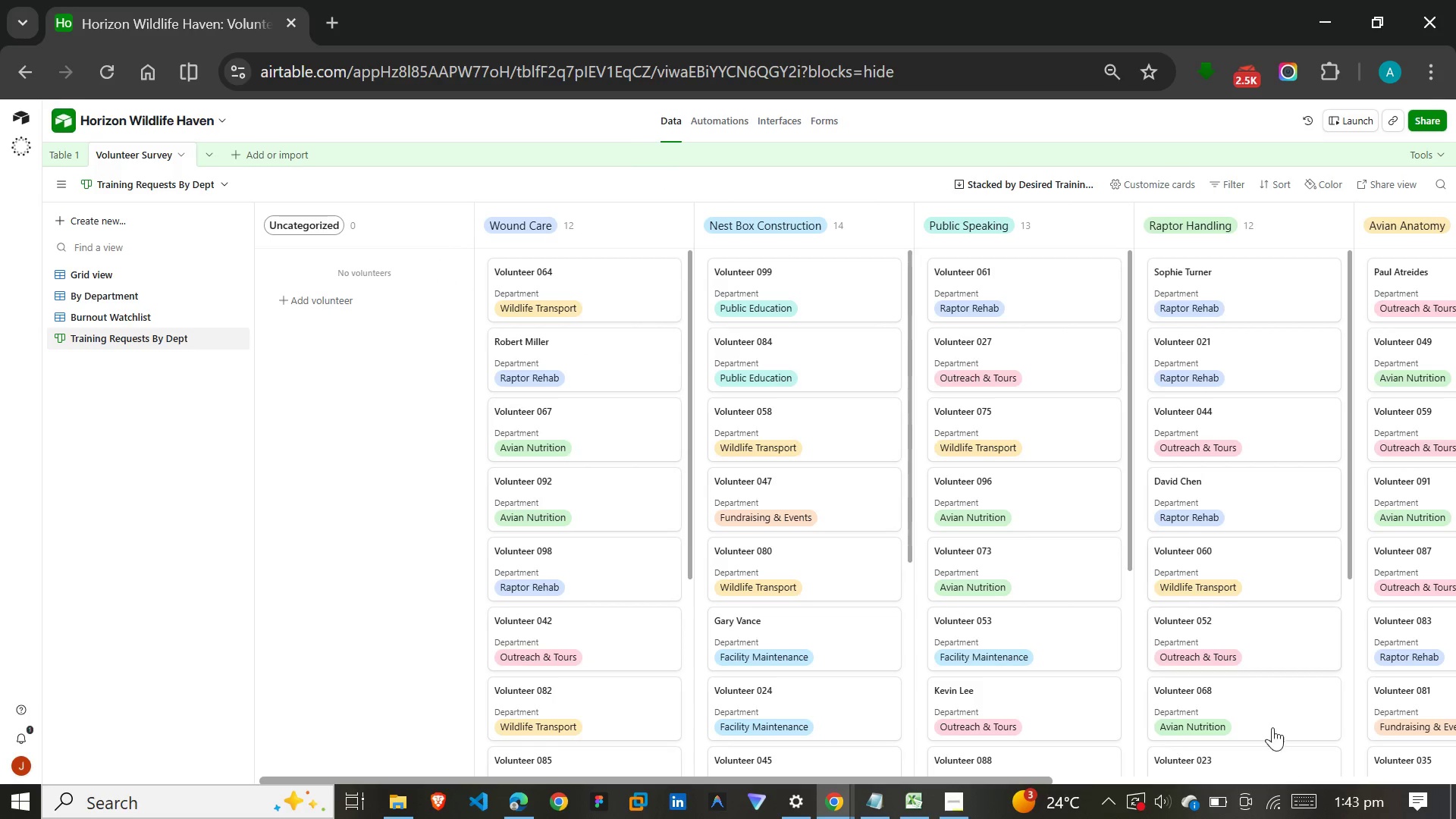 
left_click_drag(start_coordinate=[1028, 783], to_coordinate=[1119, 789])
 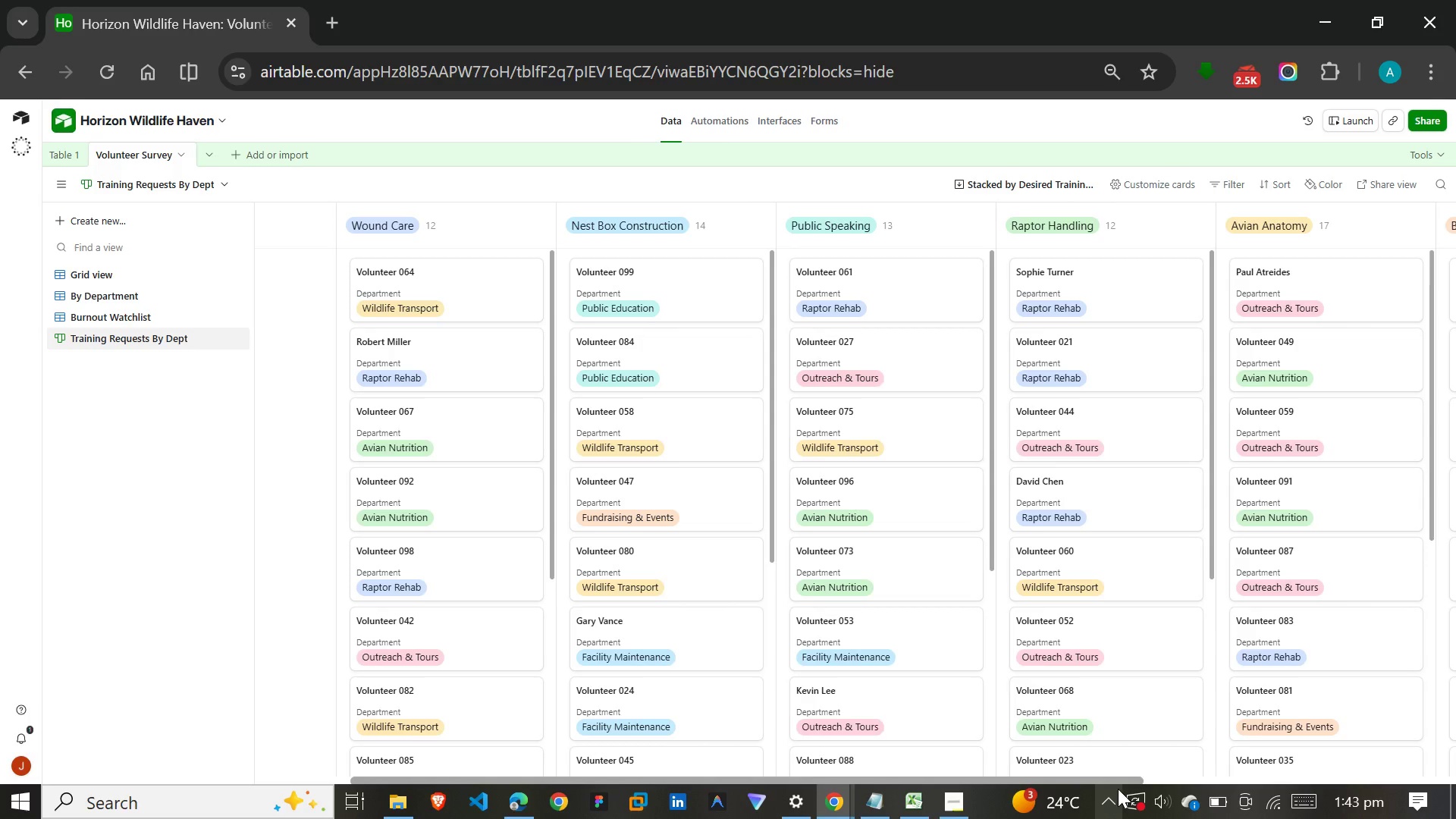 
wait(13.14)
 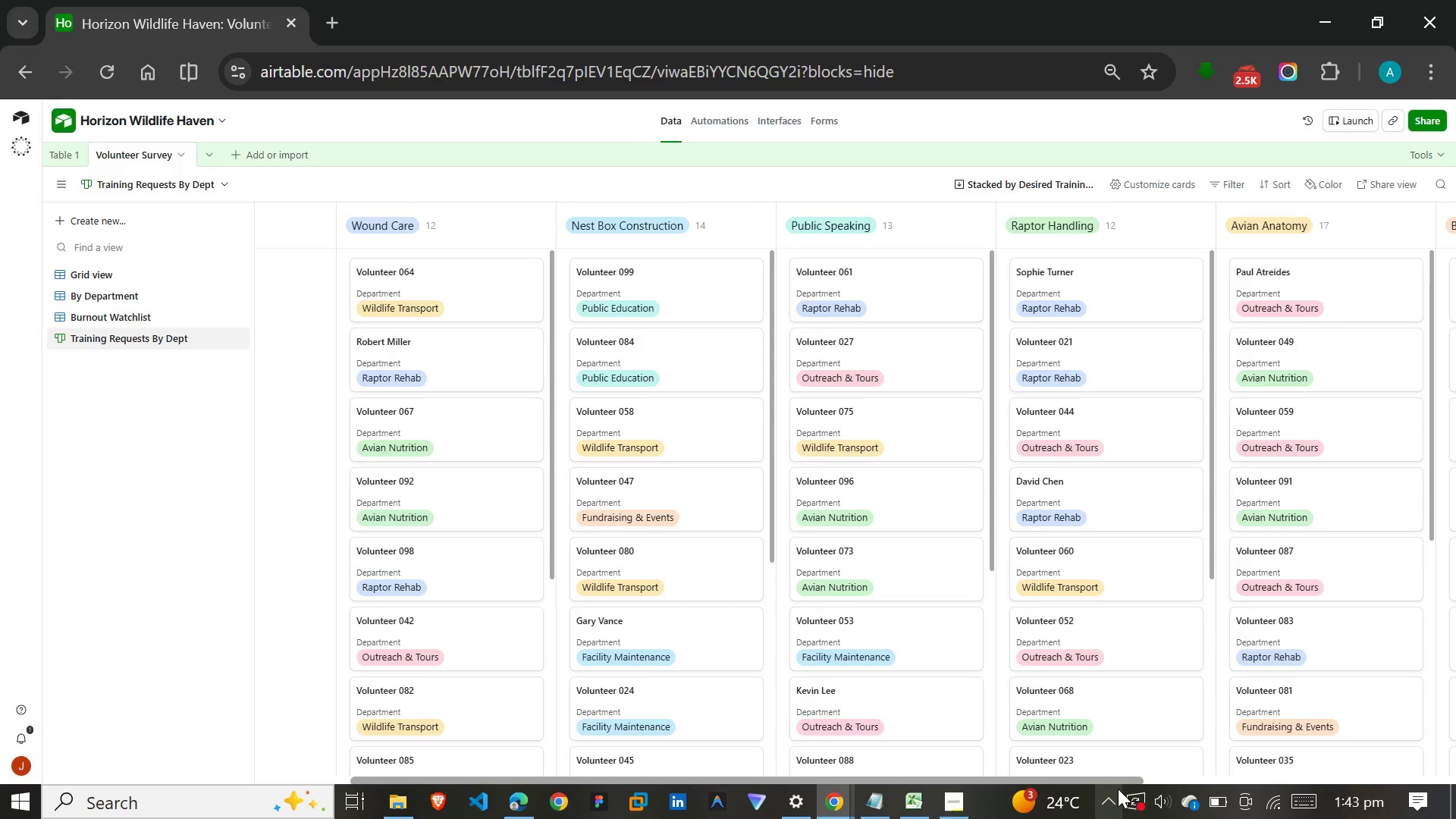 
left_click([135, 224])
 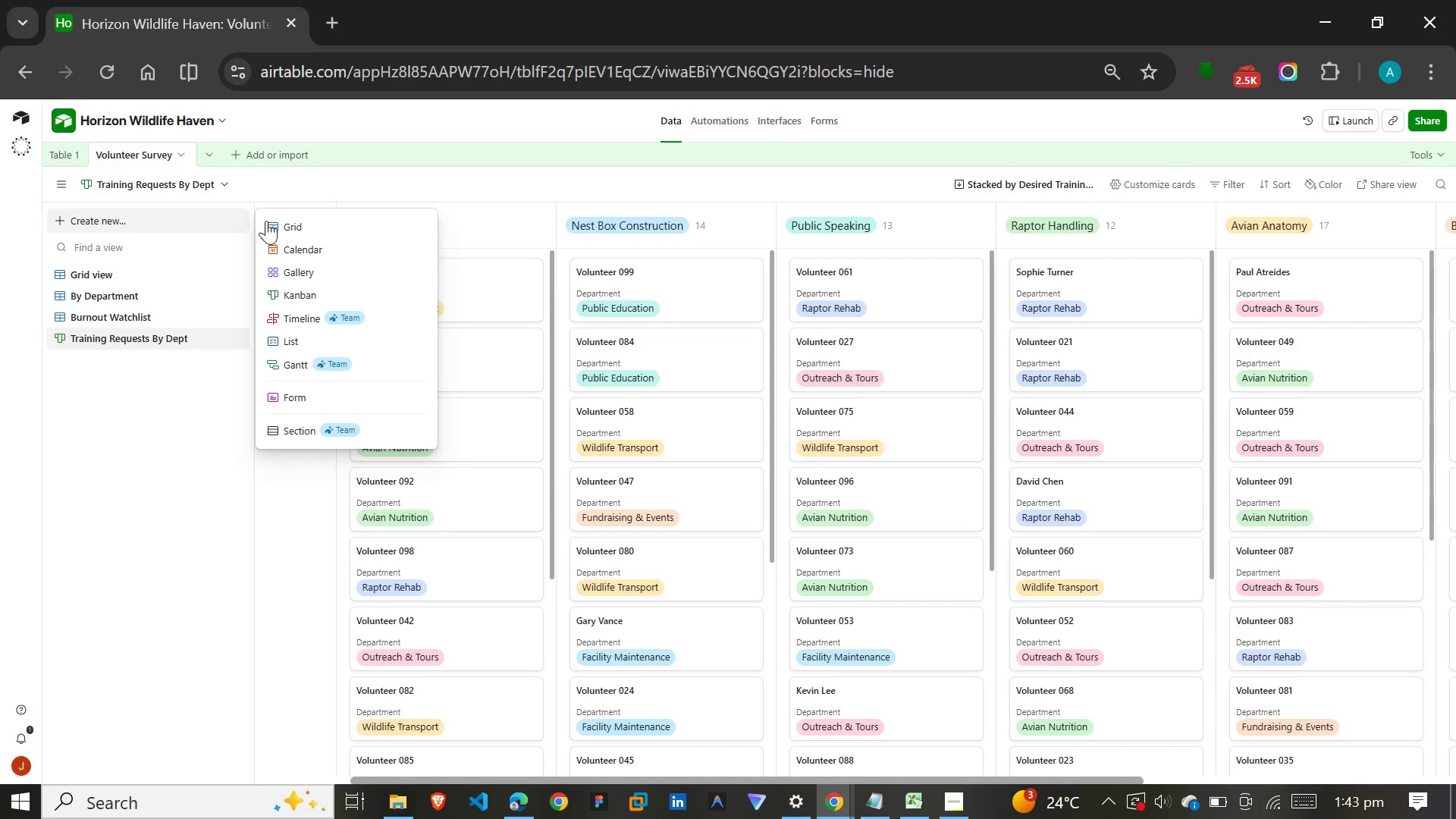 
left_click([294, 221])
 